 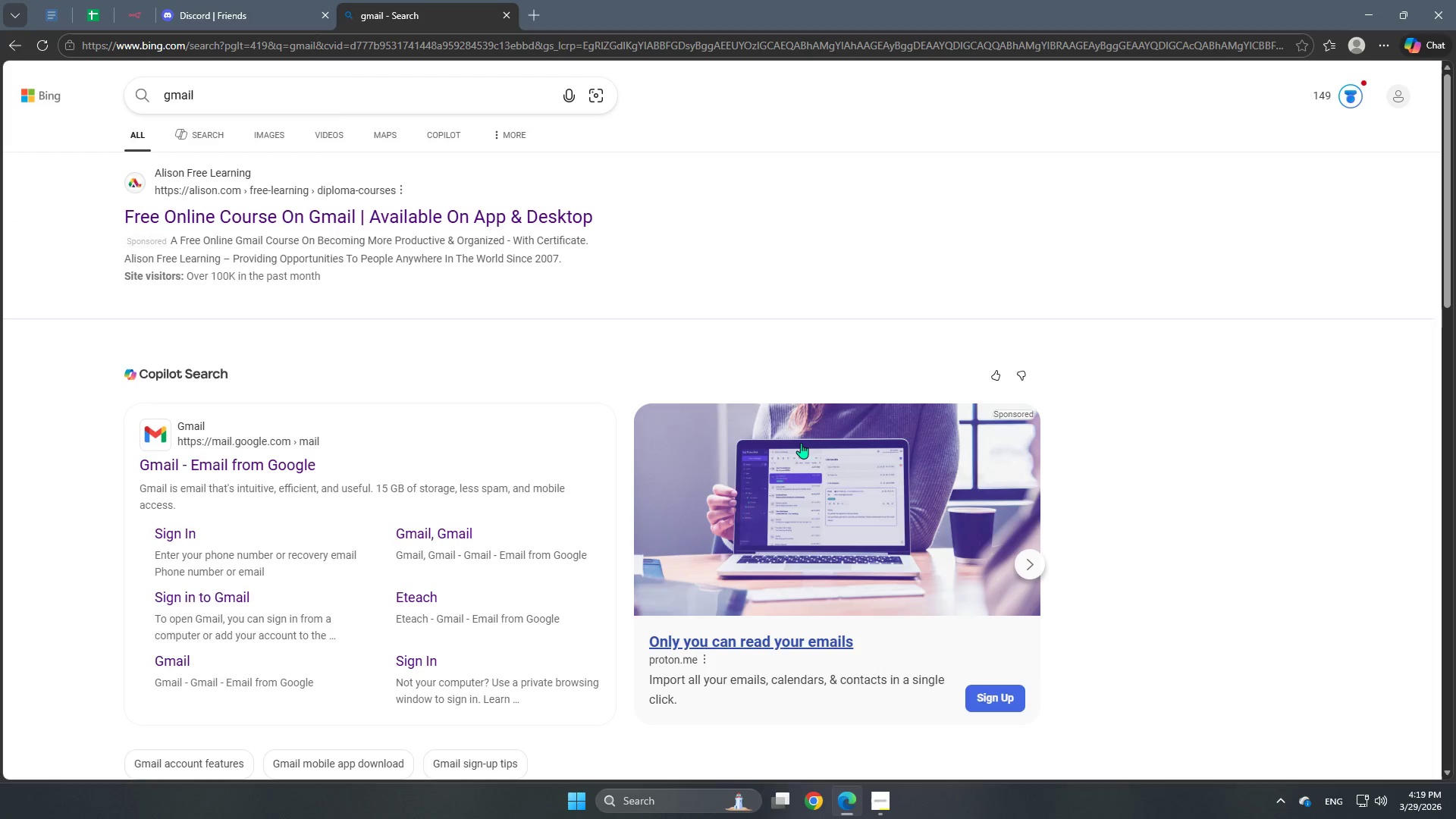 
left_click([309, 469])
 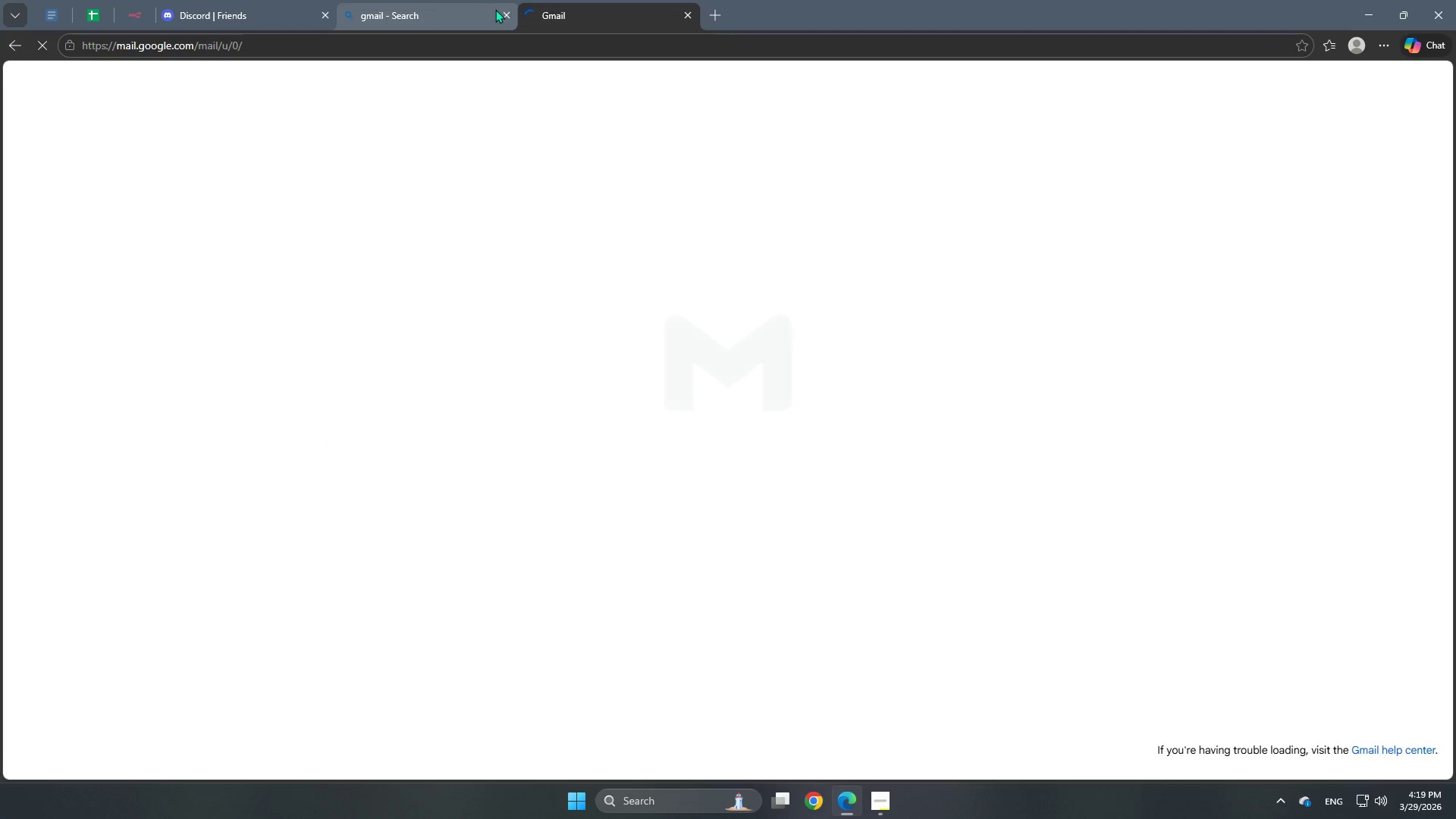 
left_click([507, 14])
 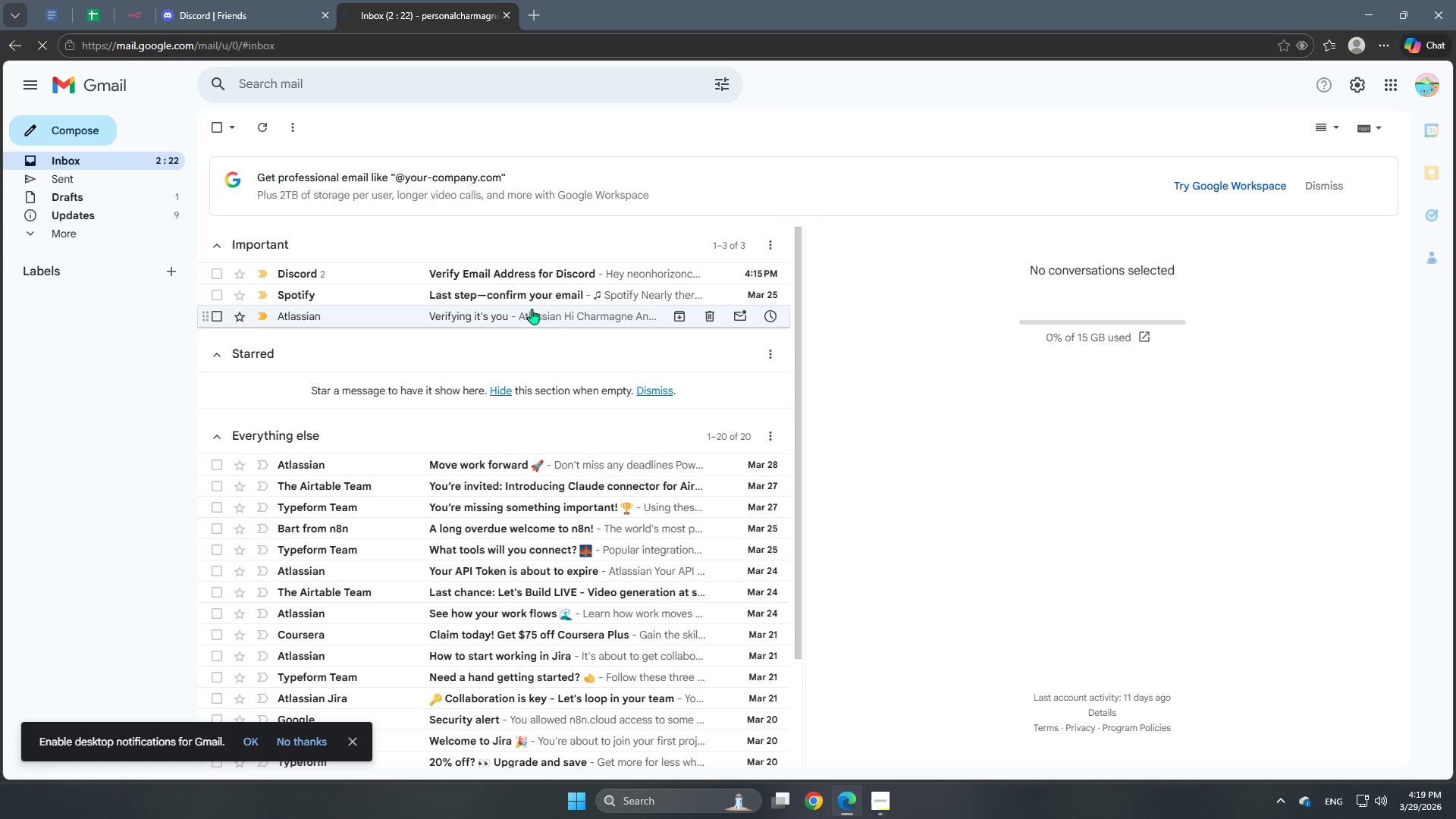 
double_click([539, 275])
 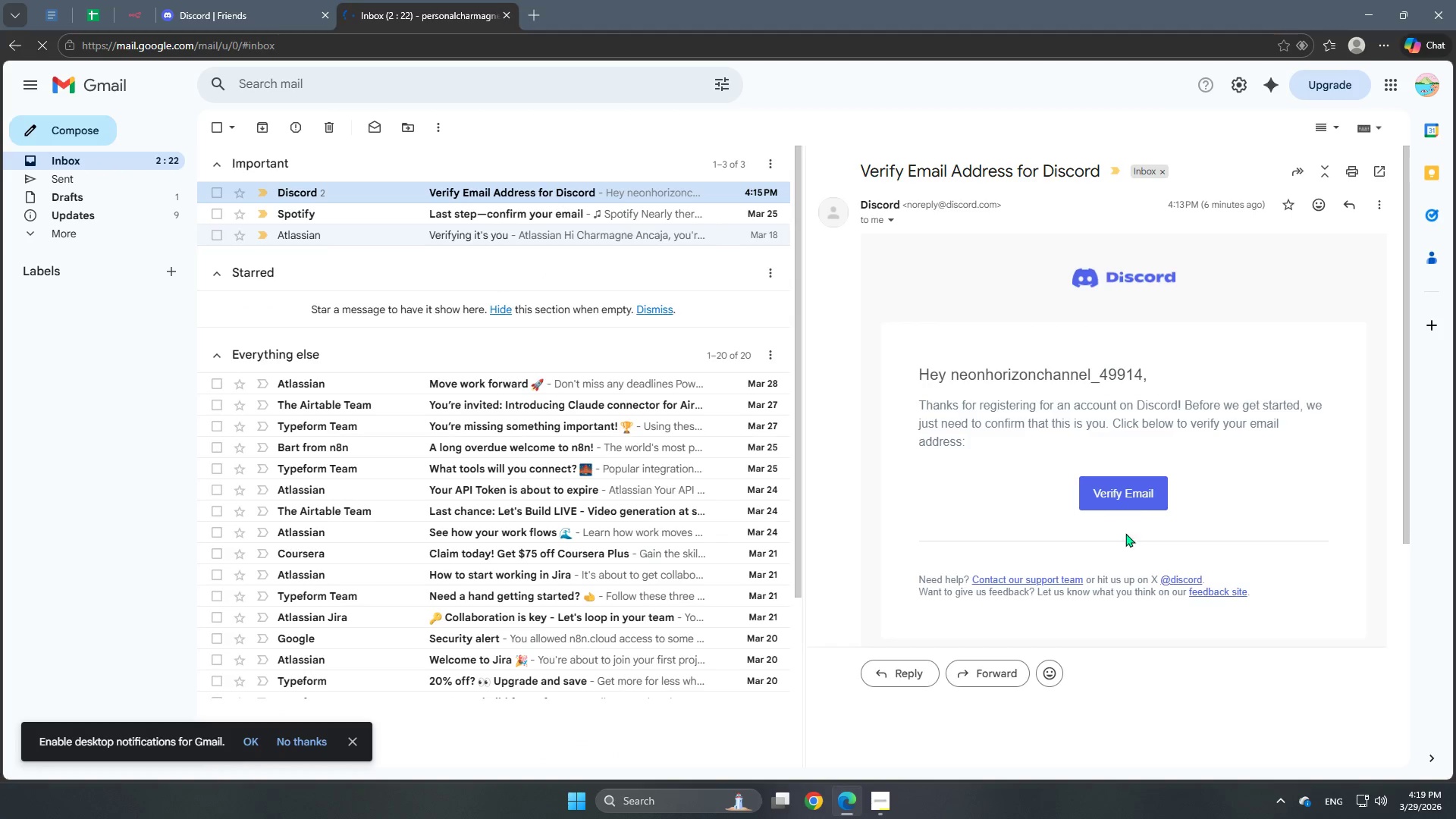 
left_click([1131, 499])
 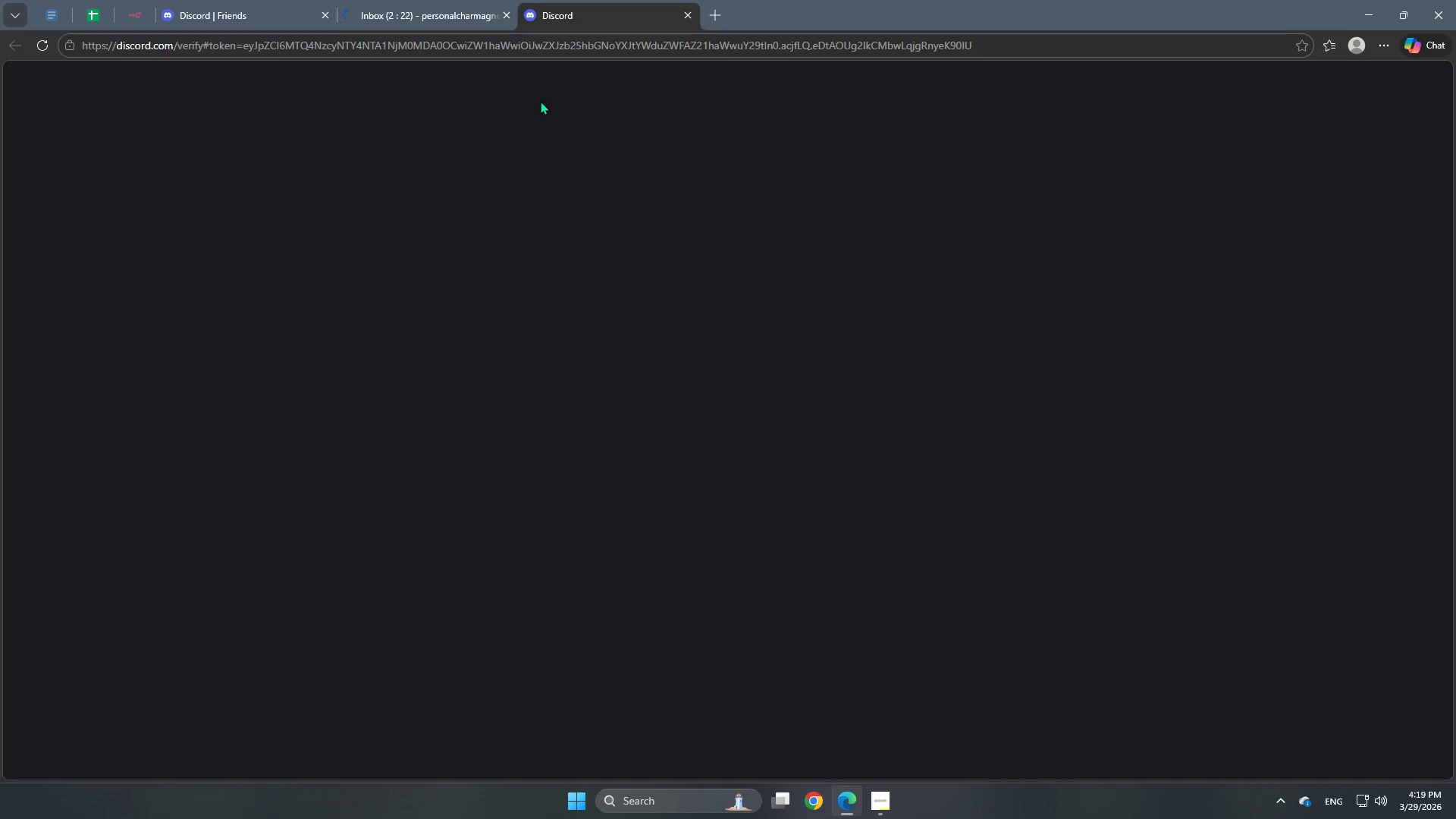 
left_click([322, 15])
 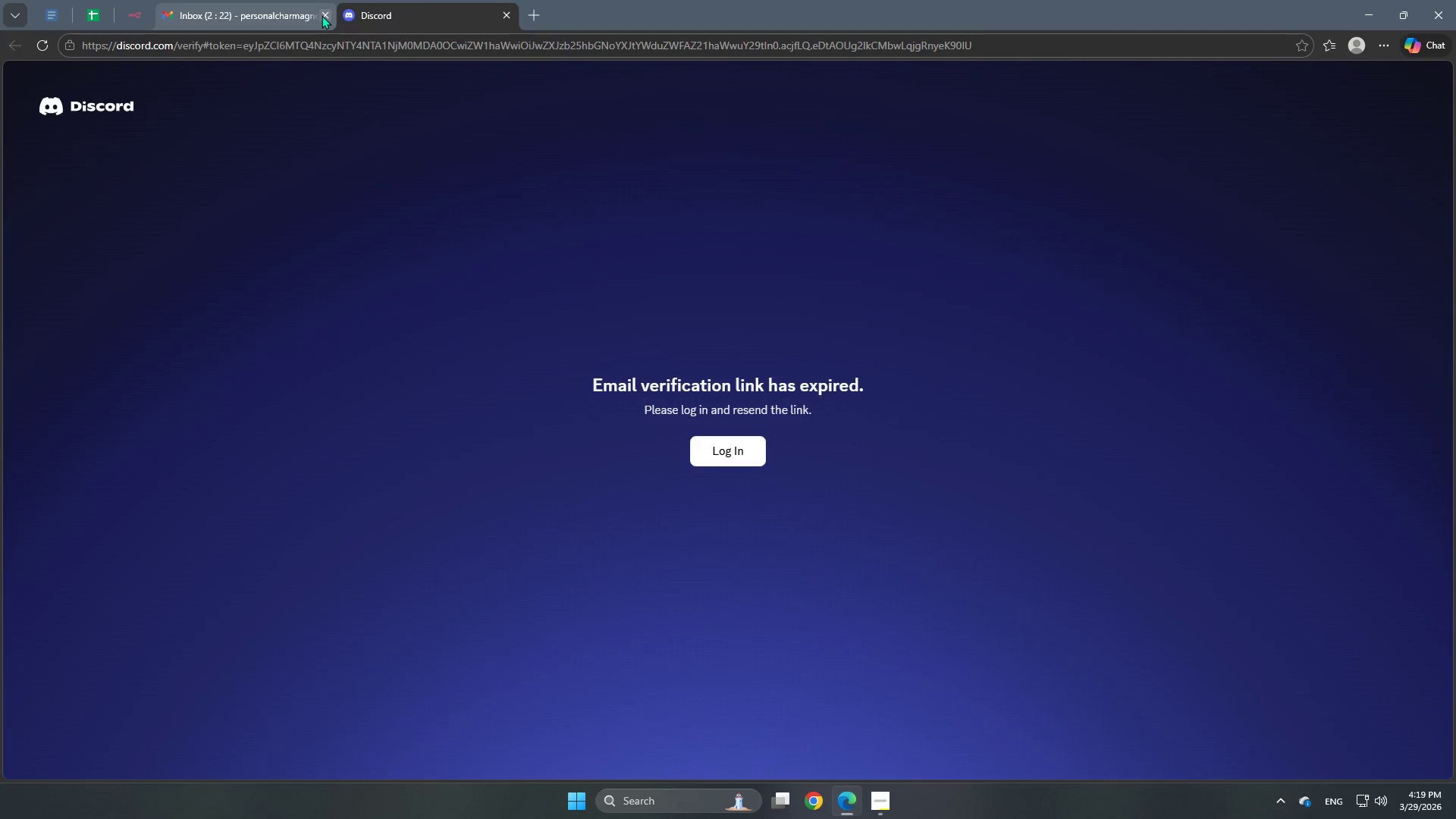 
left_click([322, 15])
 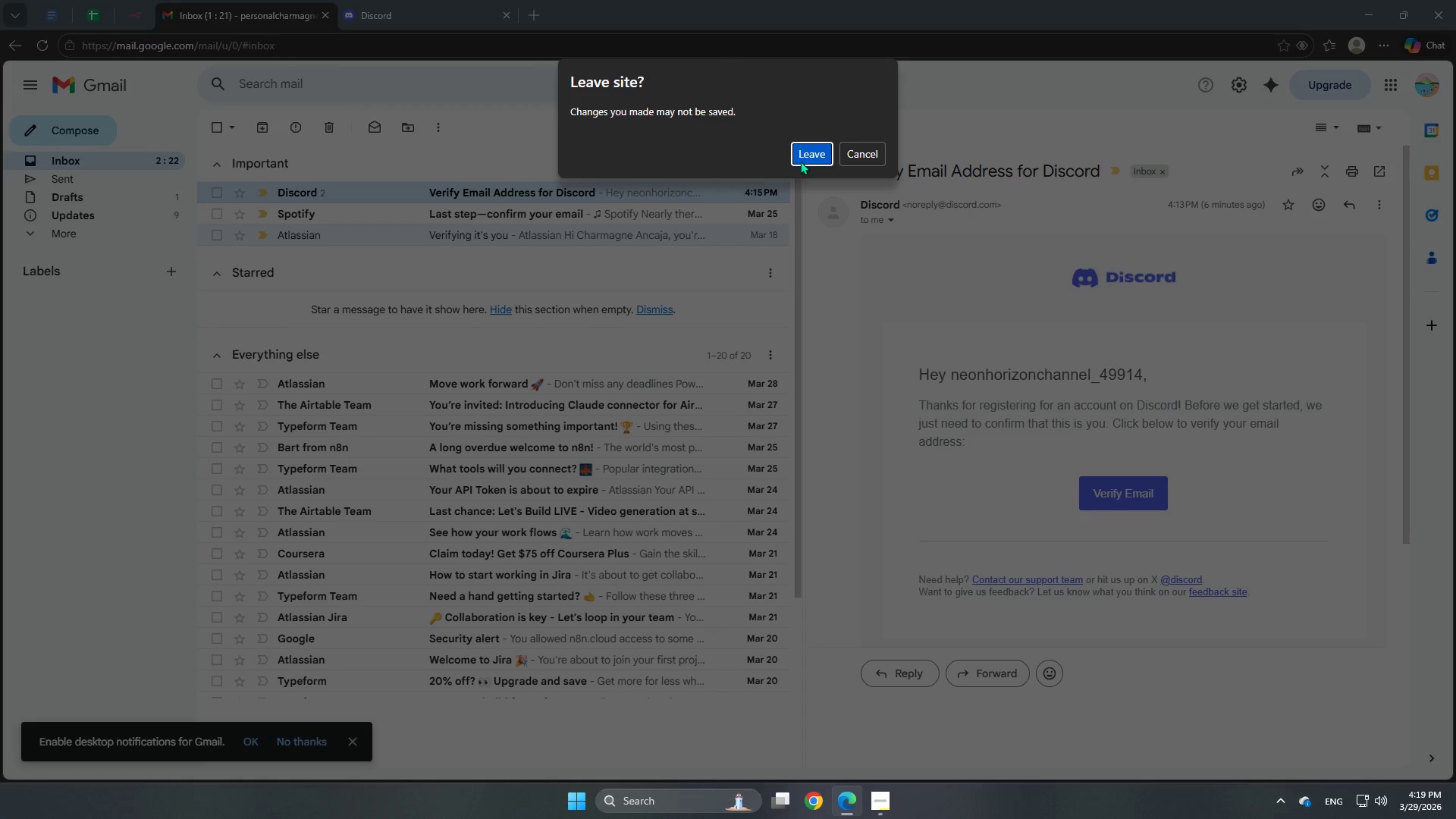 
left_click([883, 160])
 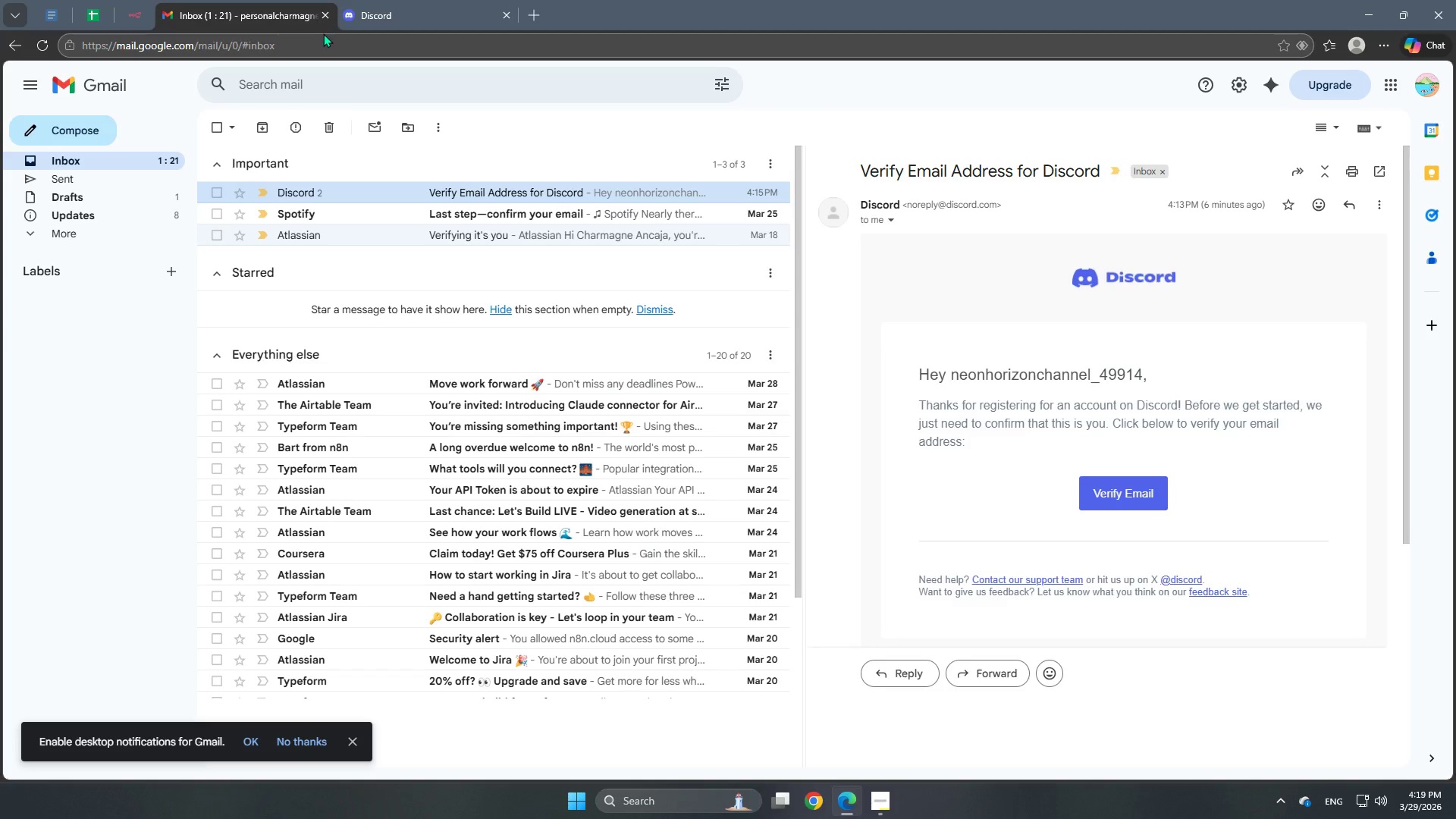 
left_click([423, 8])
 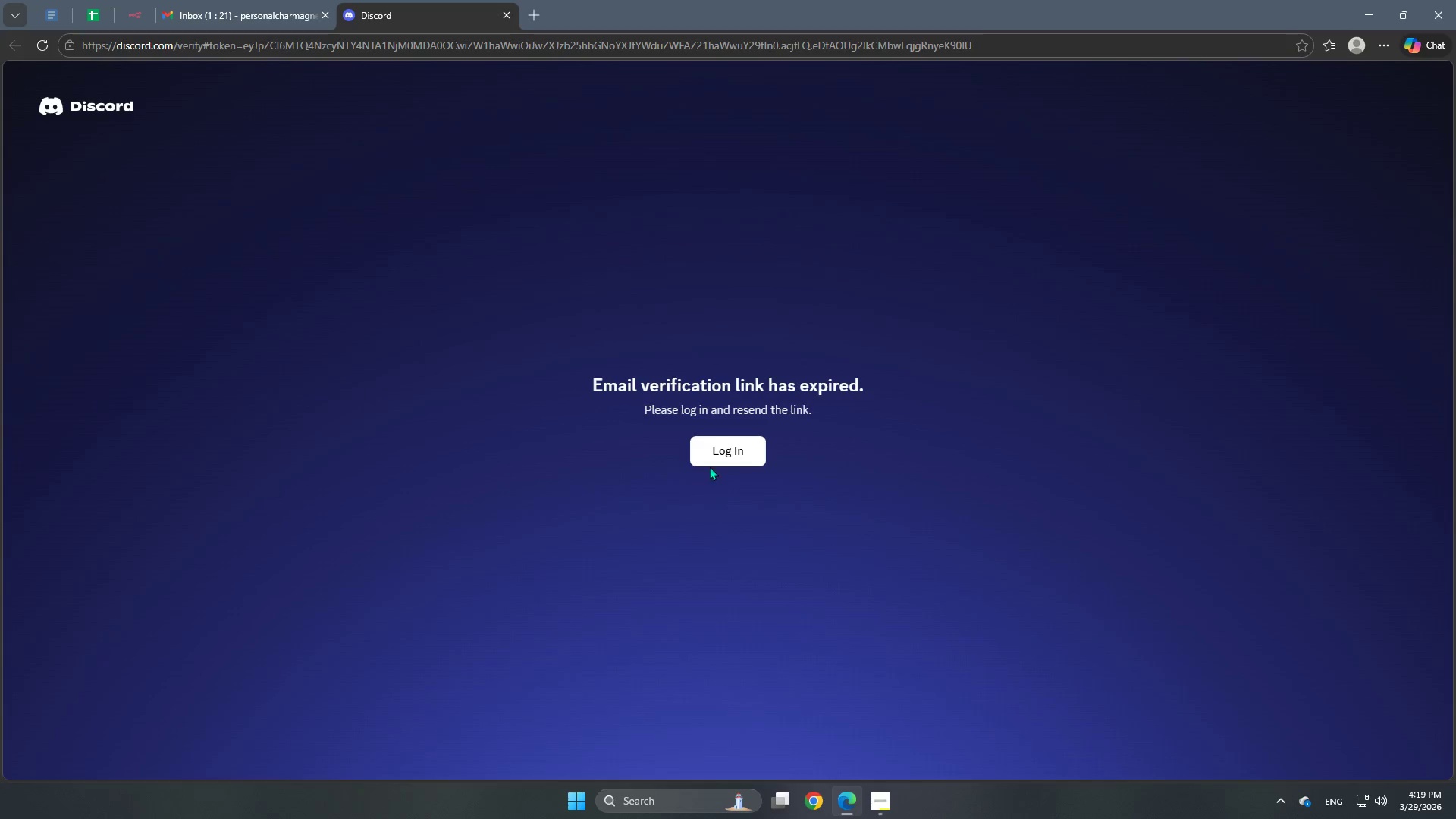 
left_click([719, 450])
 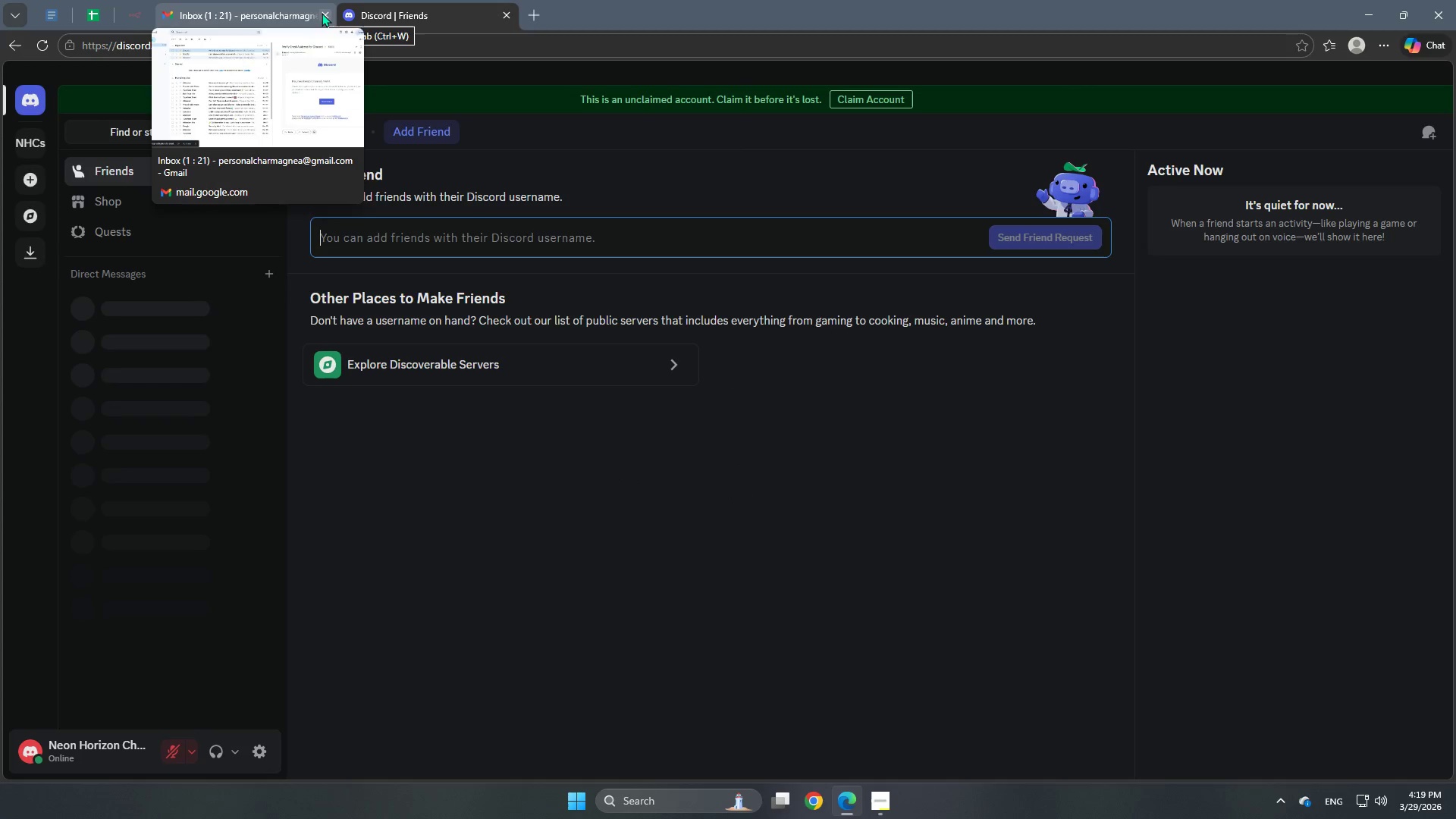 
wait(8.27)
 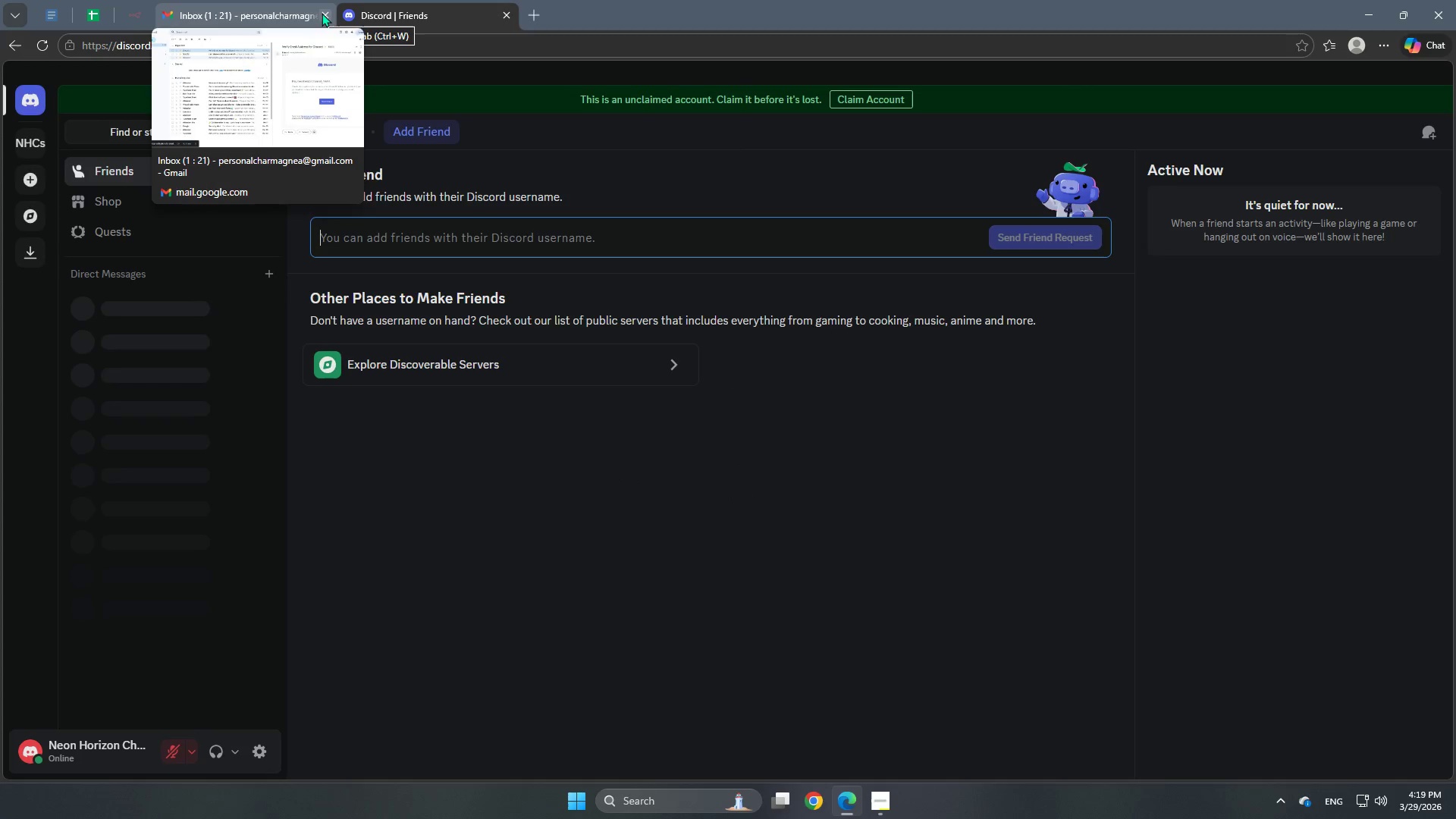 
left_click([871, 91])
 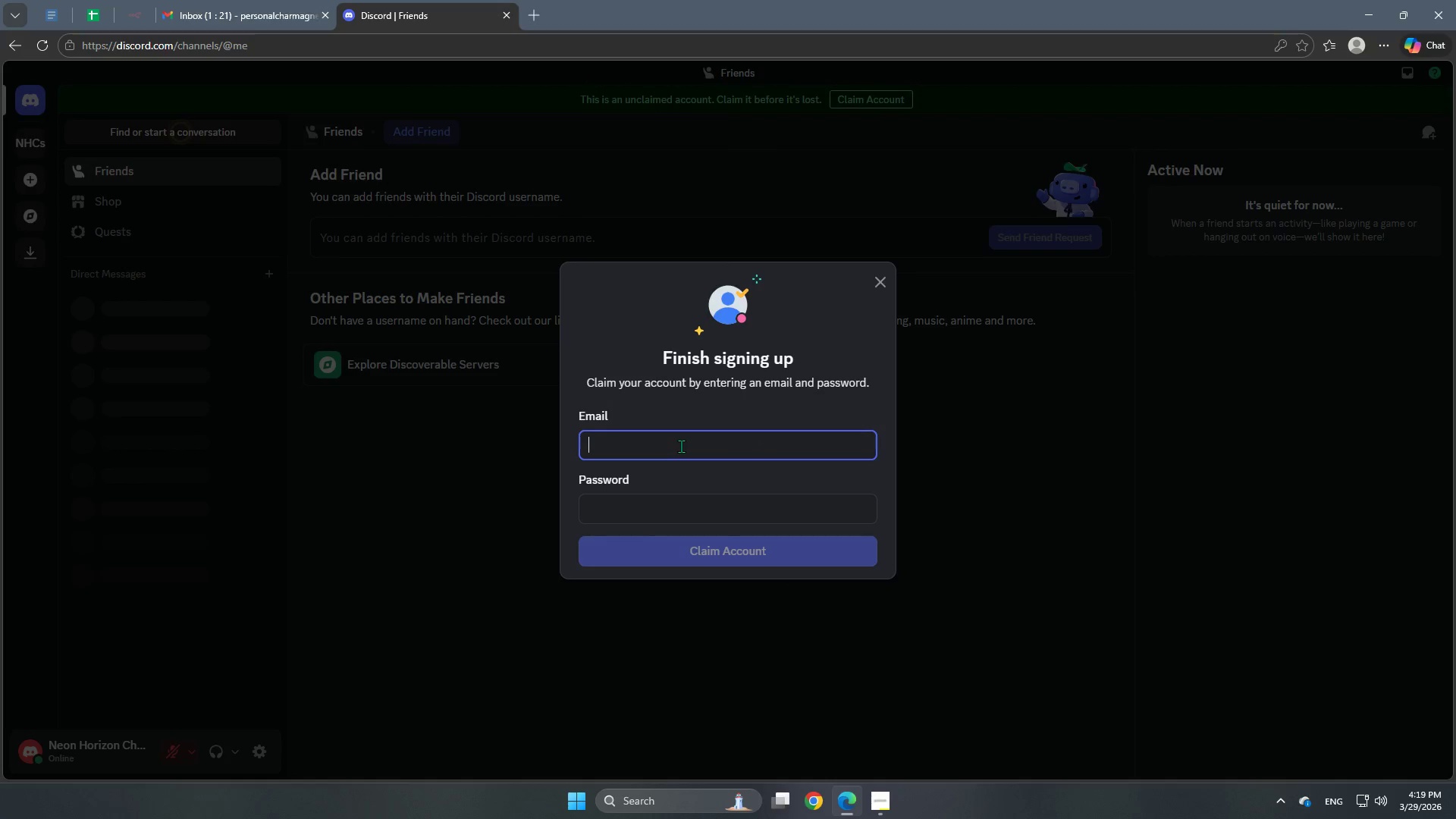 
left_click([685, 451])
 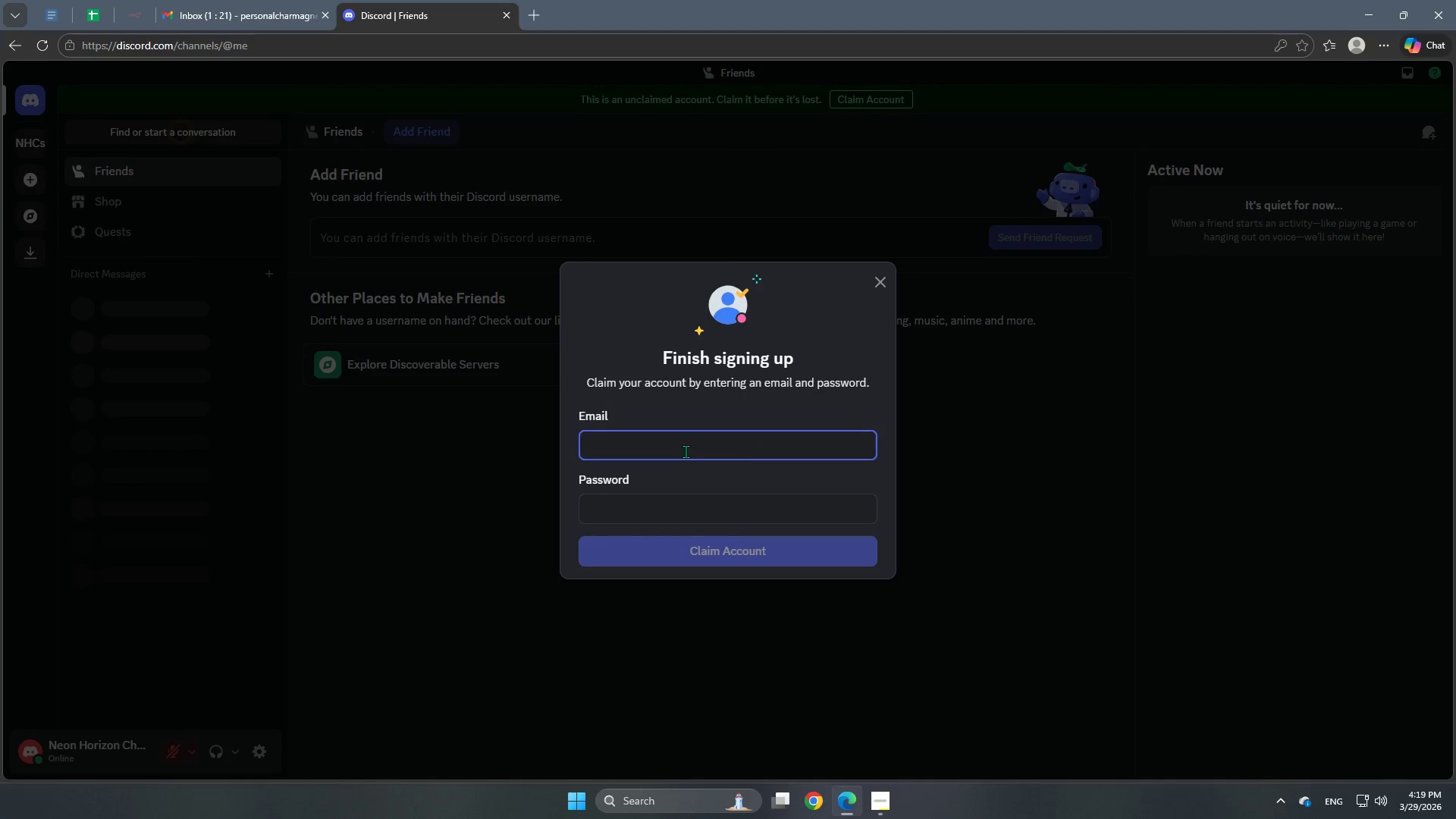 
type(cha)
key(Backspace)
key(Backspace)
key(Backspace)
key(Backspace)
type(personalcharmagneaL@[Insert])
key(Backspace)
type([Insert])
key(Backspace)
 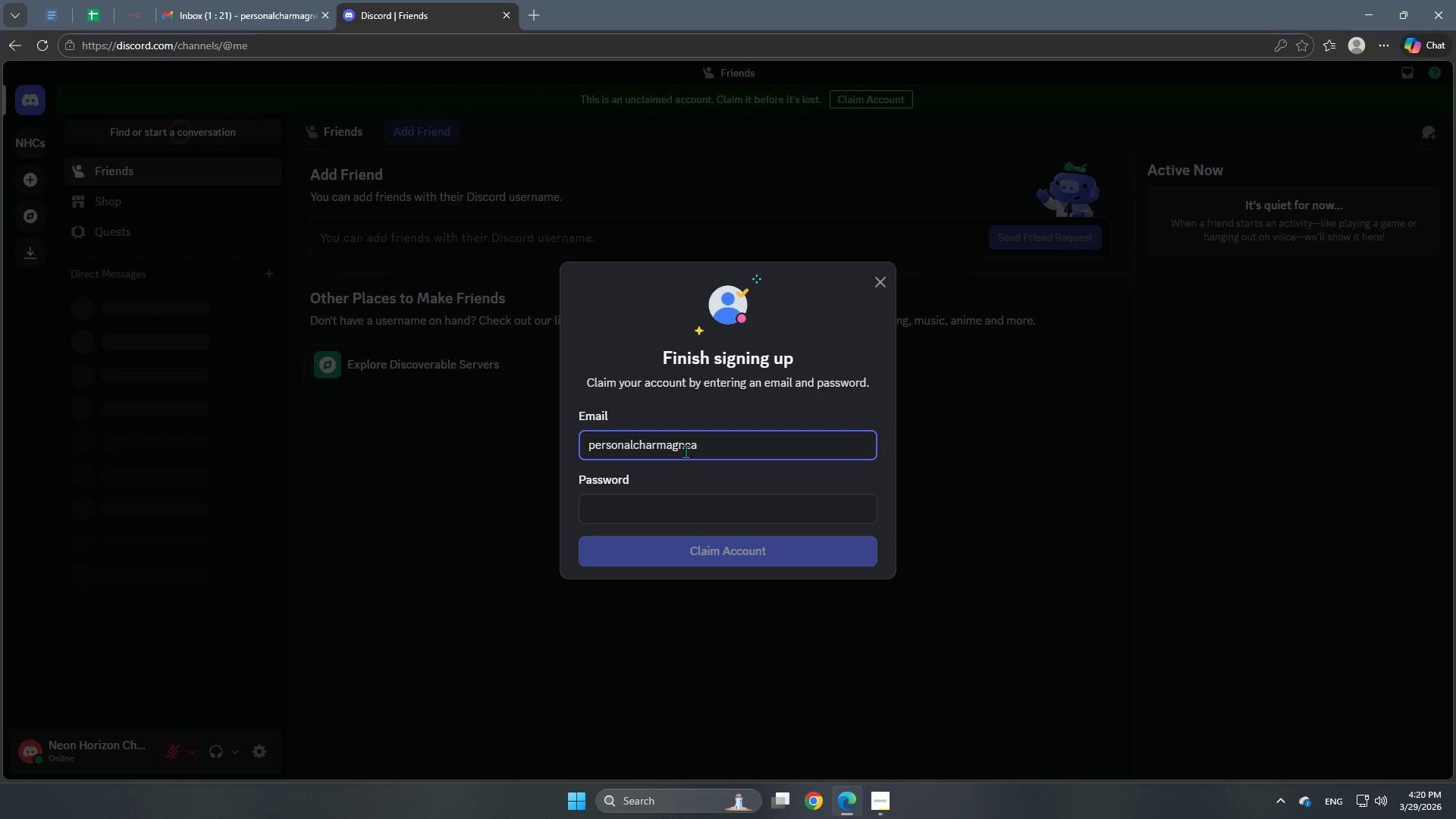 
type(@gmail.com)
 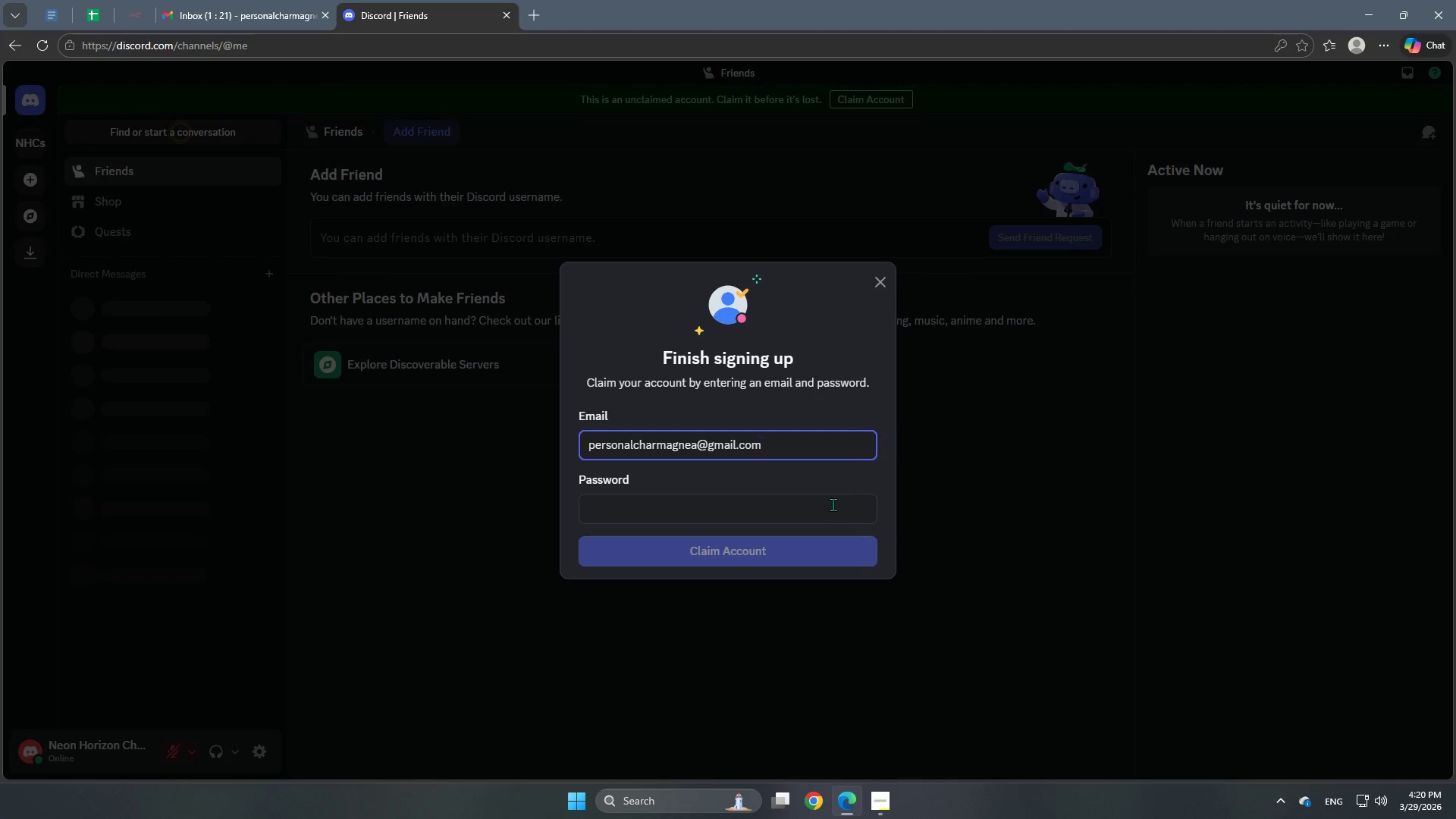 
left_click([813, 513])
 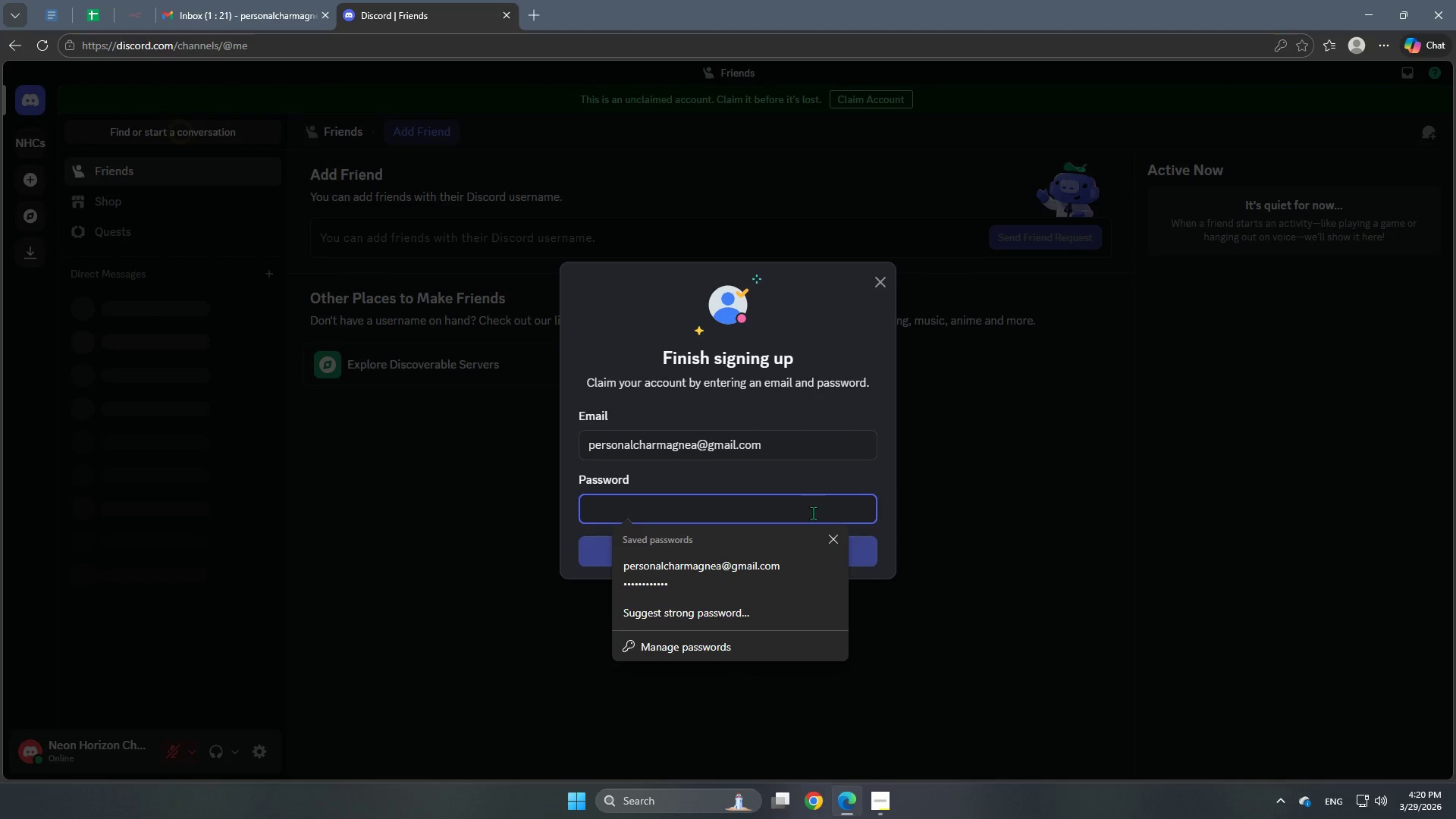 
type(Fatalla0688?)
 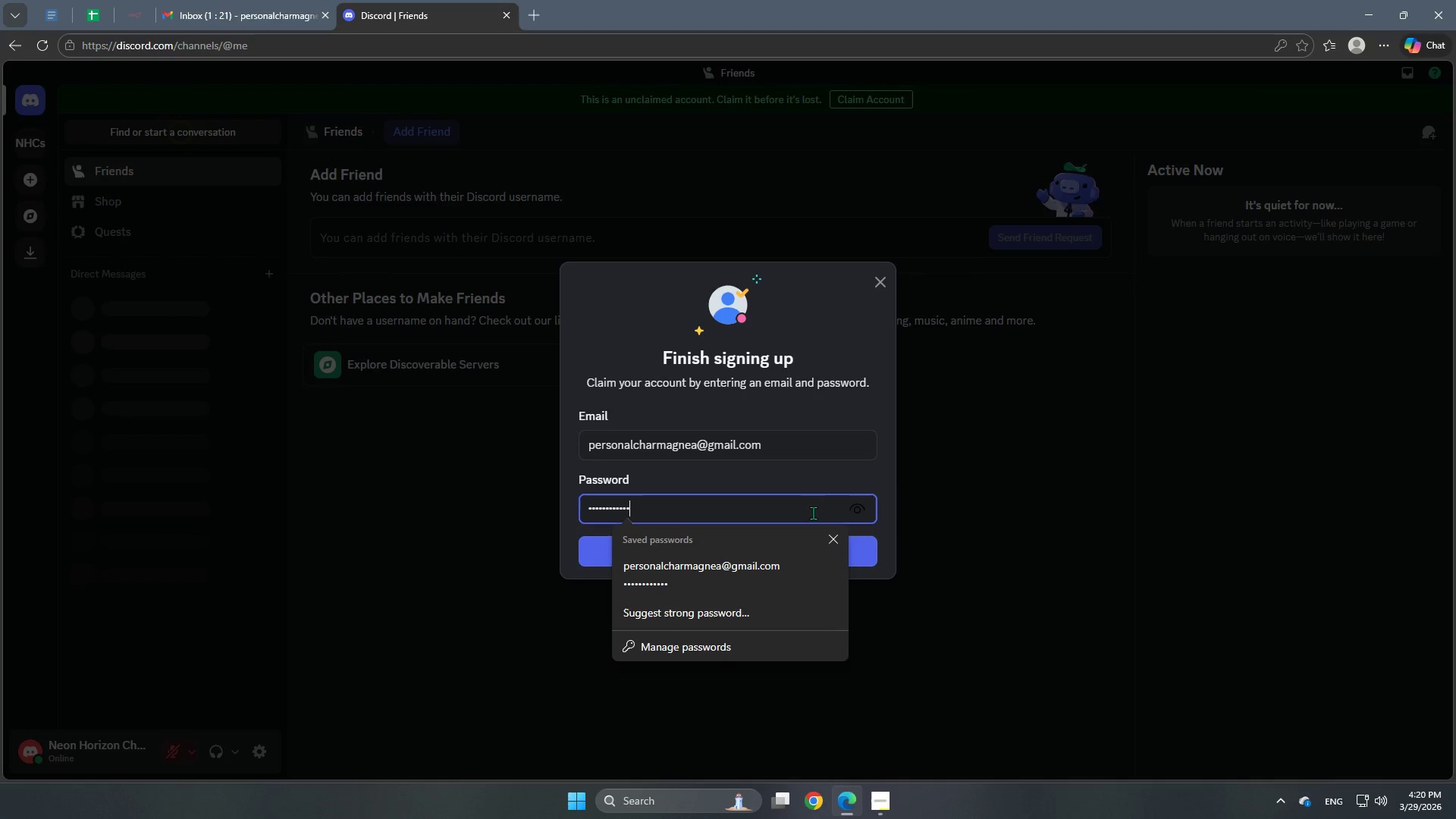 
key(Enter)
 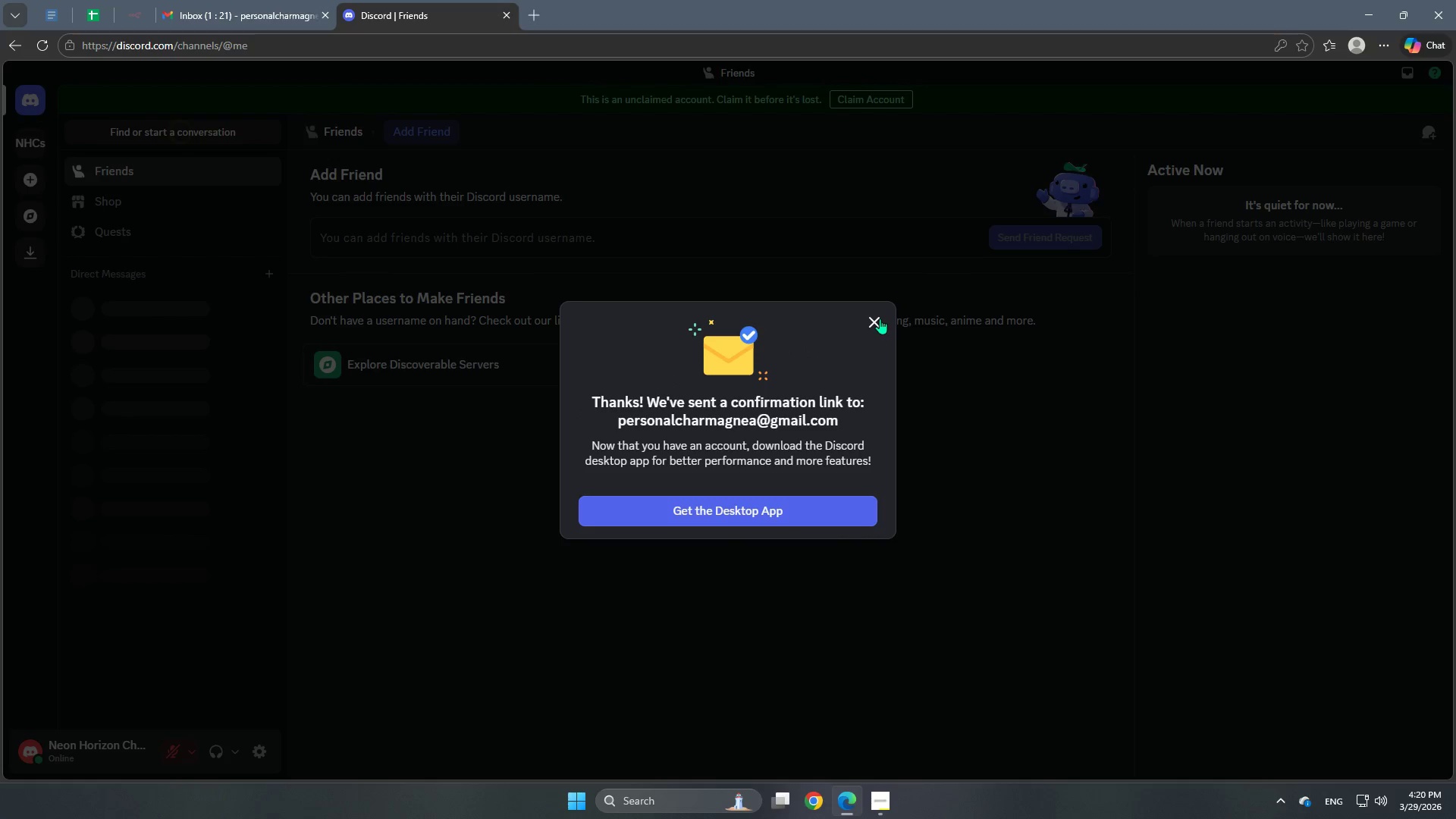 
wait(6.09)
 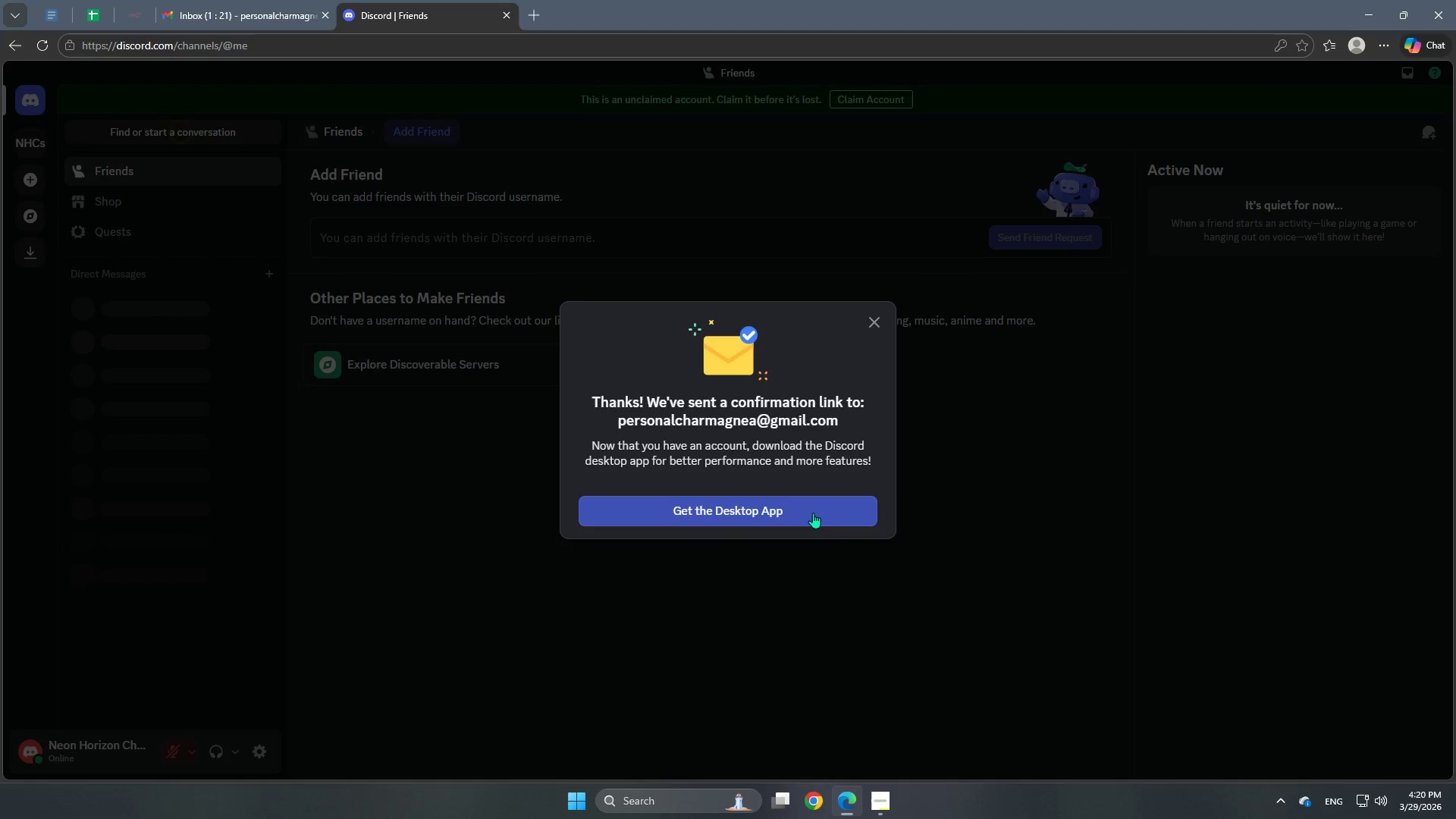 
left_click([875, 316])
 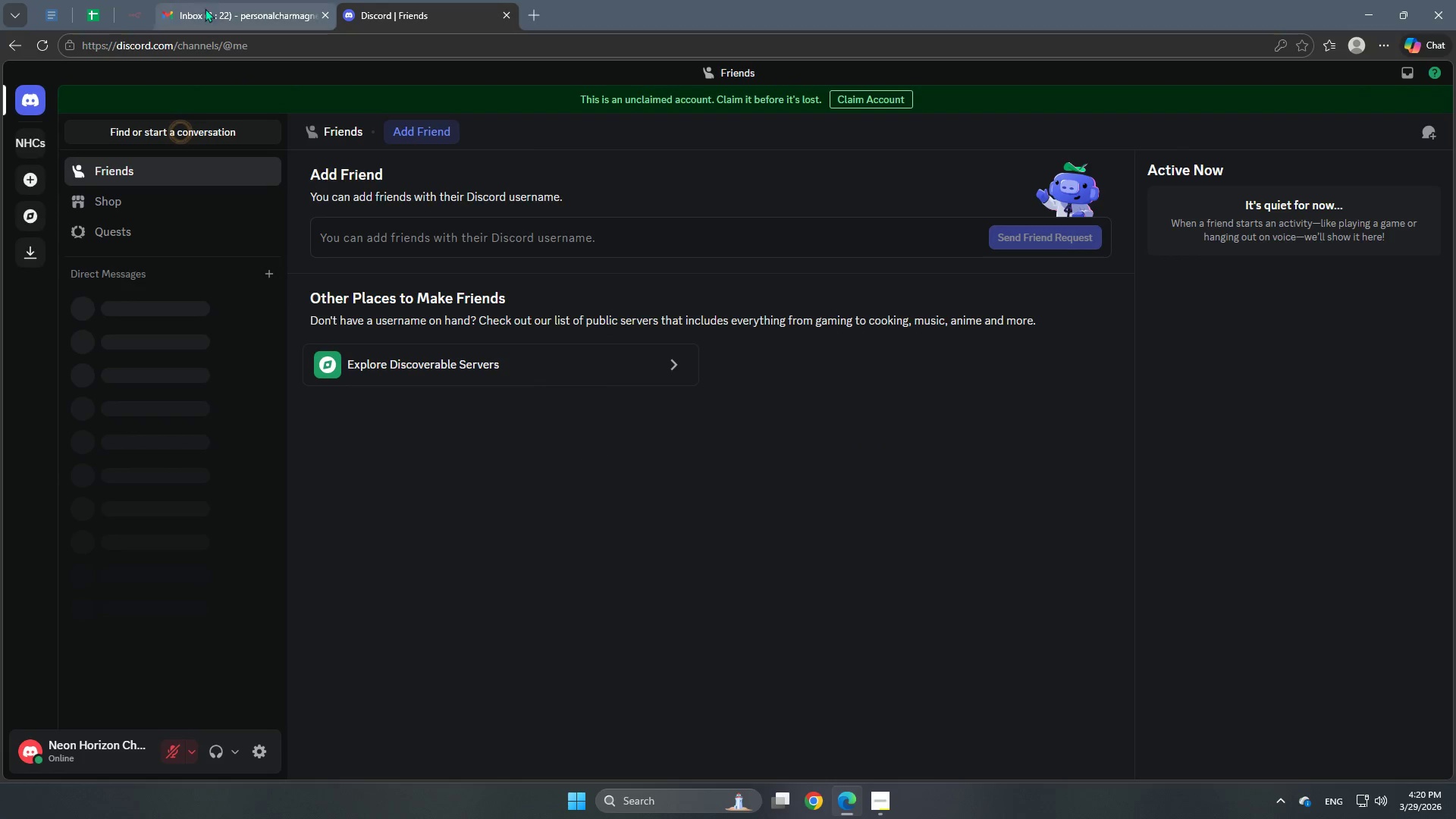 
left_click([215, 0])
 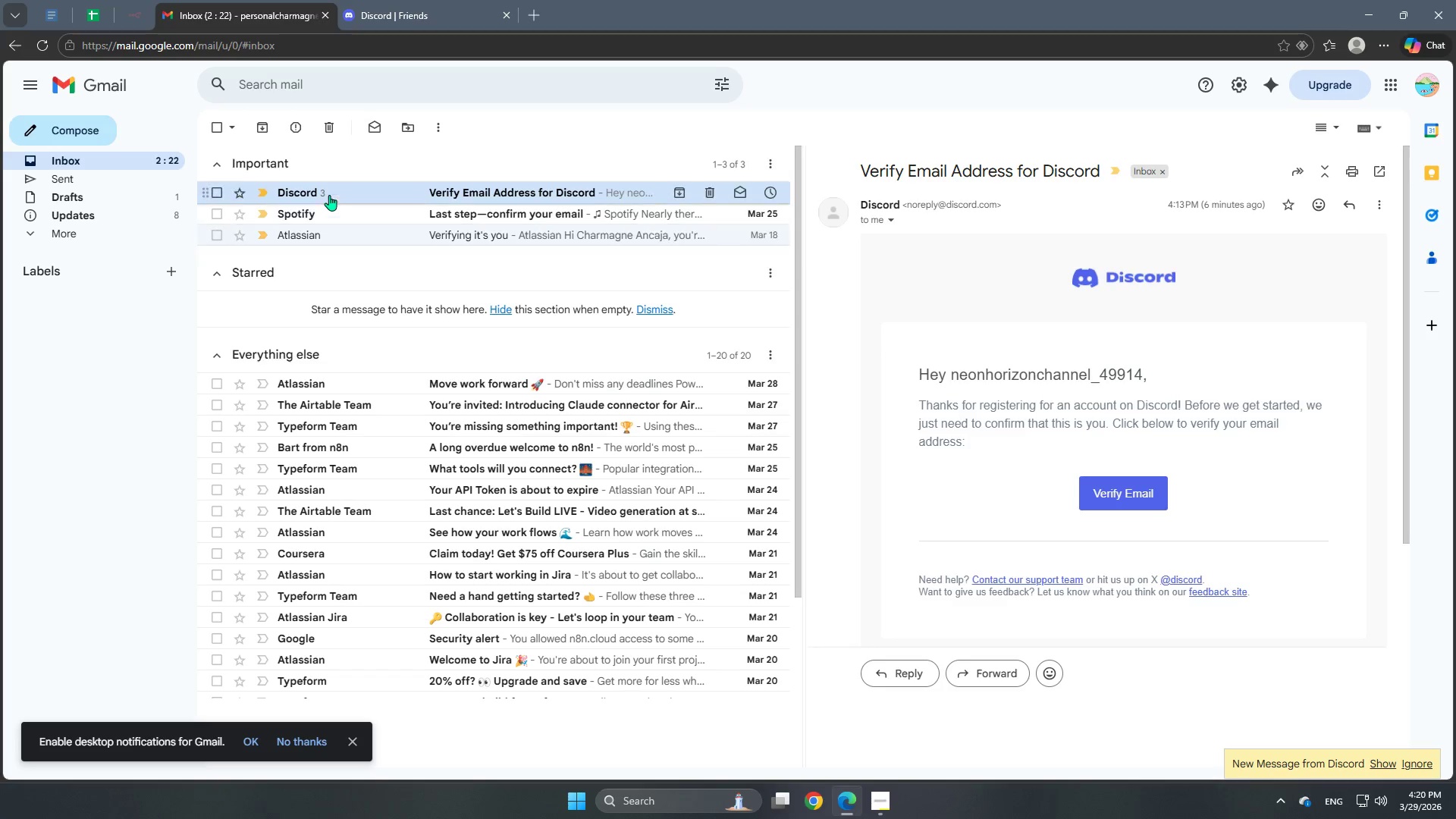 
left_click([332, 195])
 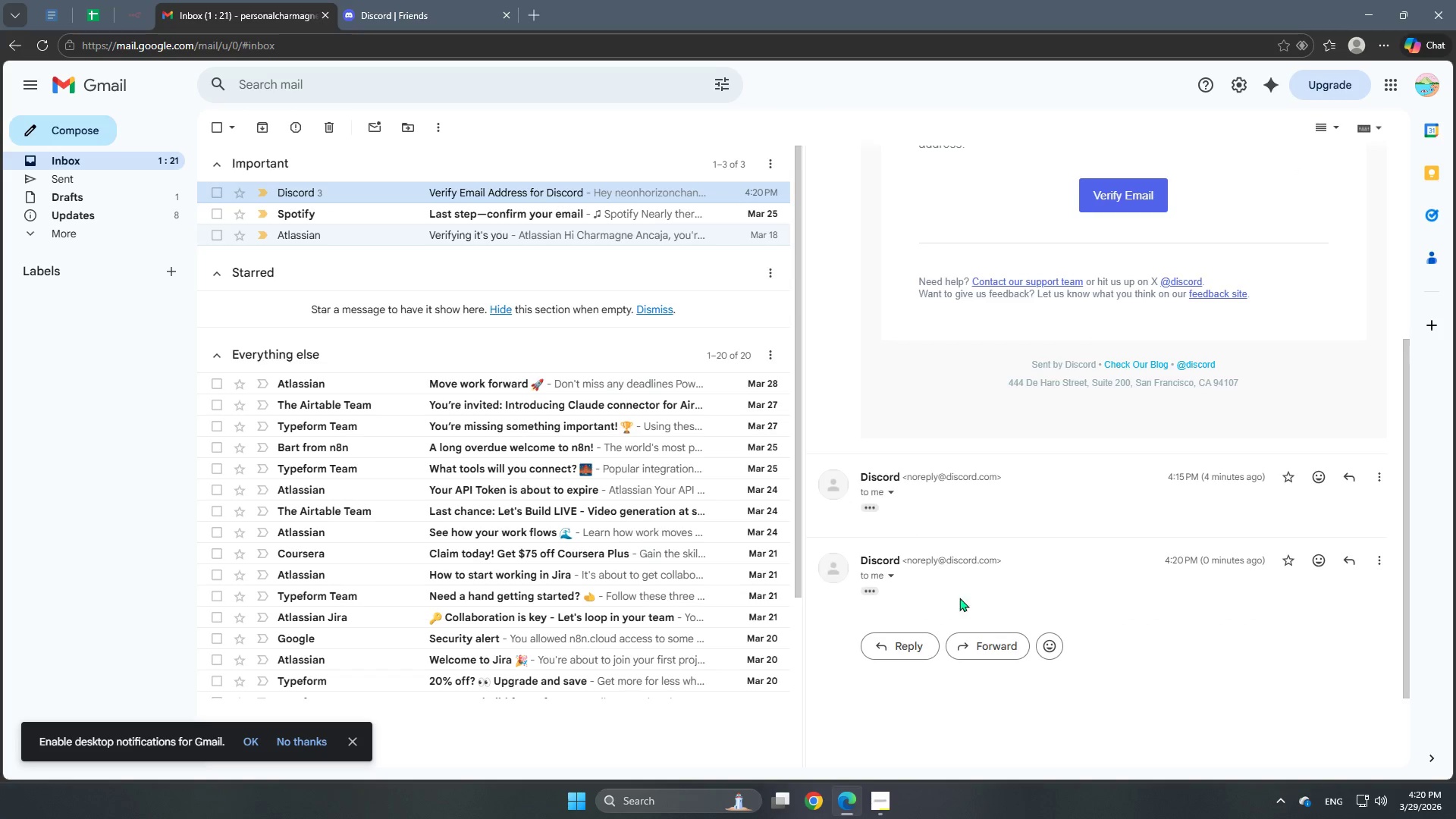 
left_click([980, 579])
 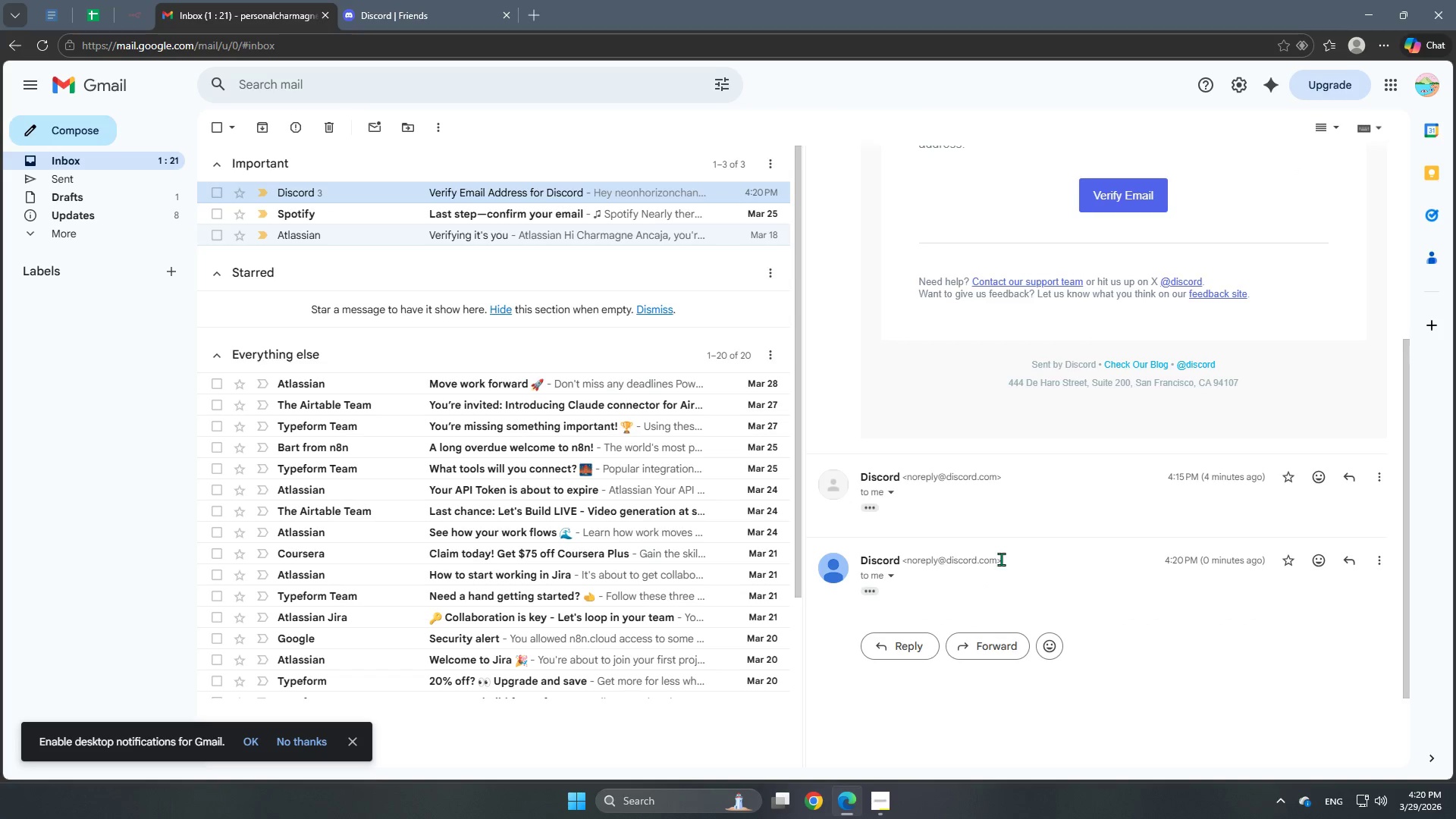 
scroll: coordinate [981, 579], scroll_direction: down, amount: 8.0
 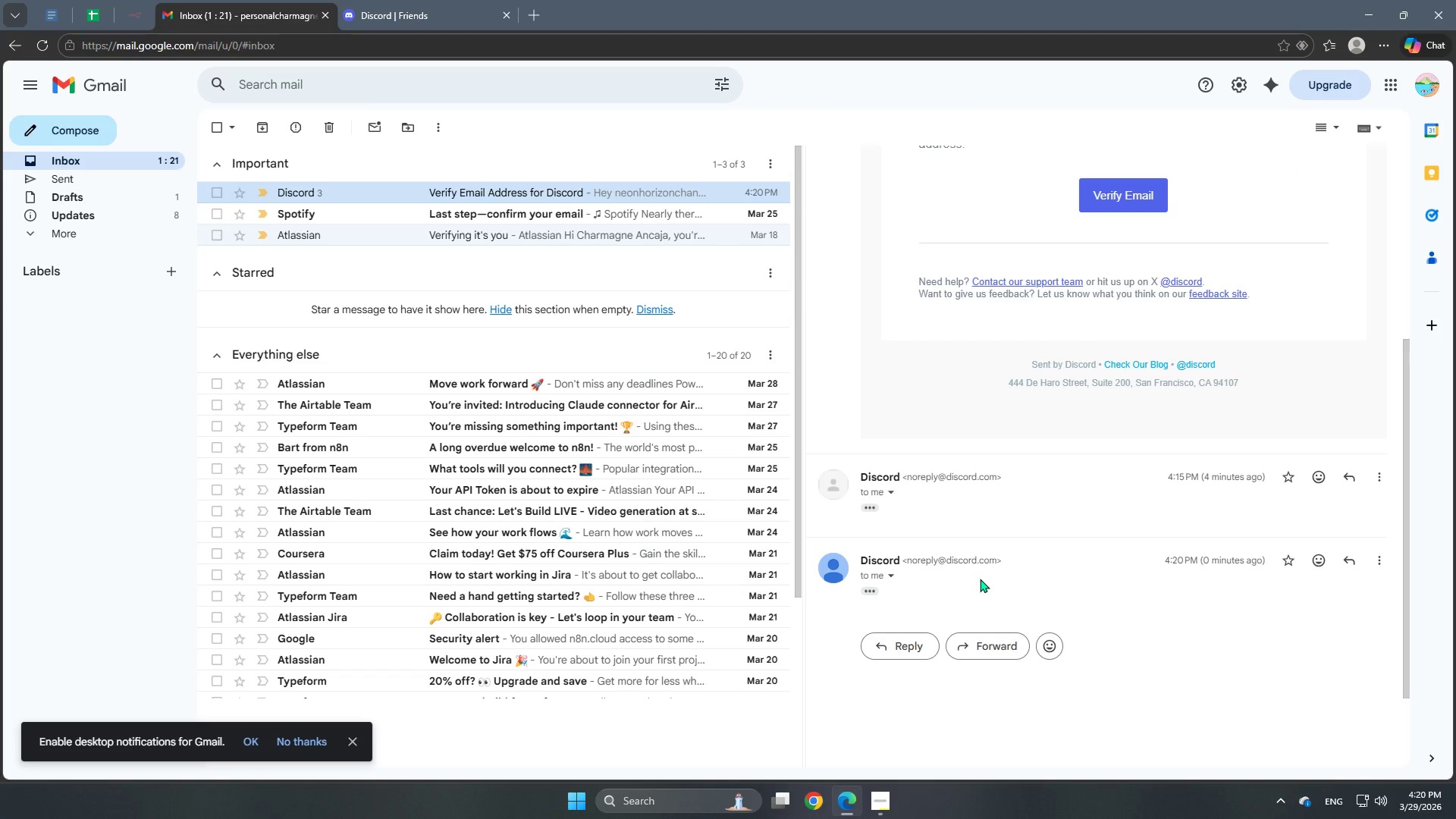 
left_click([1001, 559])
 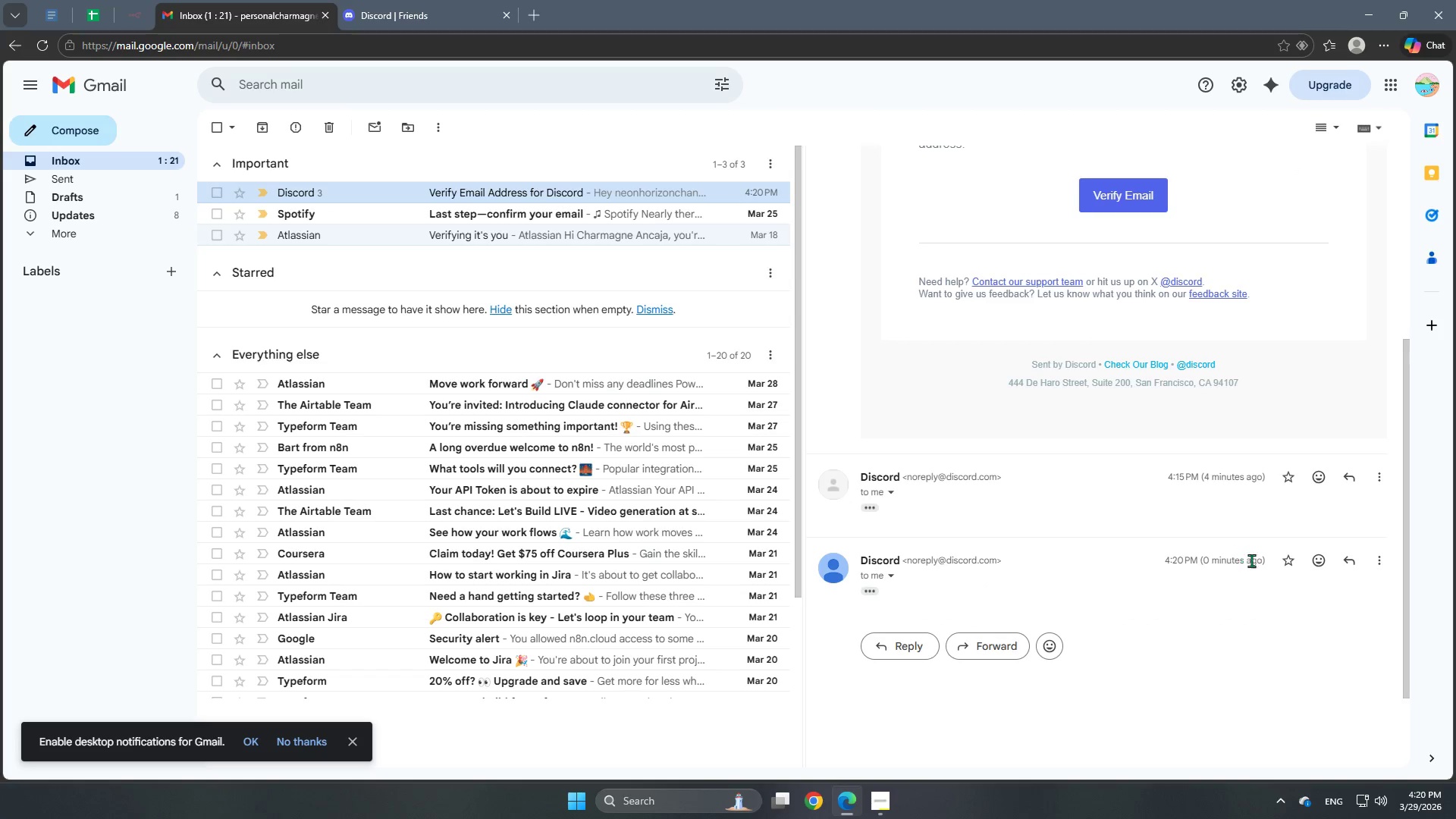 
double_click([1254, 566])
 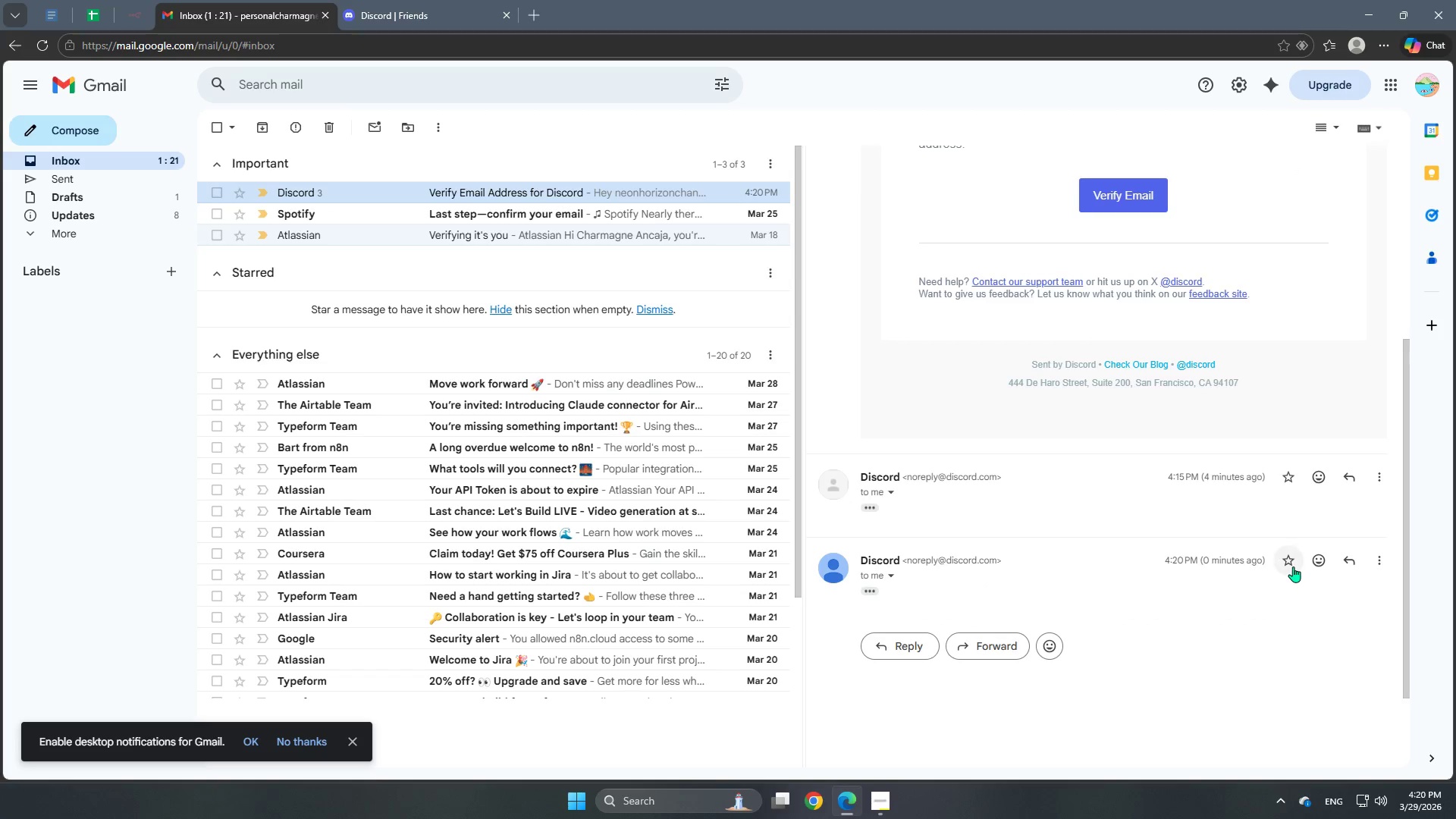 
left_click([1283, 566])
 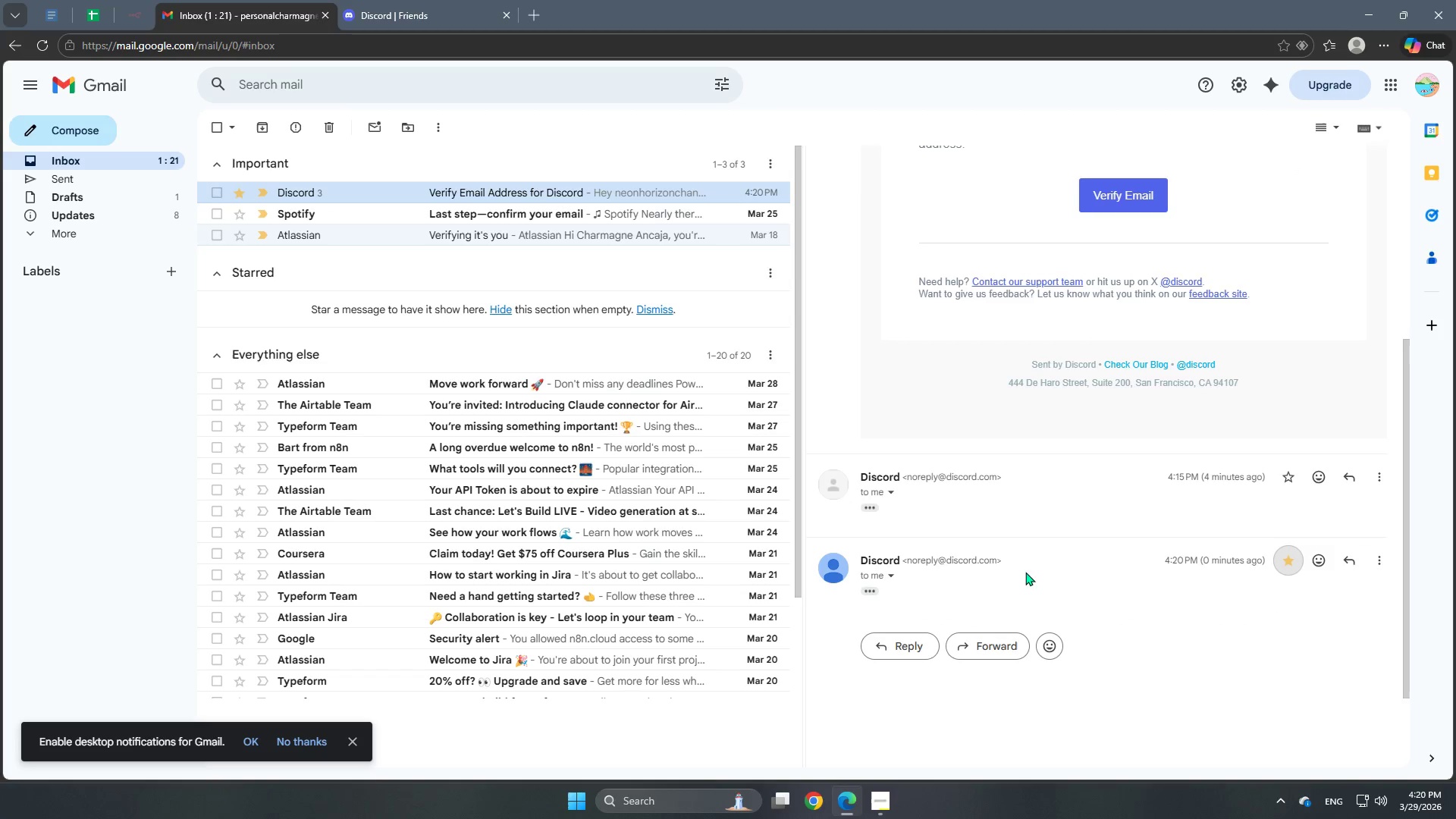 
left_click_drag(start_coordinate=[1012, 570], to_coordinate=[999, 571])
 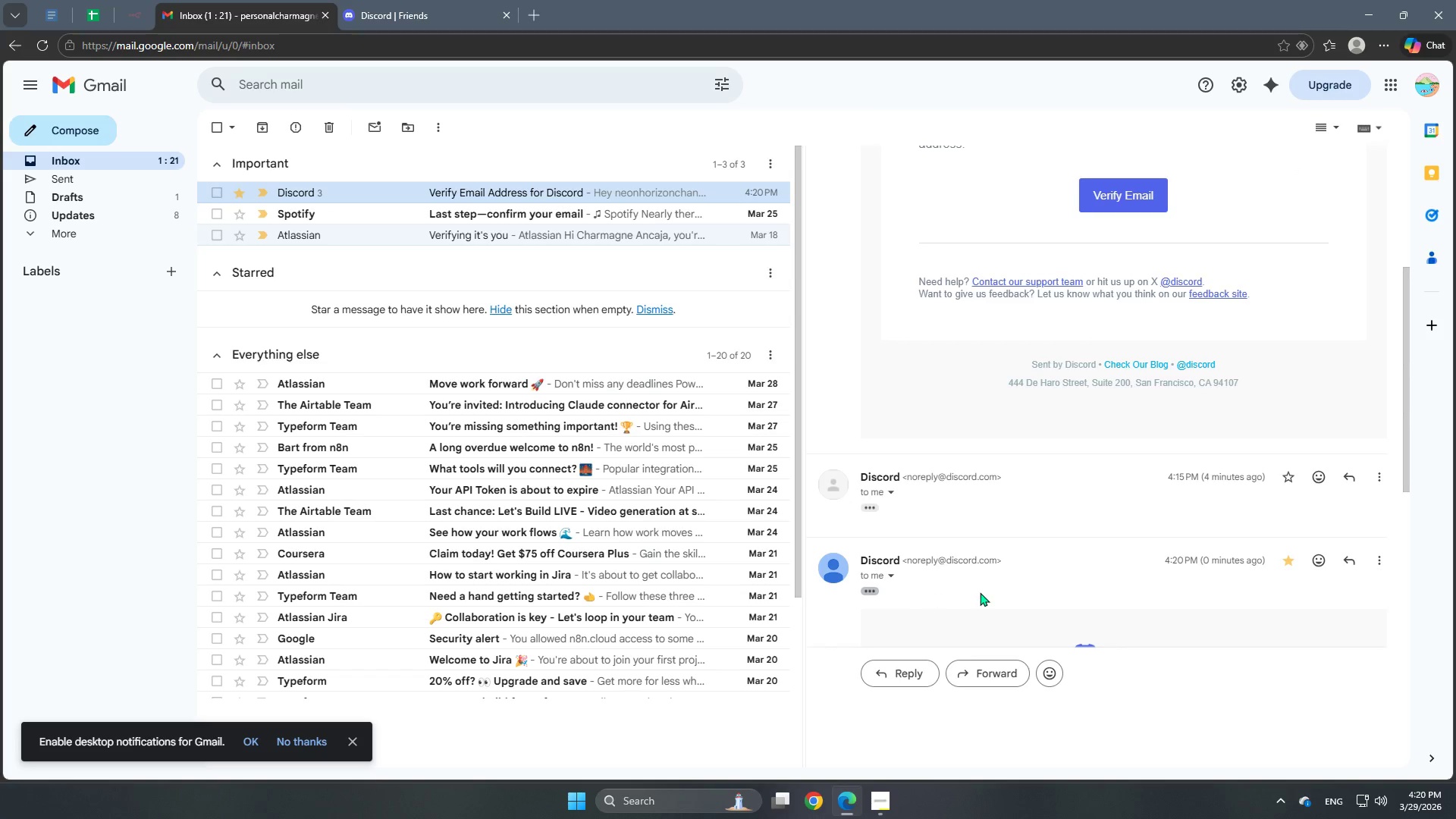 
scroll: coordinate [986, 590], scroll_direction: down, amount: 8.0
 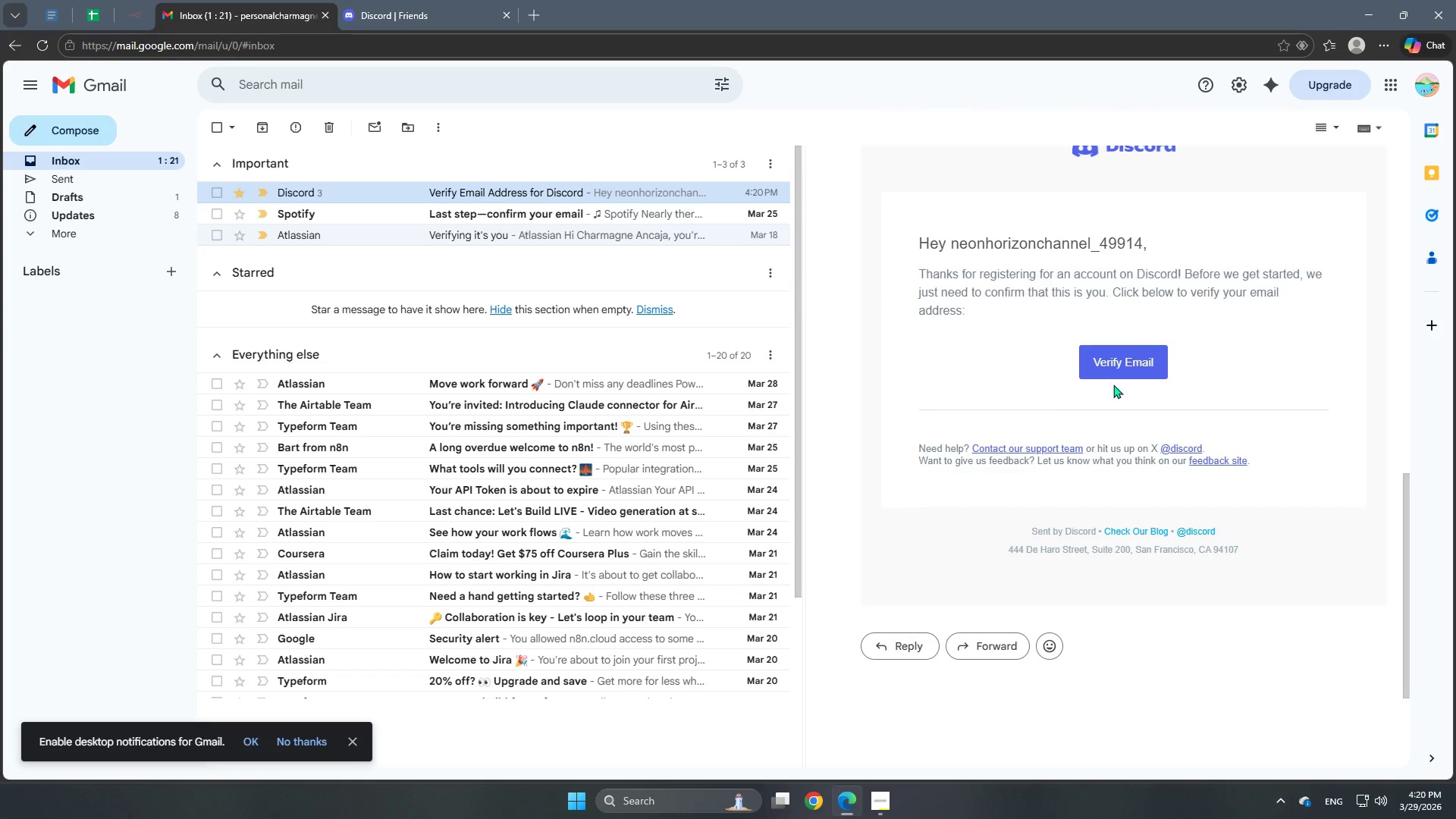 
left_click([1128, 362])
 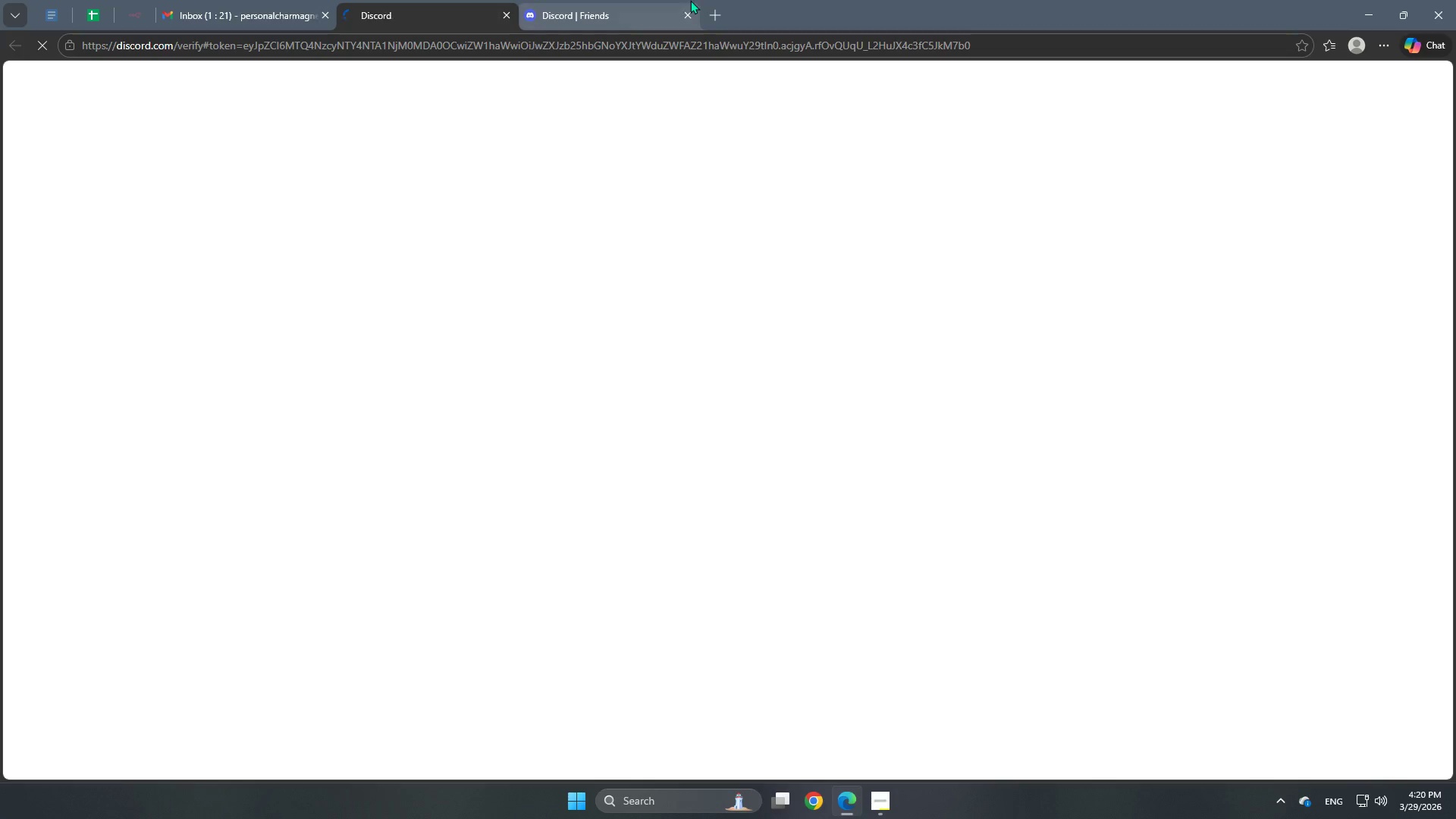 
scroll: coordinate [1112, 412], scroll_direction: down, amount: 3.0
 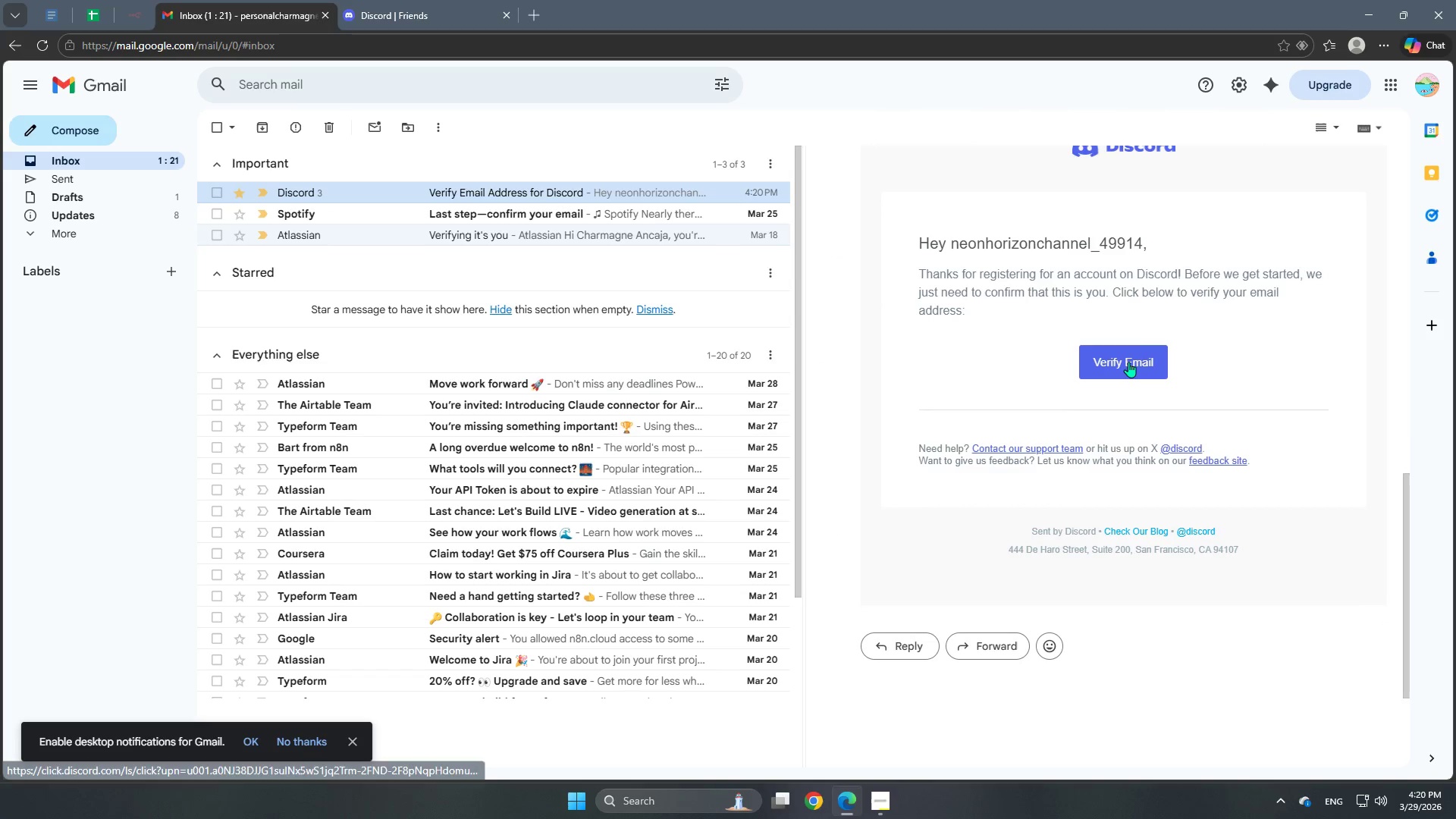 
left_click([686, 18])
 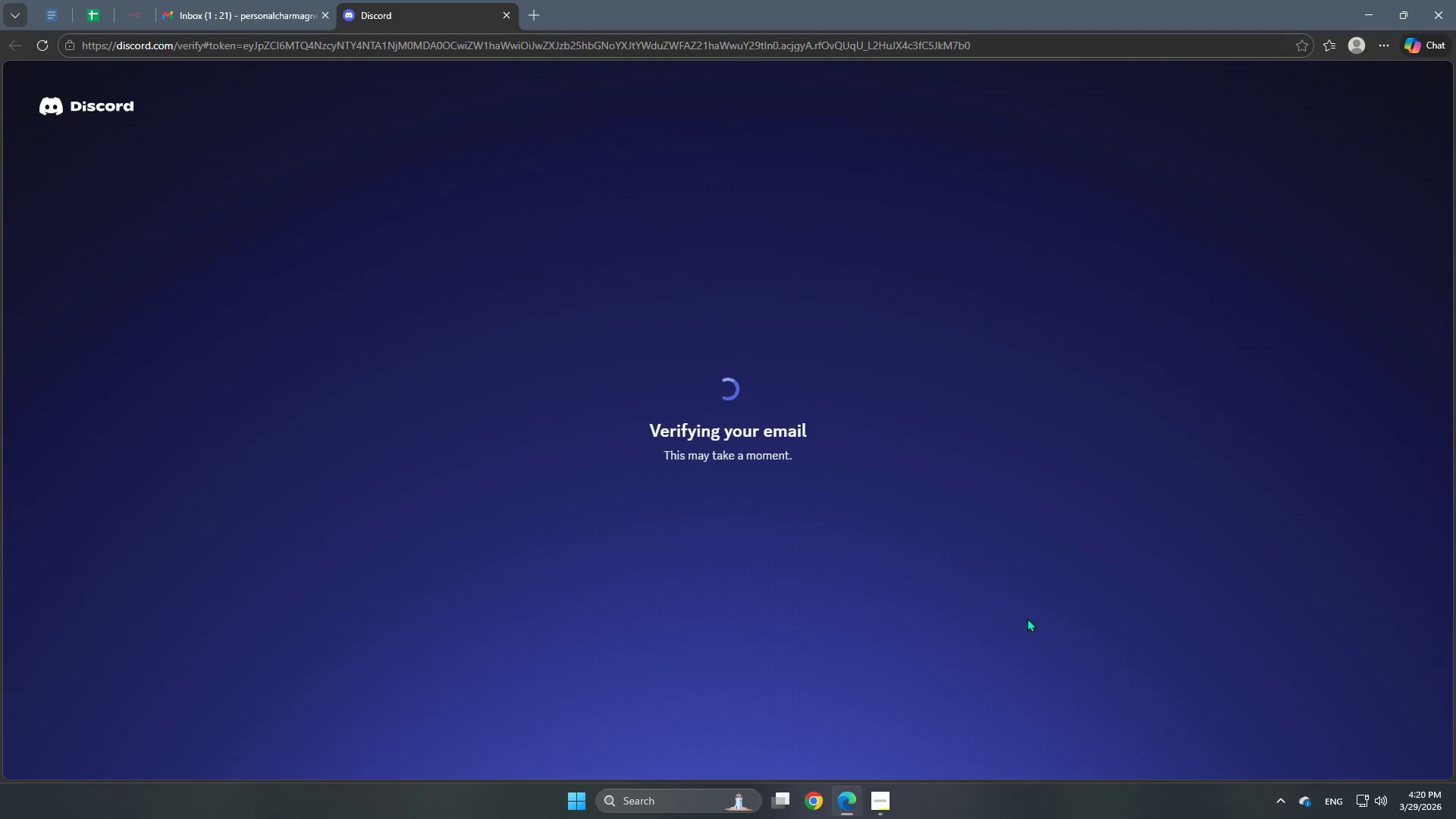 
left_click([705, 512])
 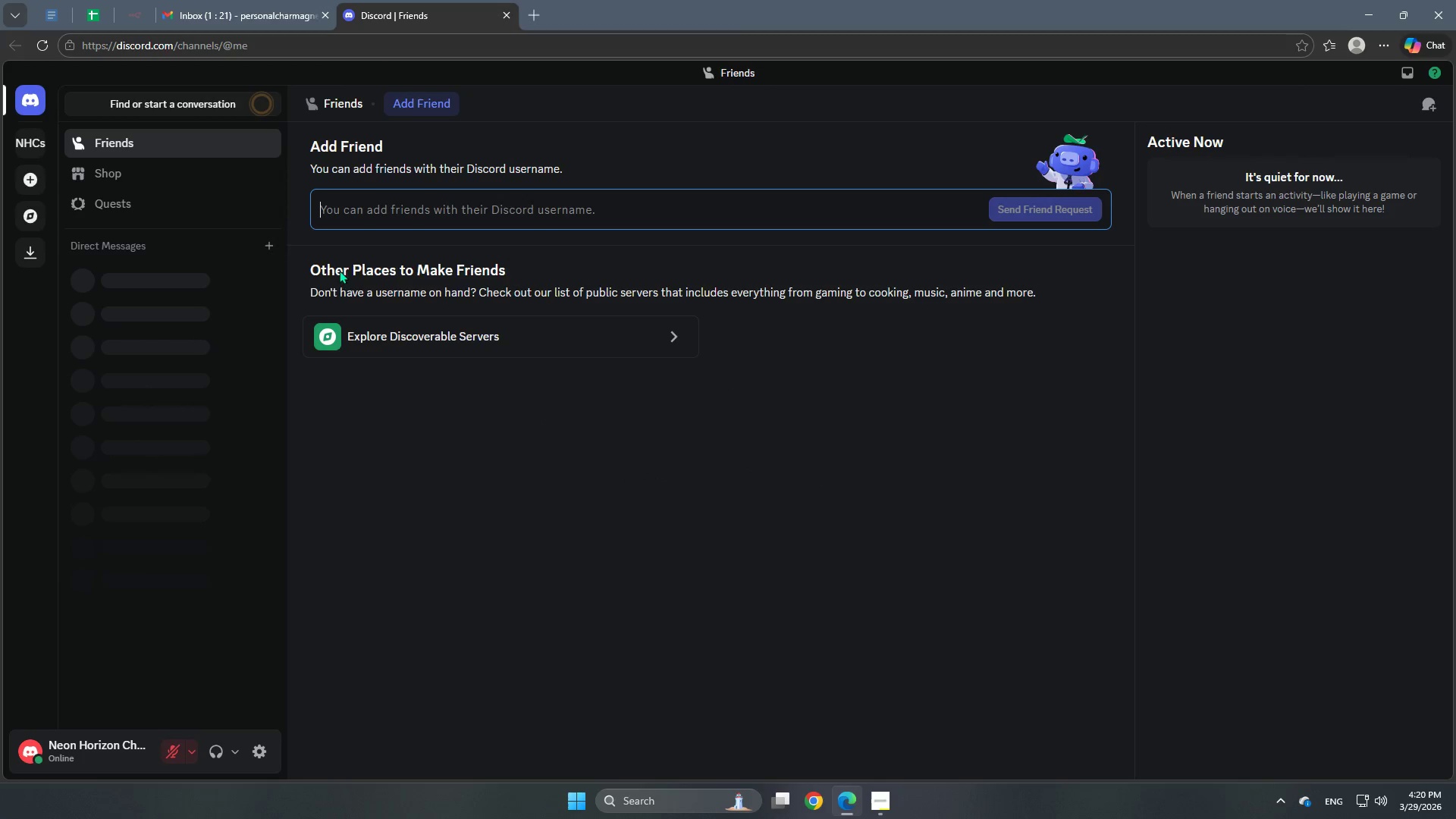 
wait(6.22)
 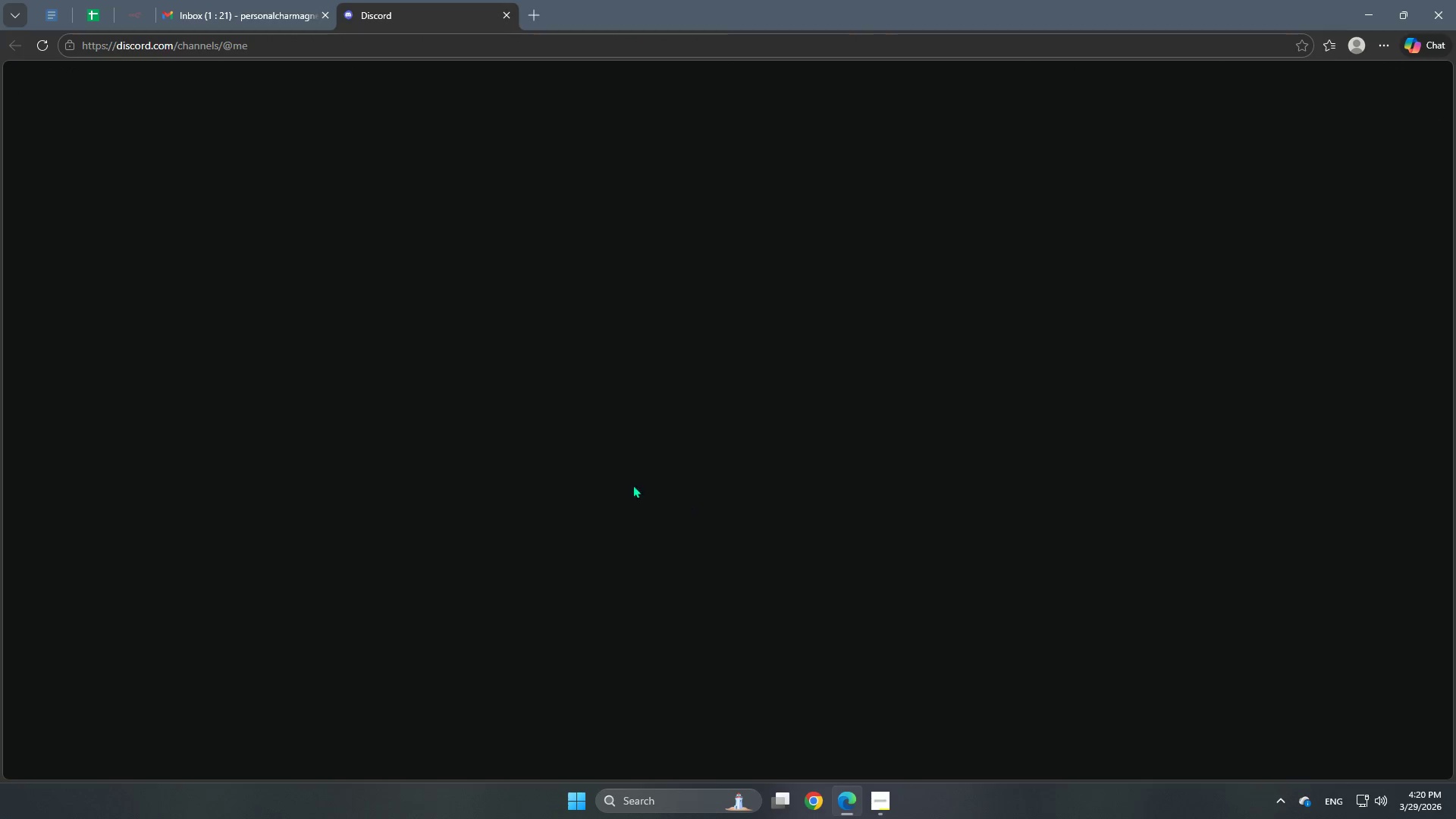 
scroll: coordinate [427, 374], scroll_direction: down, amount: 2.0
 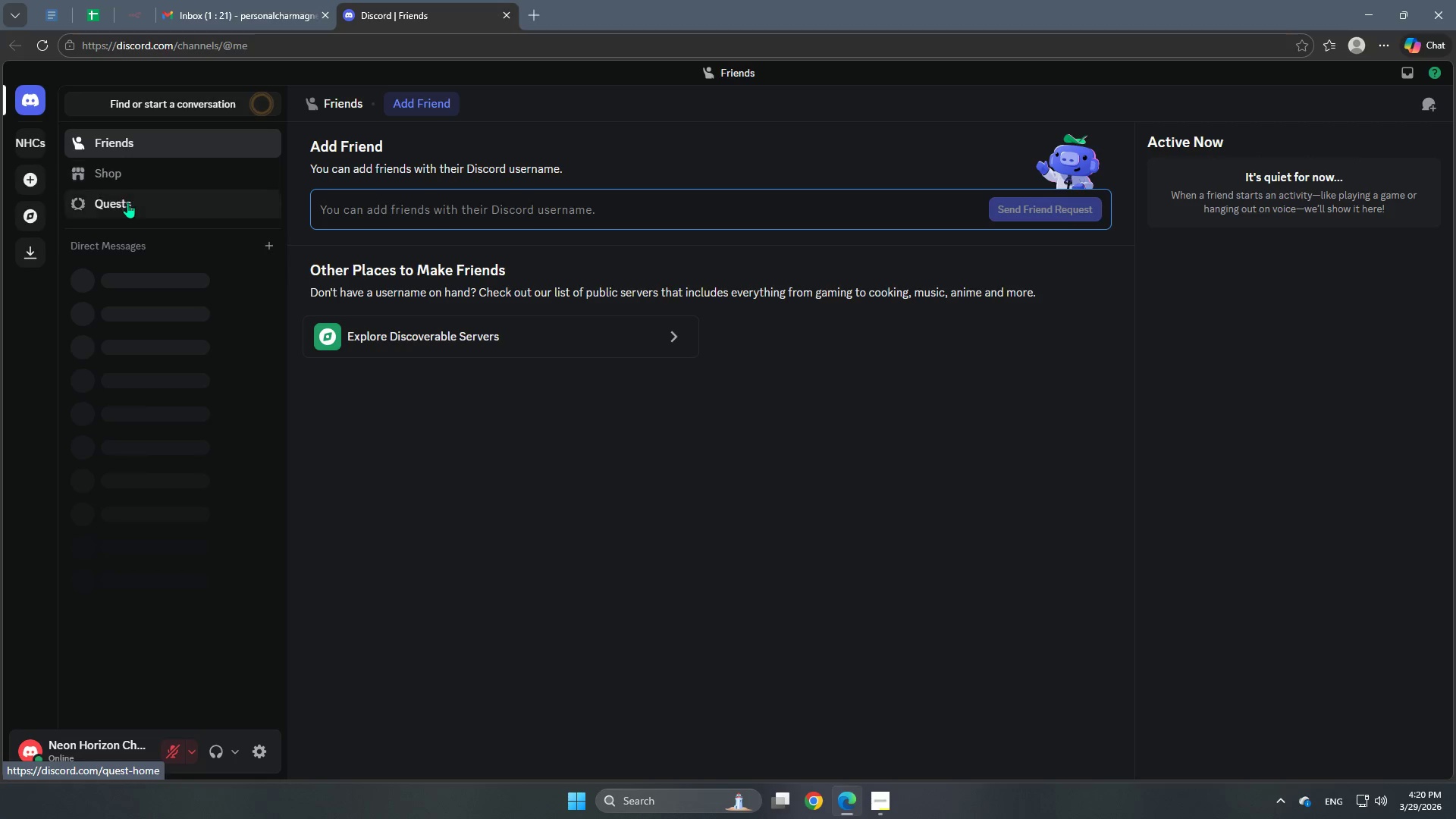 
wait(7.82)
 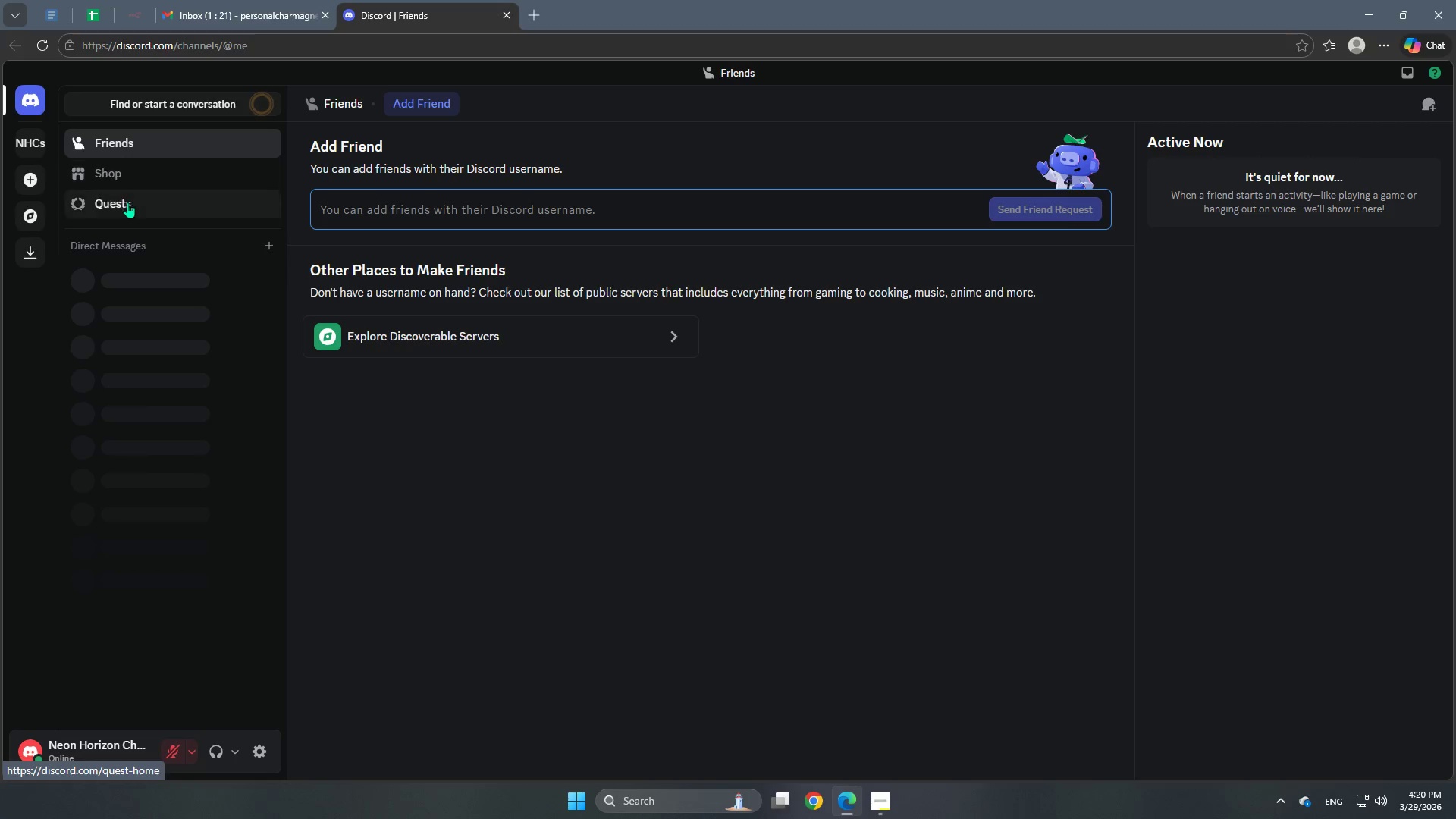 
left_click([24, 133])
 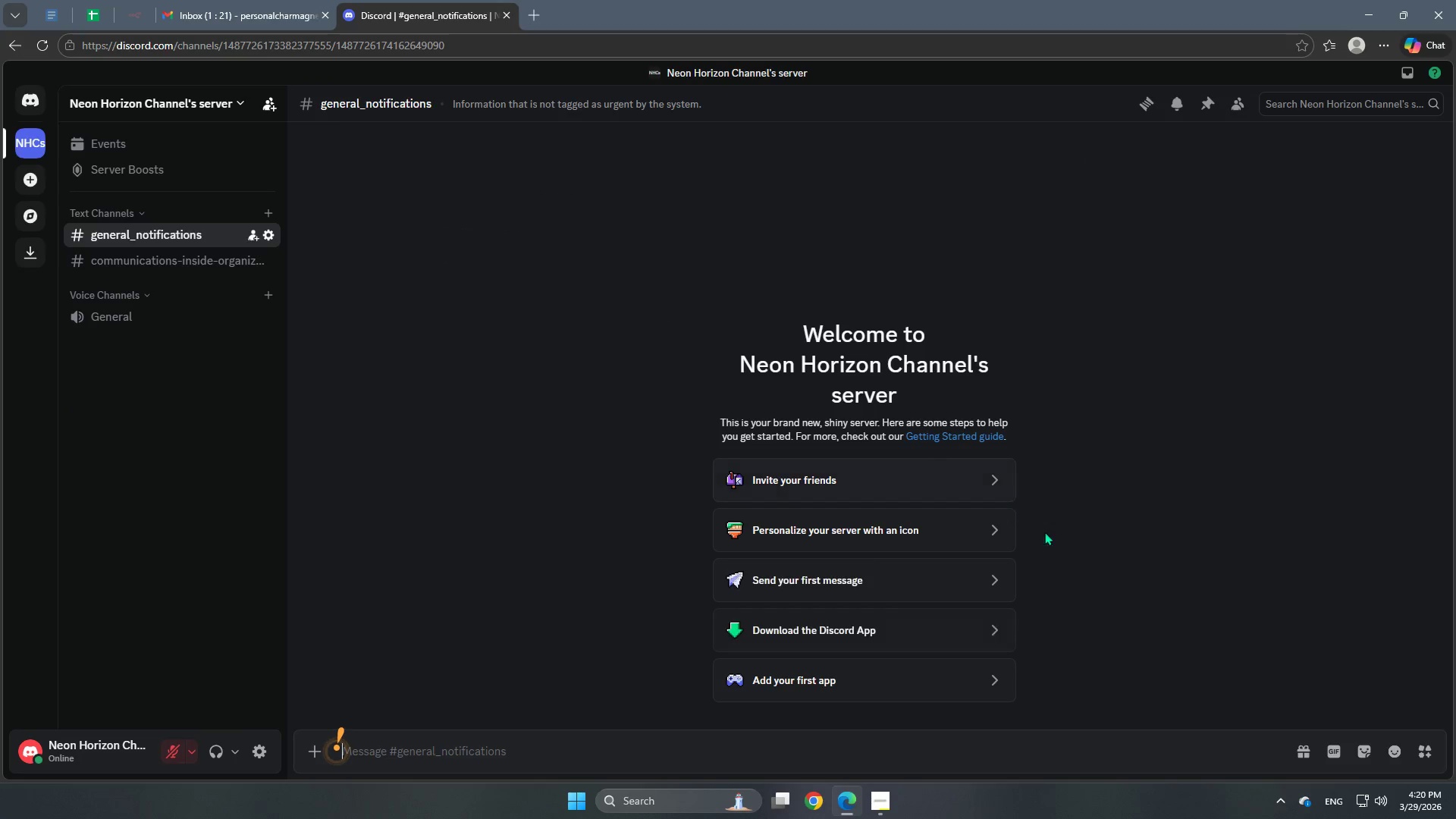 
scroll: coordinate [898, 535], scroll_direction: none, amount: 0.0
 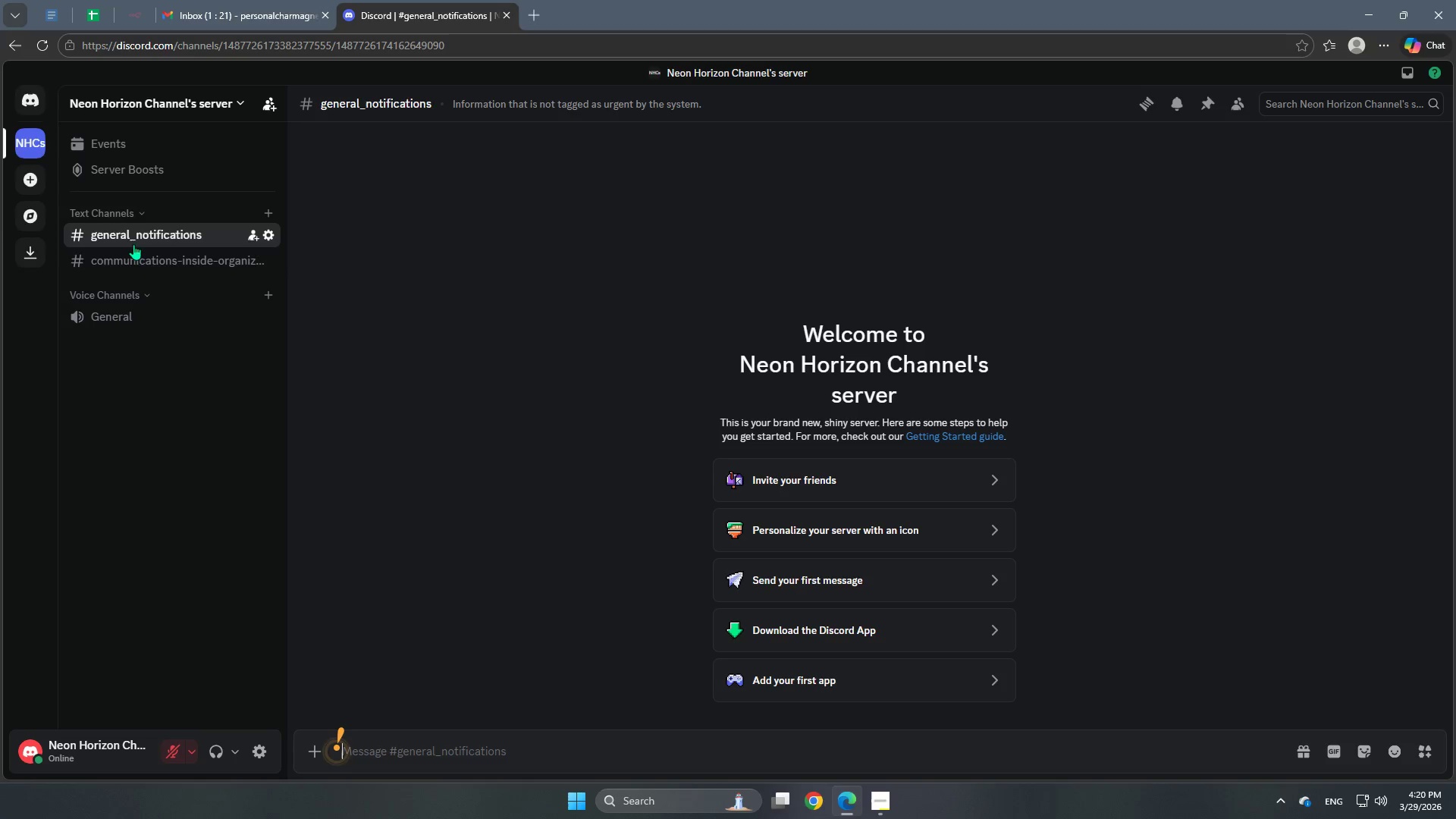 
mouse_move([206, 278])
 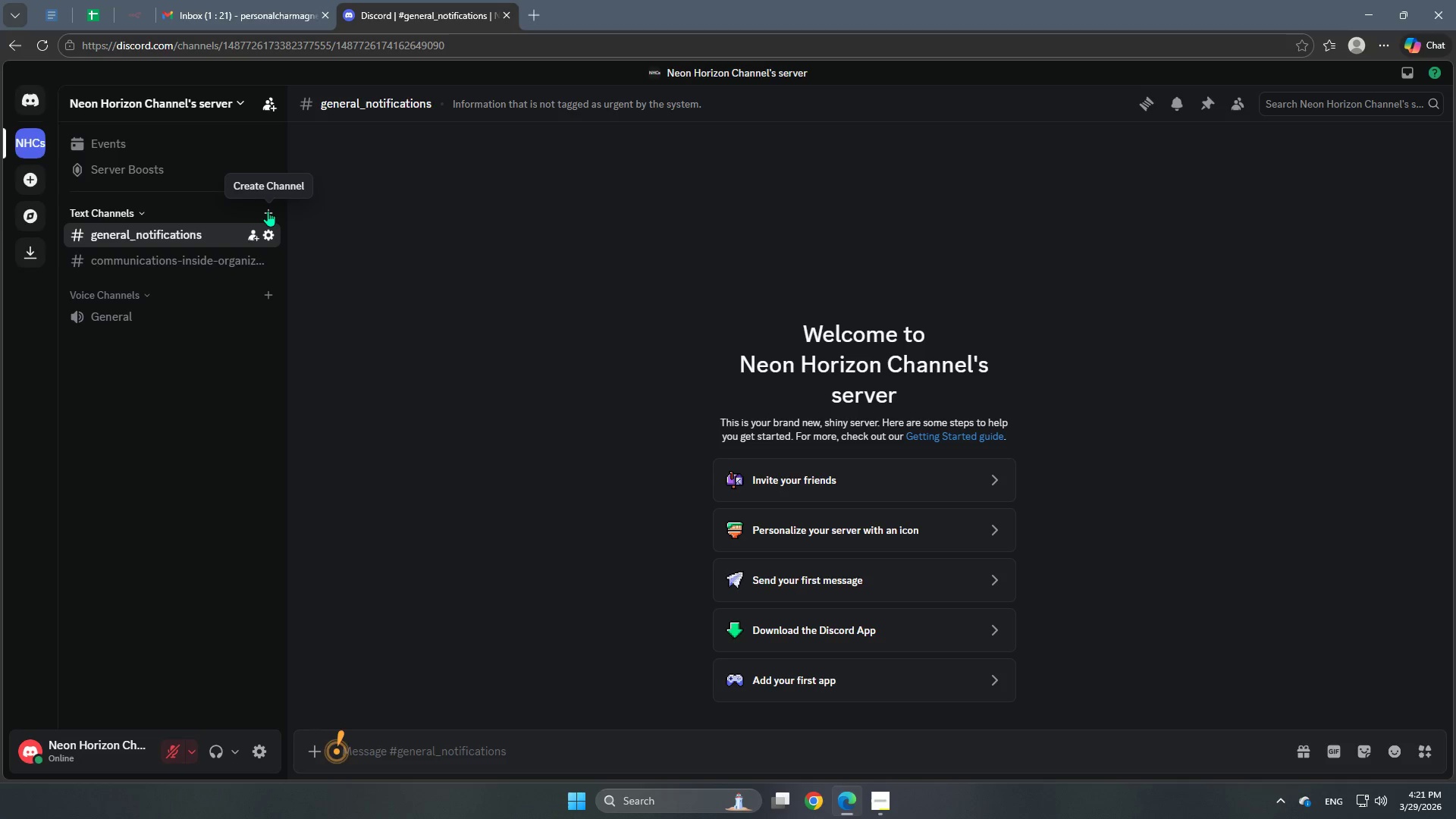 
left_click([268, 211])
 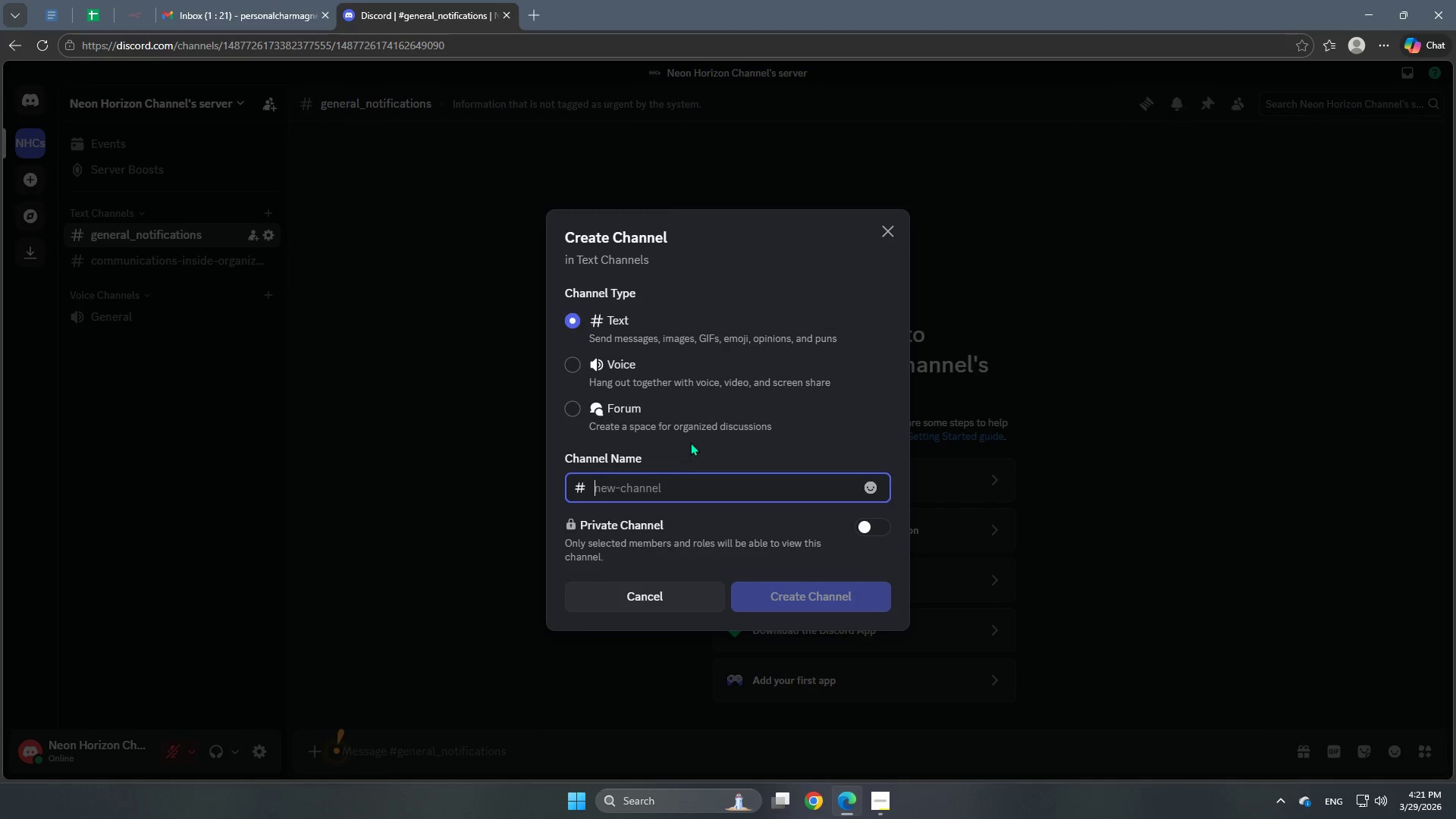 
scroll: coordinate [703, 419], scroll_direction: down, amount: 3.0
 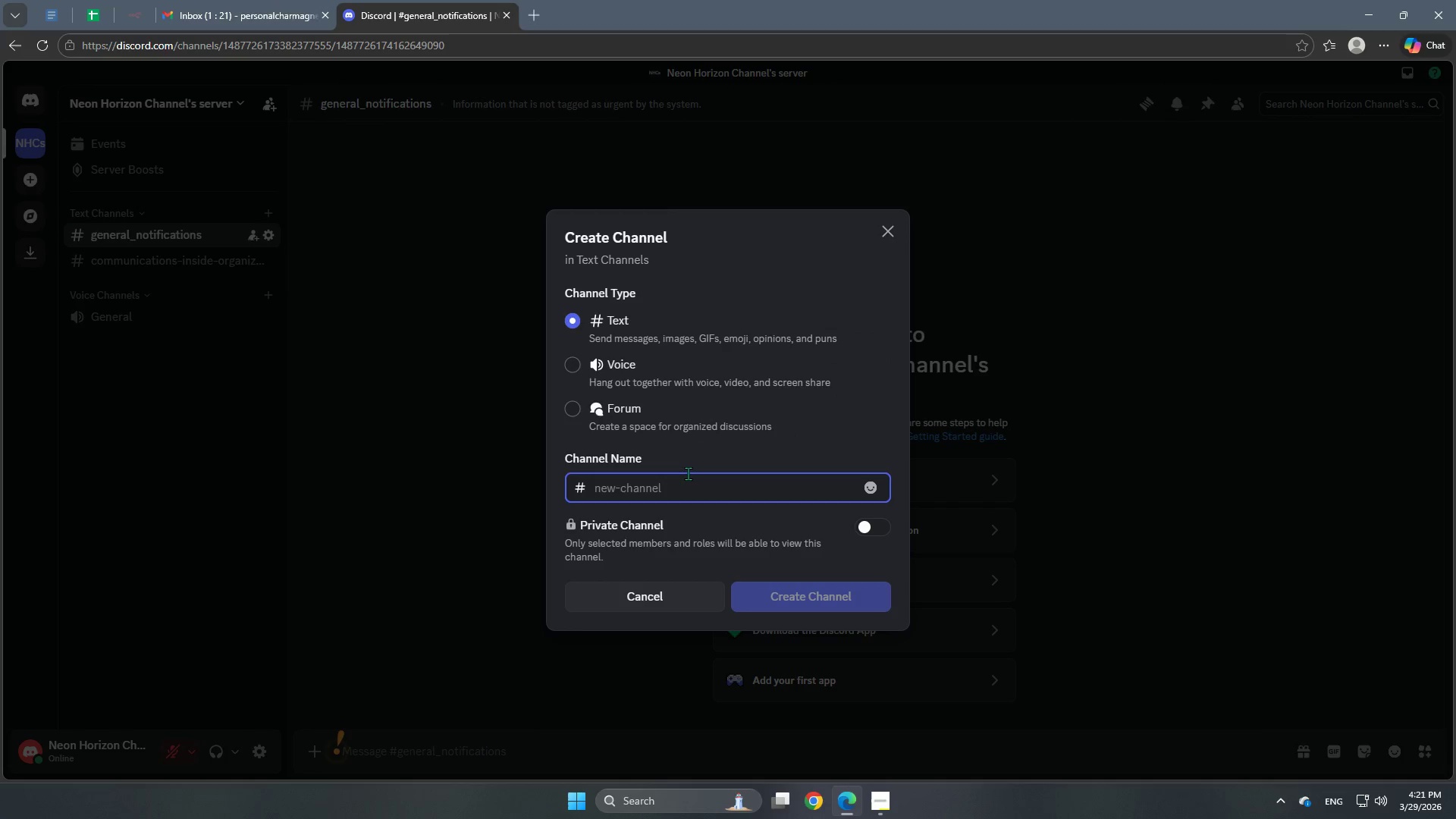 
type(urgn)
key(Backspace)
type(ent_alerts)
 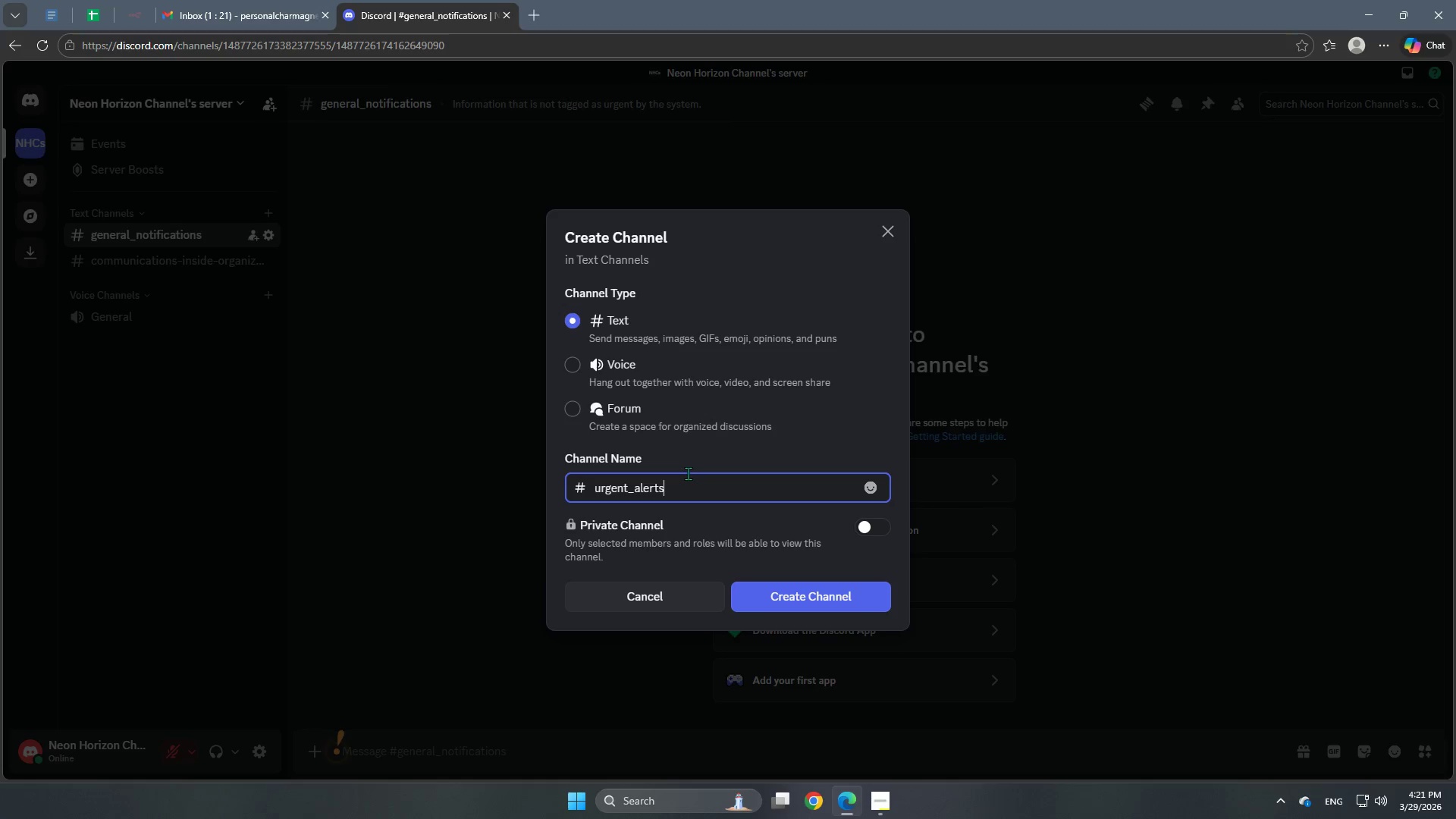 
left_click([802, 594])
 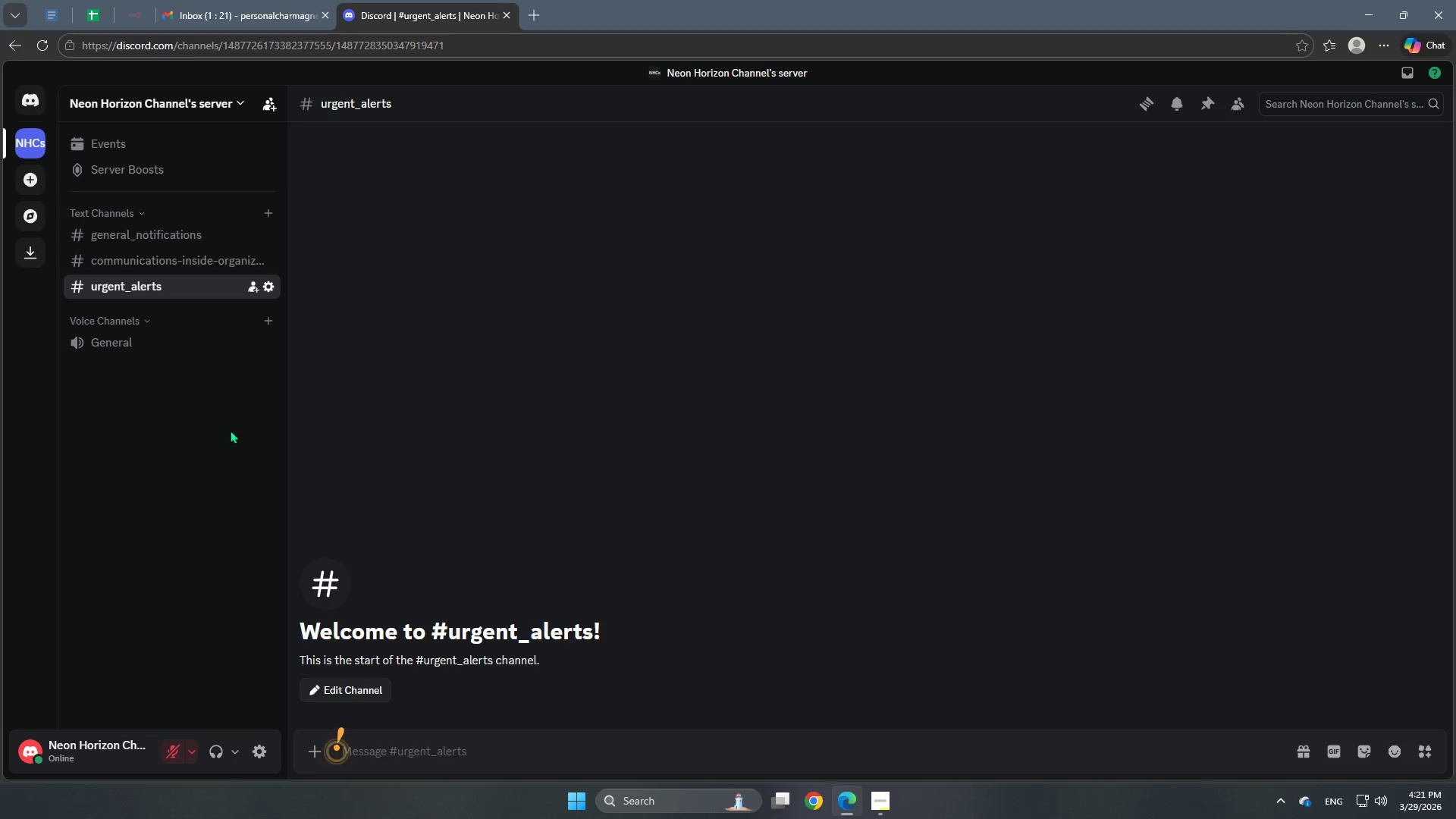 
left_click_drag(start_coordinate=[129, 287], to_coordinate=[136, 230])
 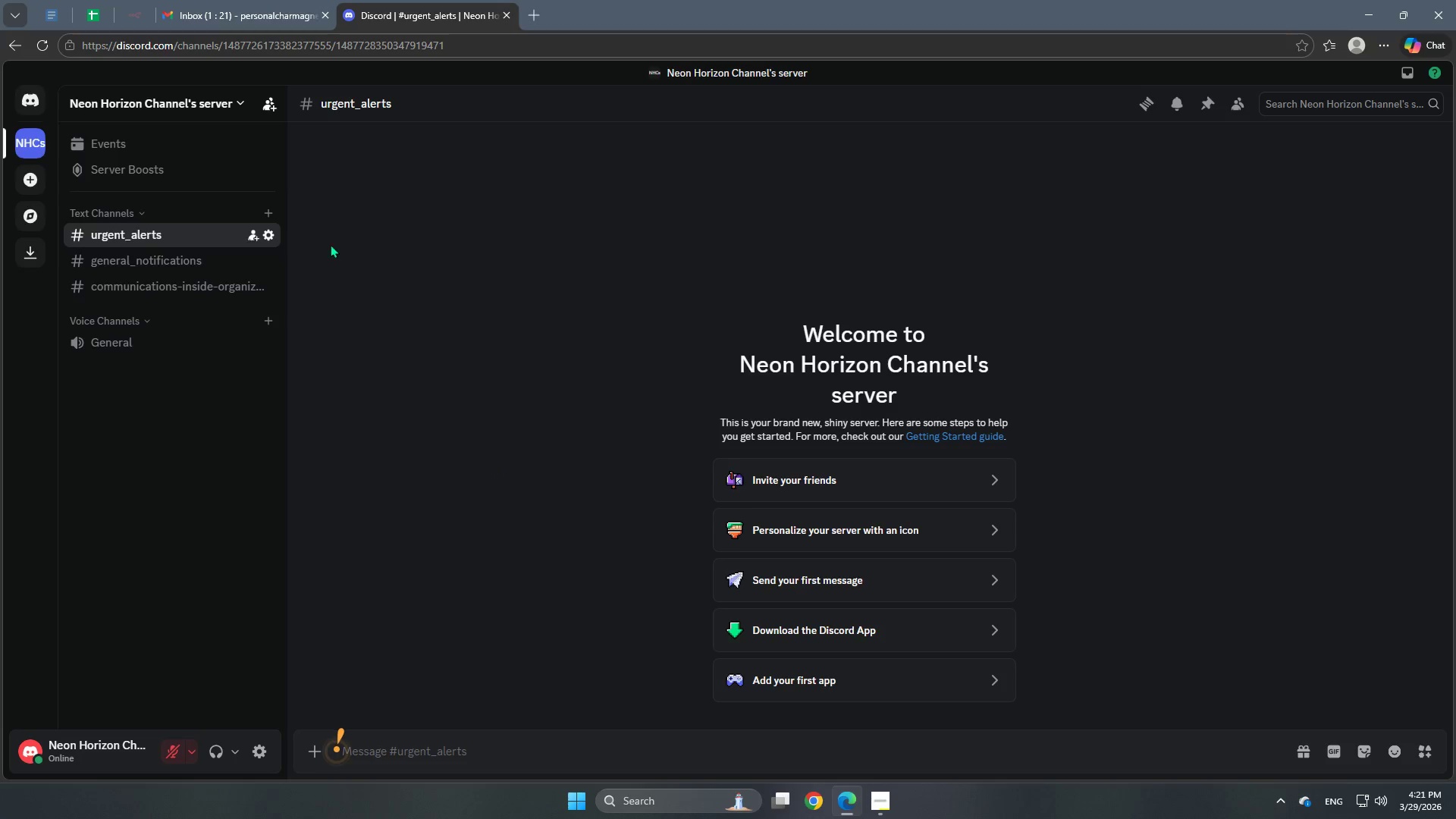 
left_click([270, 232])
 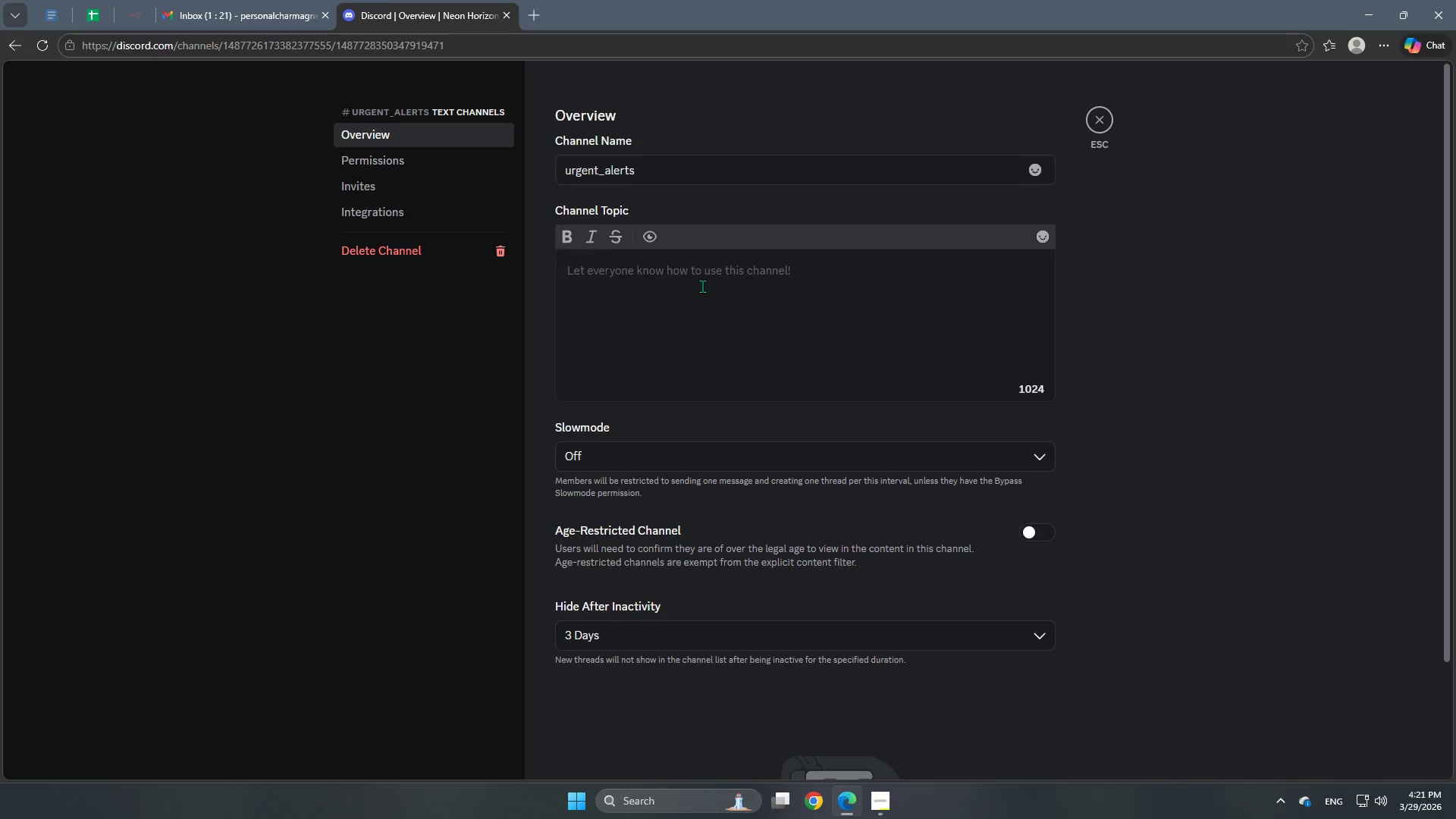 
type(Urgent/important information tagged by the syus)
key(Backspace)
key(Backspace)
type(stemn)
key(Backspace)
type( and must be trr)
key(Backspace)
type(eated as suc.)
key(Backspace)
type(h.)
 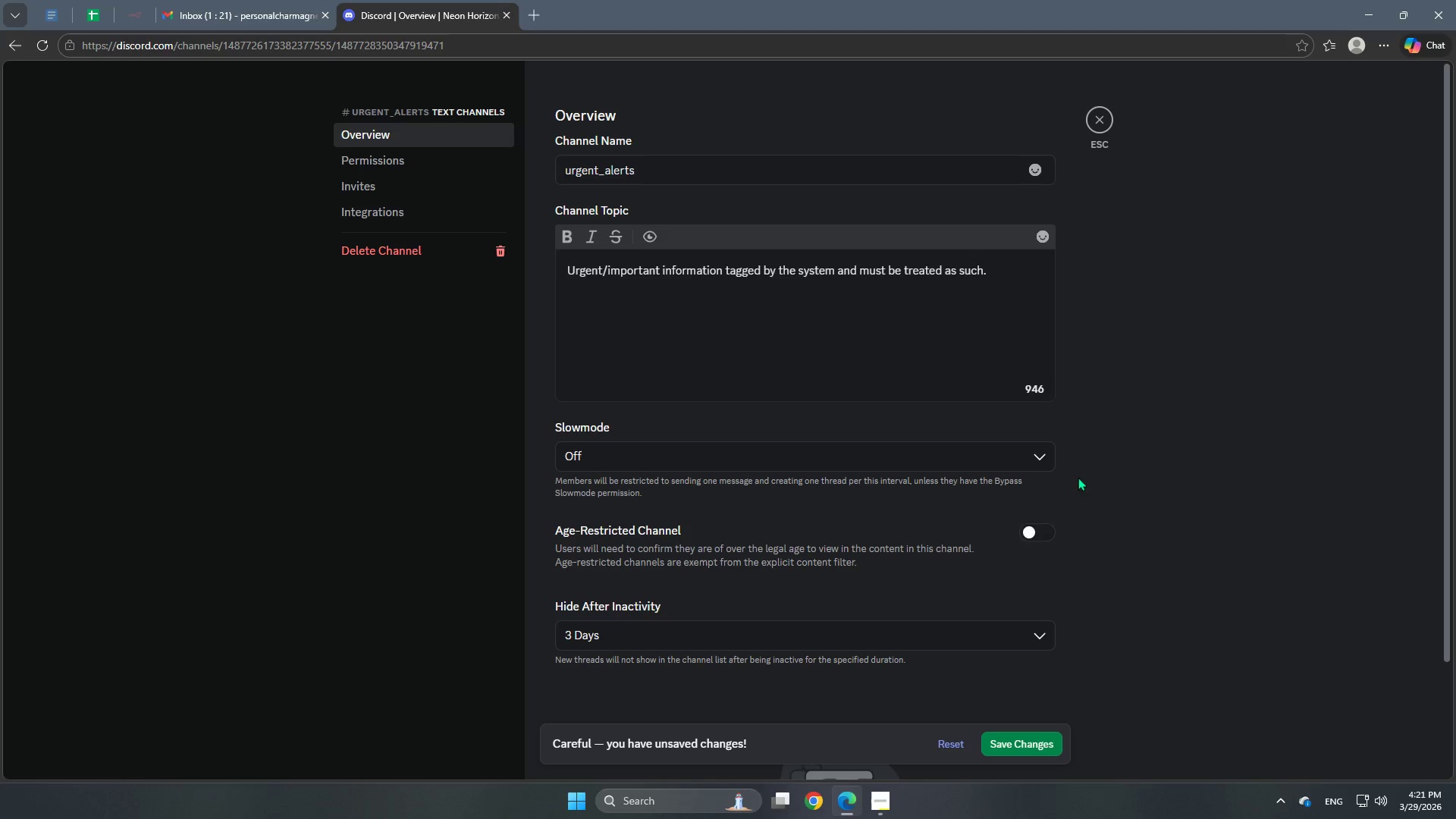 
scroll: coordinate [1037, 514], scroll_direction: down, amount: 3.0
 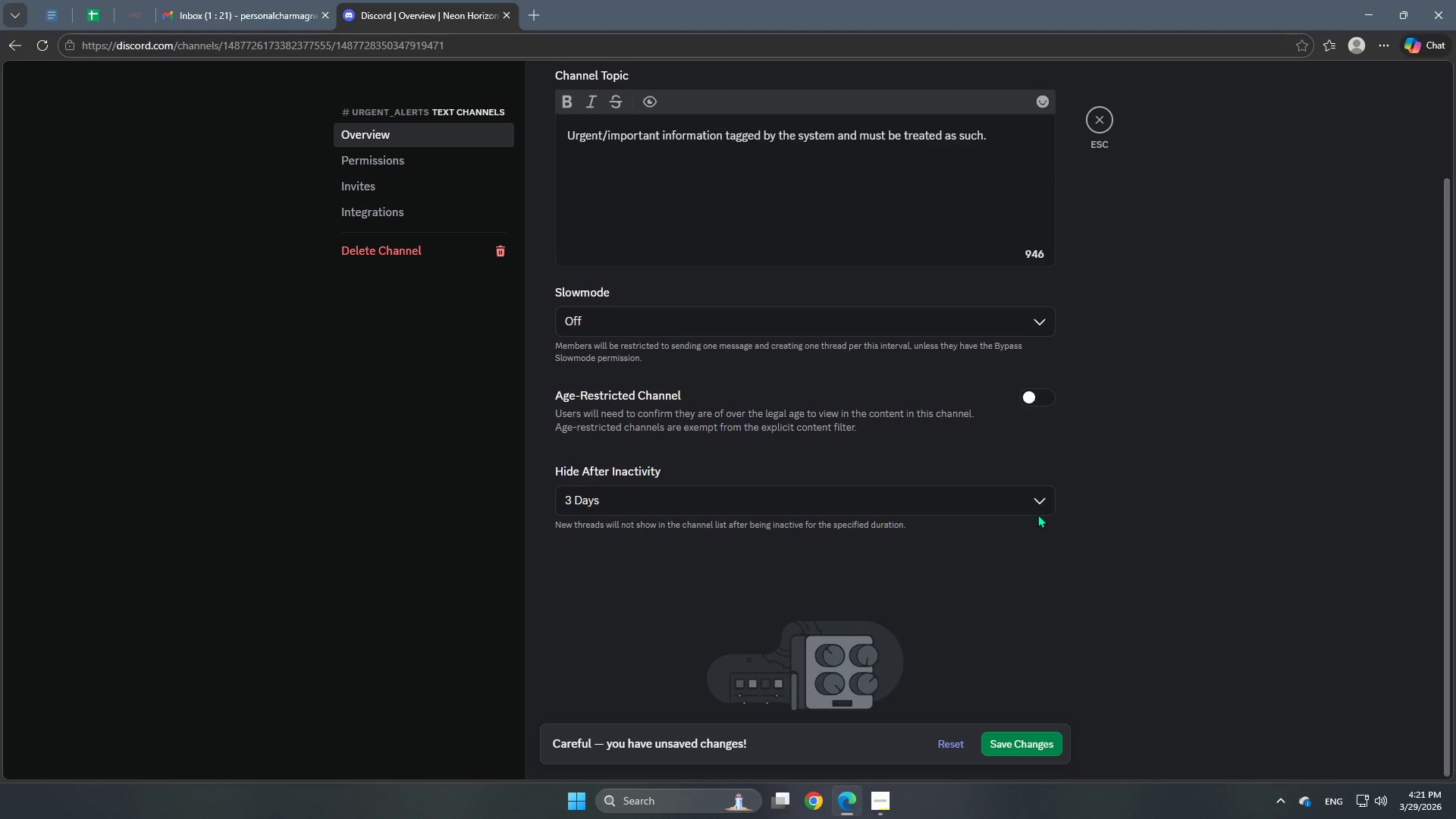 
scroll: coordinate [1037, 514], scroll_direction: up, amount: 3.0
 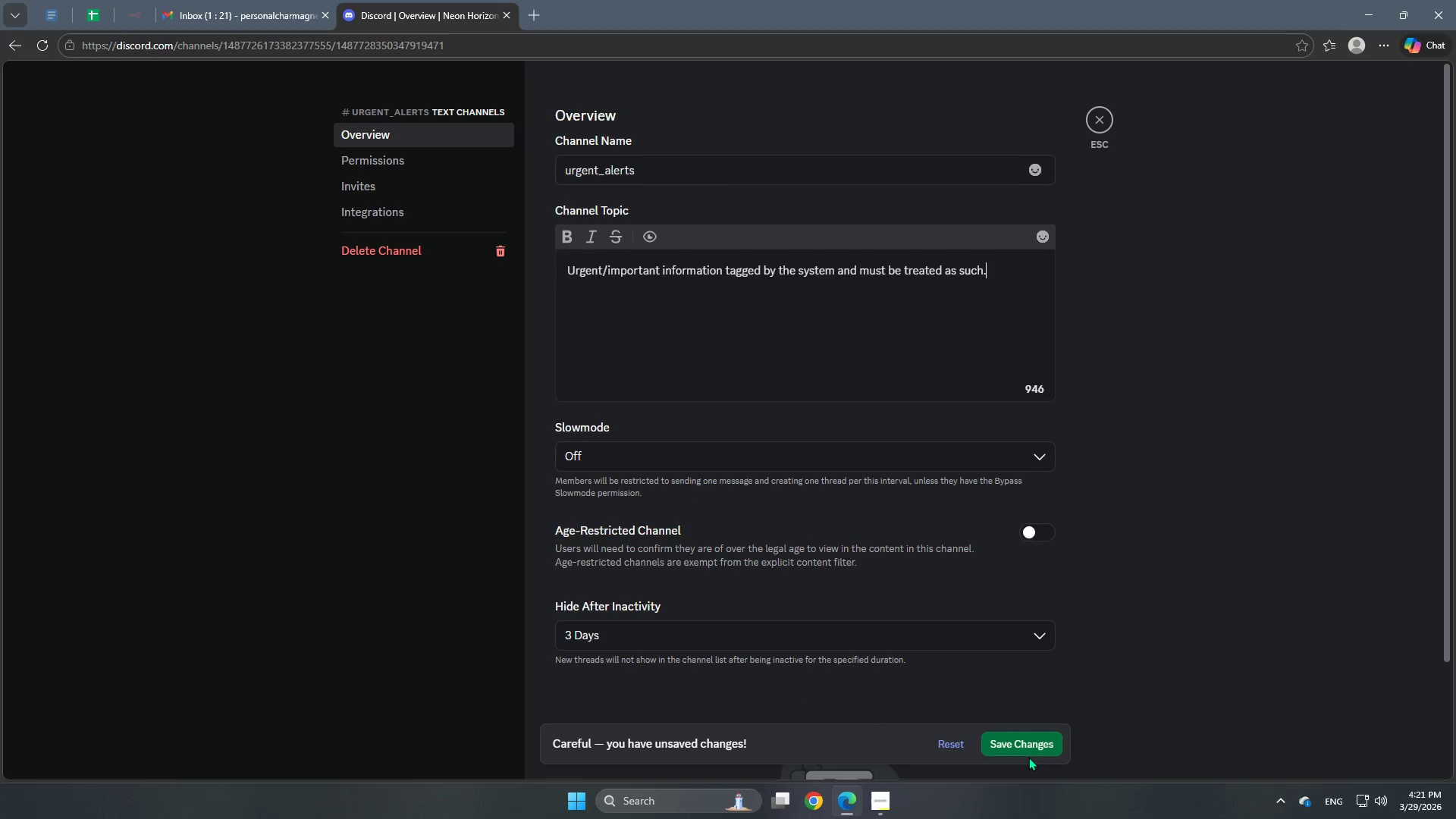 
left_click([1034, 745])
 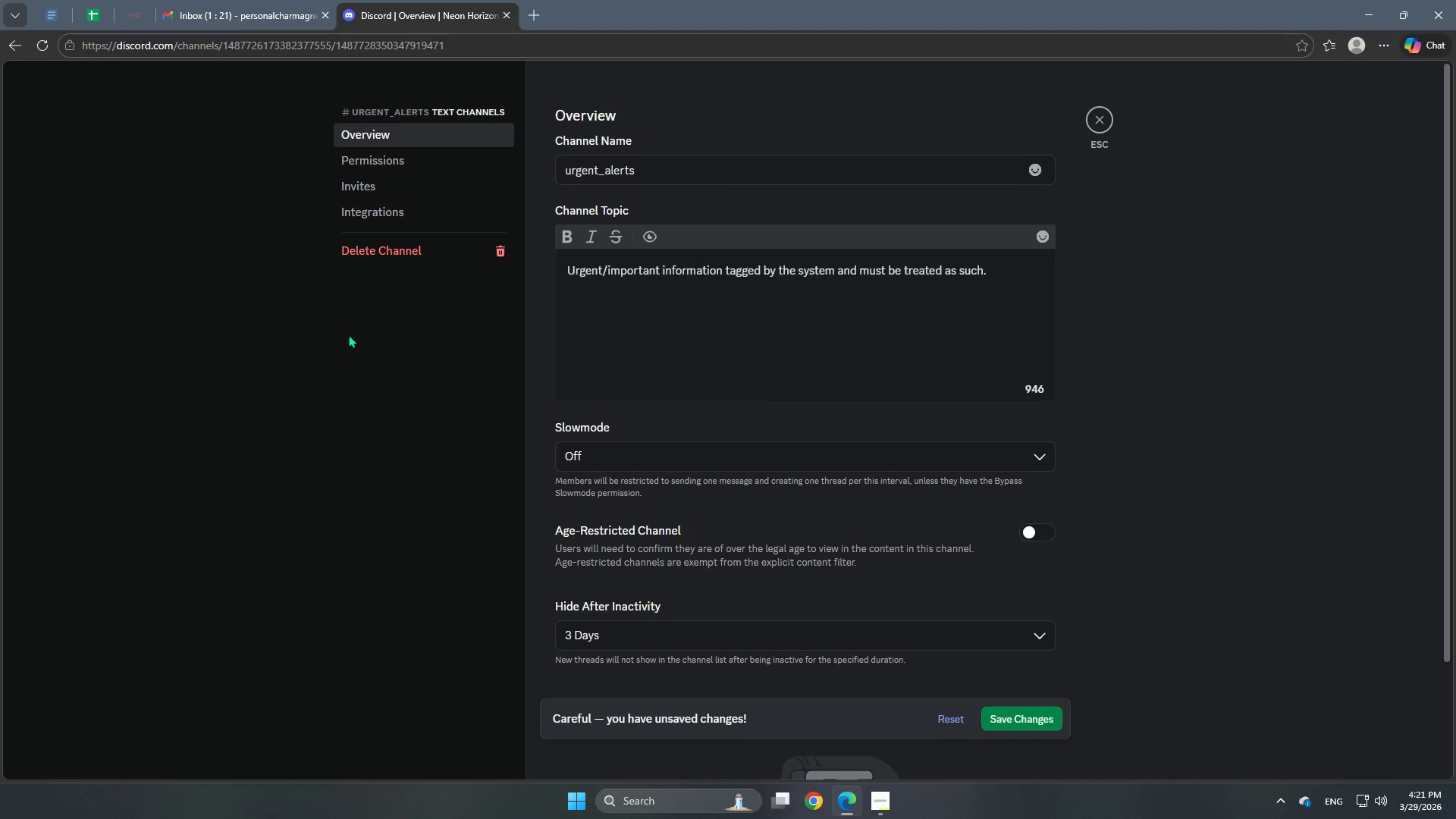 
scroll: coordinate [774, 425], scroll_direction: up, amount: 6.0
 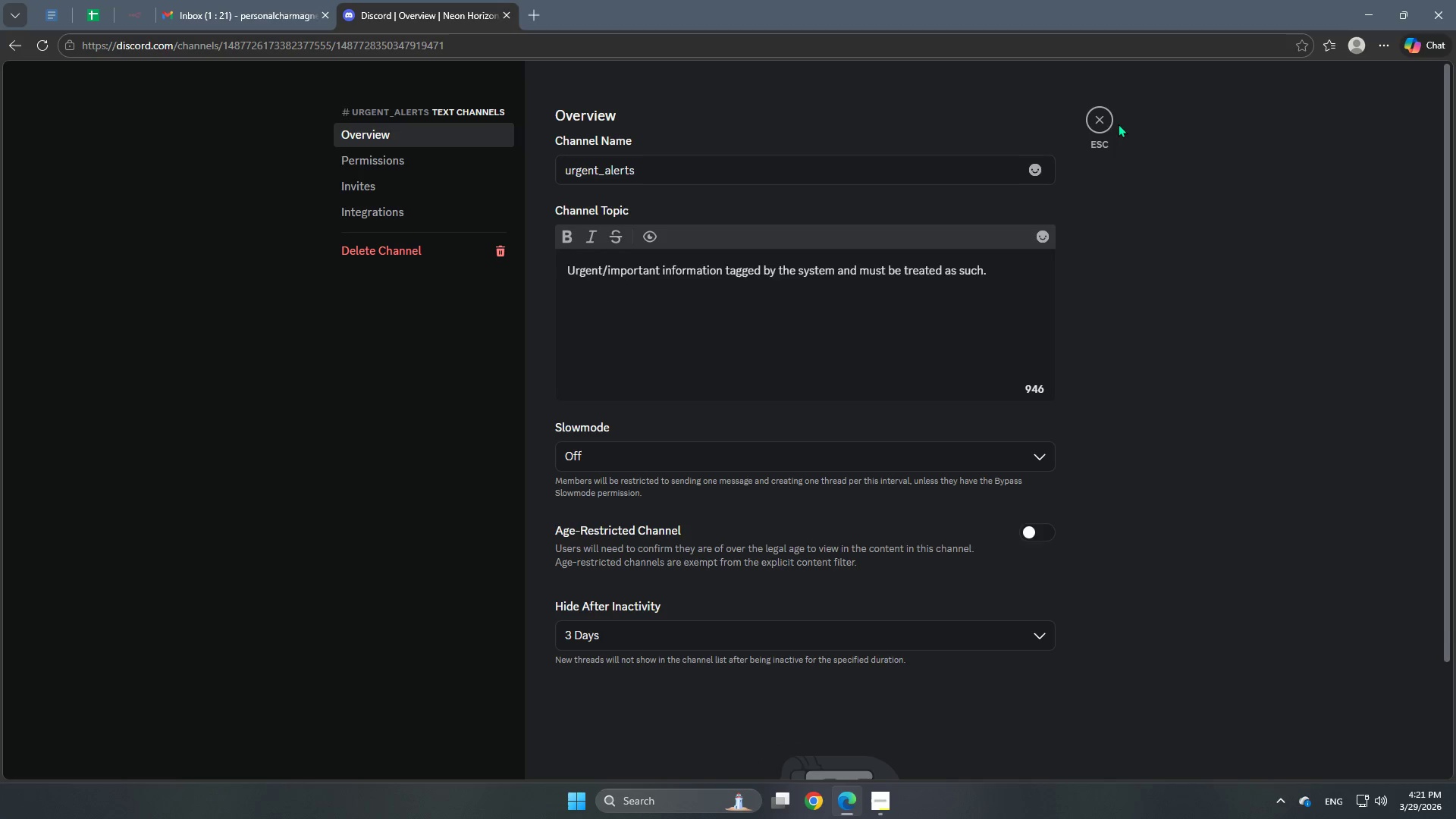 
left_click([1100, 118])
 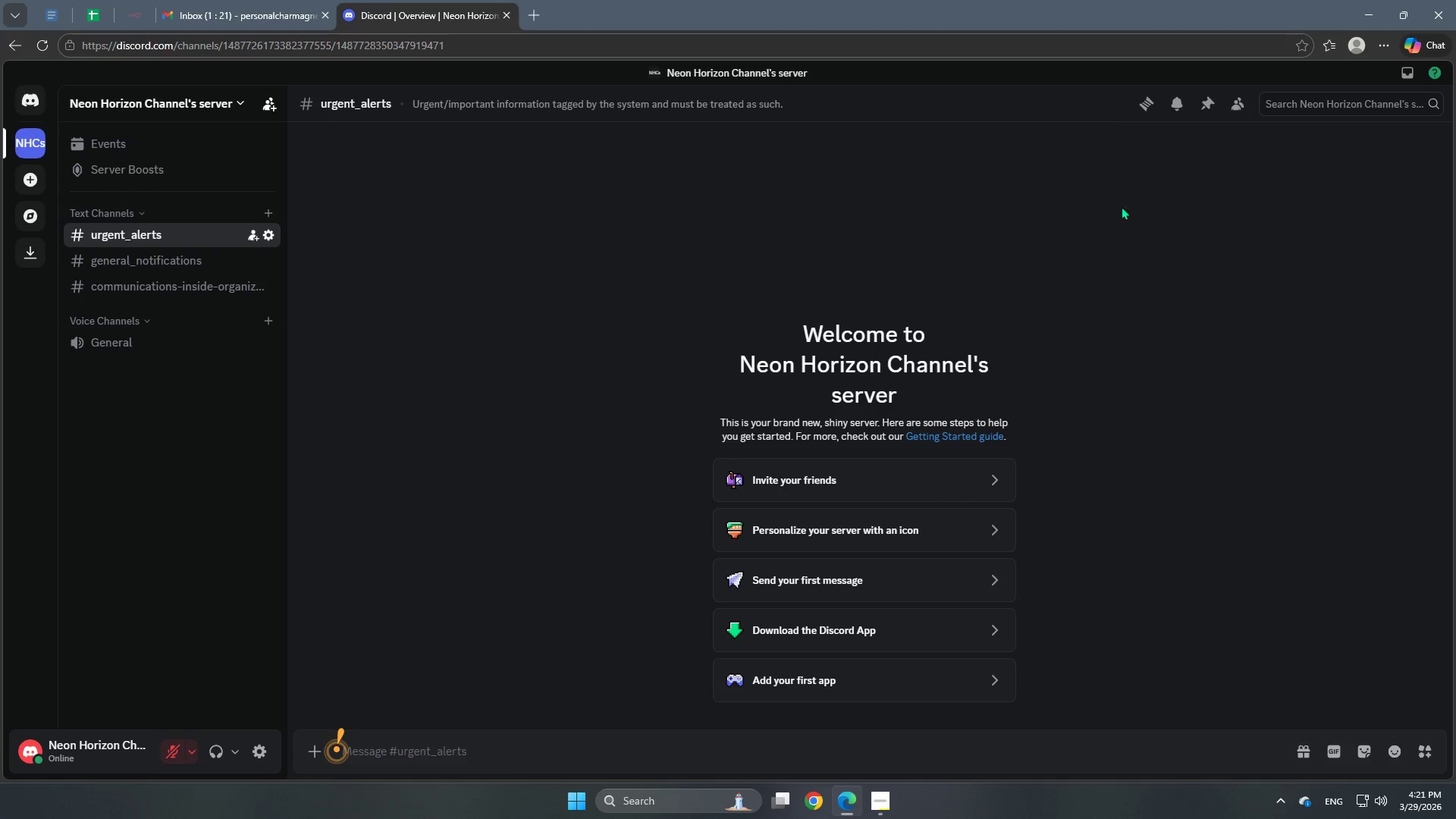 
scroll: coordinate [836, 533], scroll_direction: down, amount: 3.0
 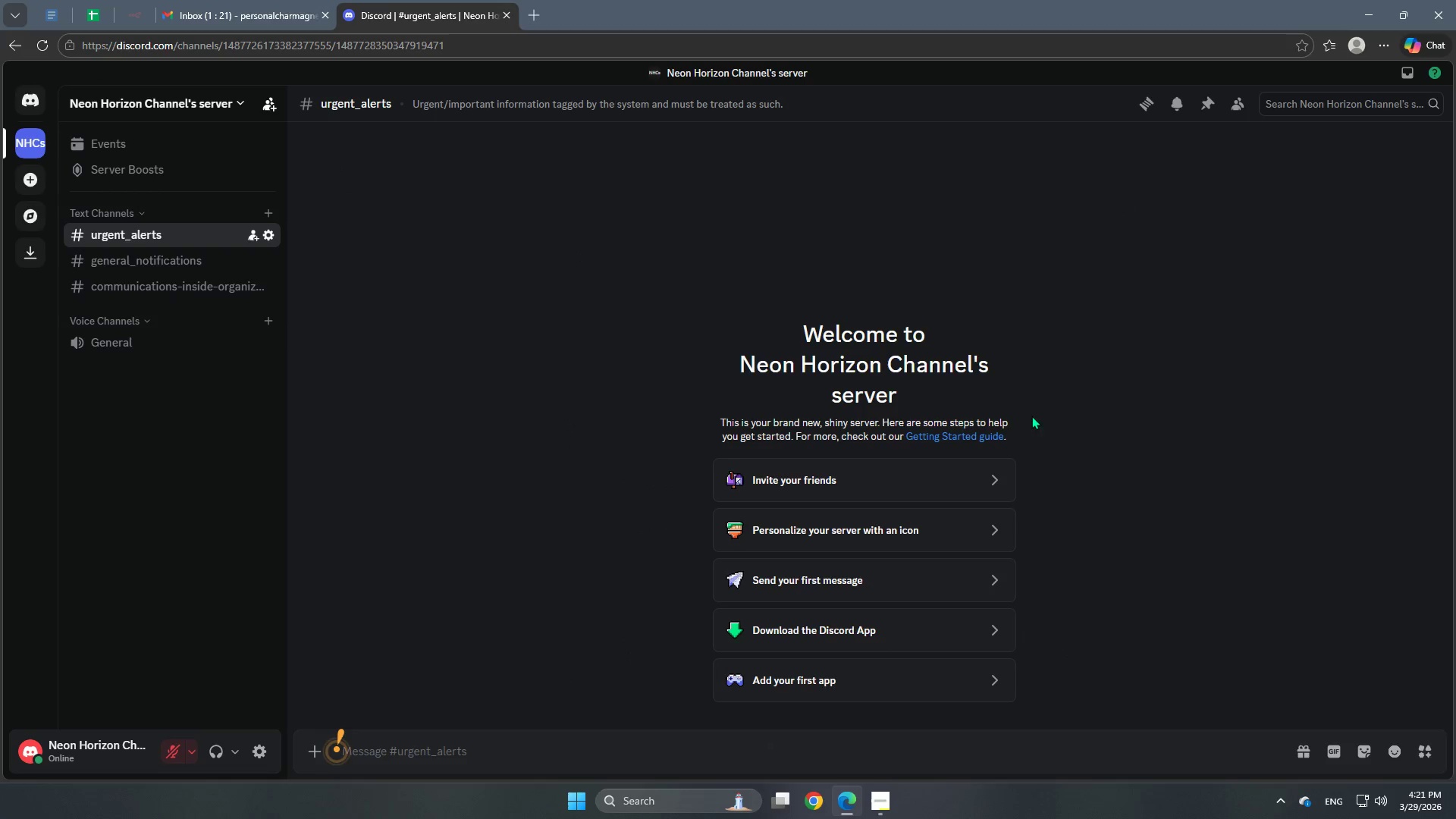 
scroll: coordinate [1075, 535], scroll_direction: up, amount: 3.0
 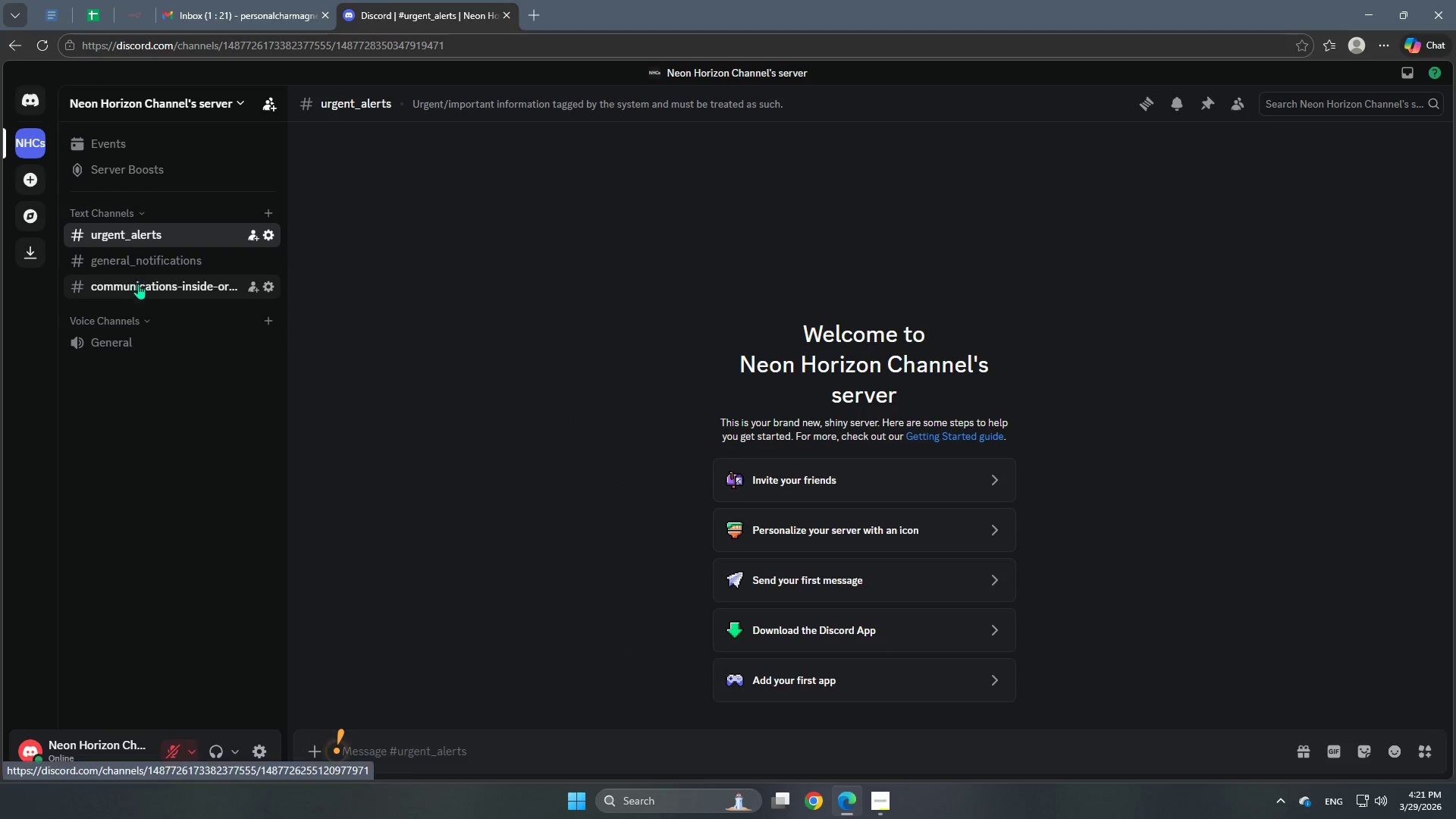 
left_click([138, 284])
 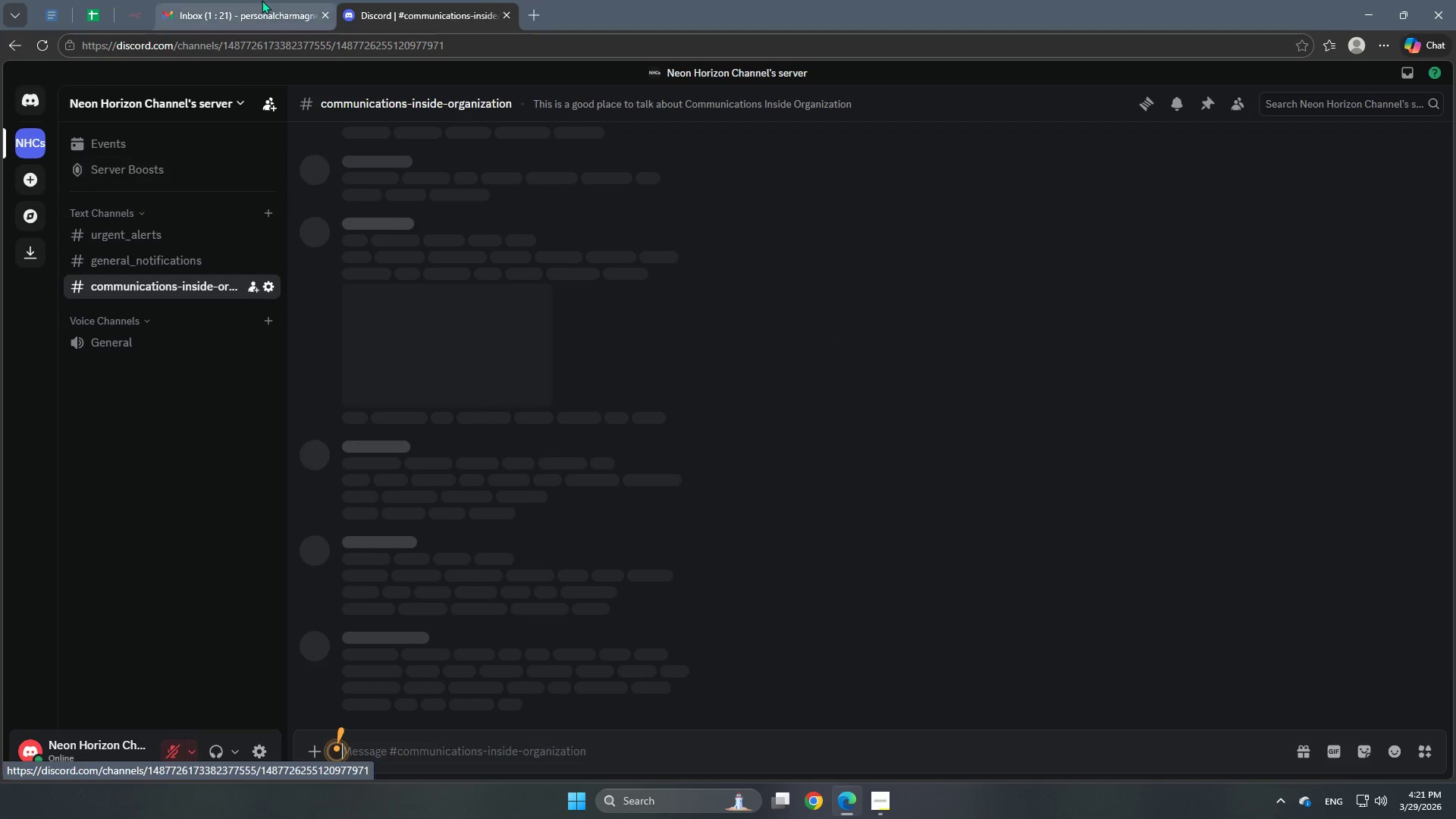 
left_click([255, 0])
 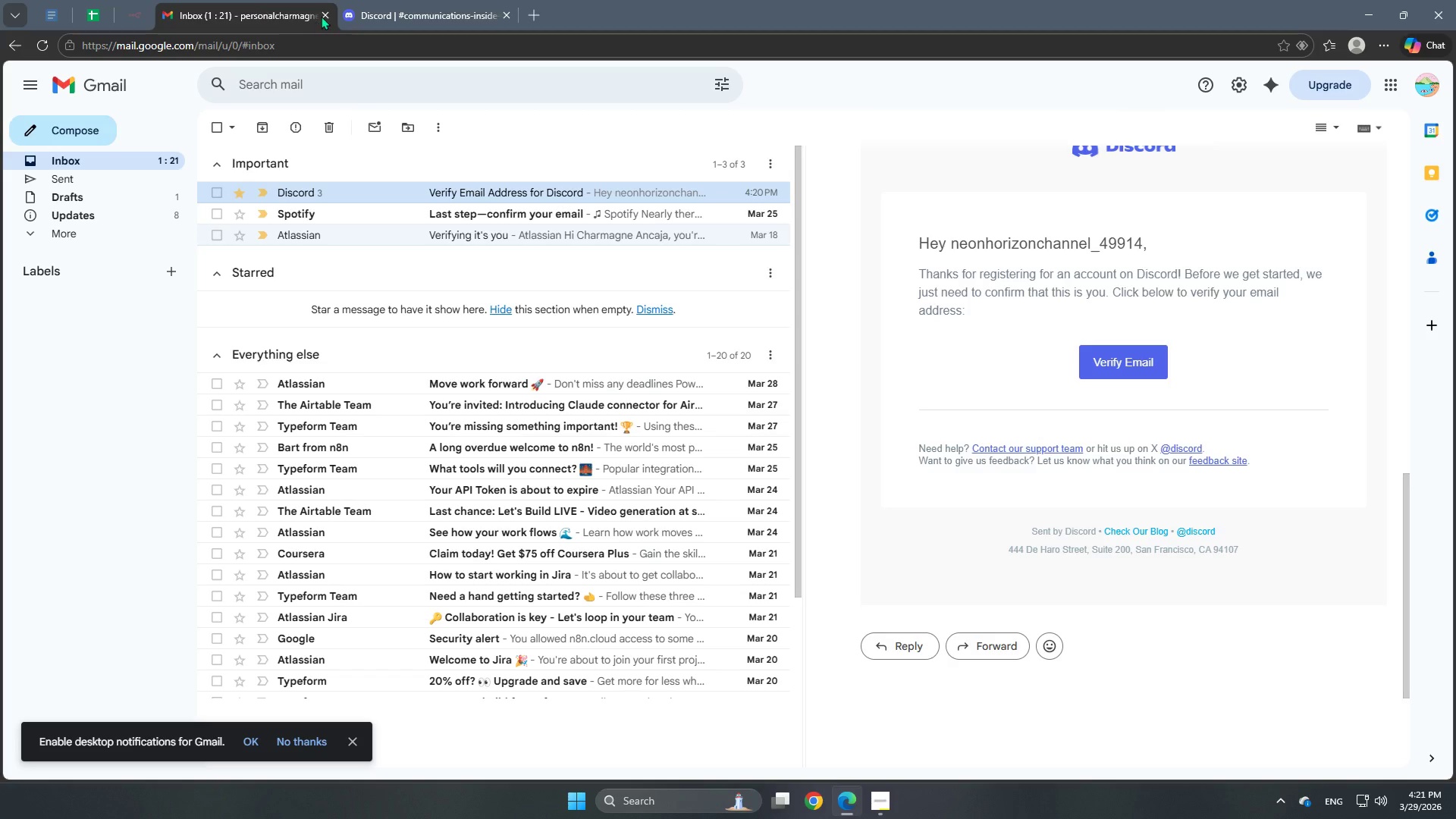 
left_click([322, 14])
 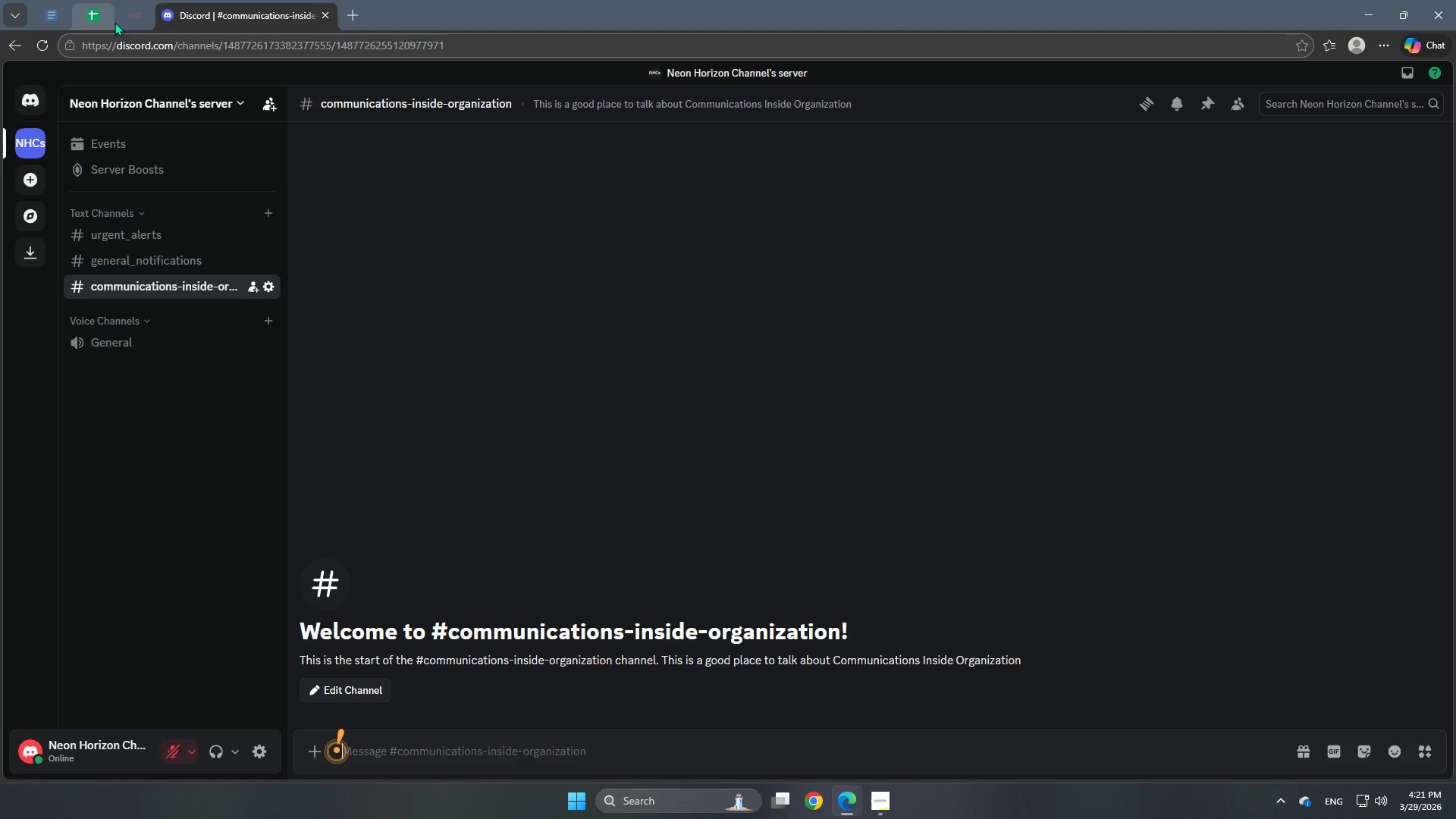 
left_click([130, 15])
 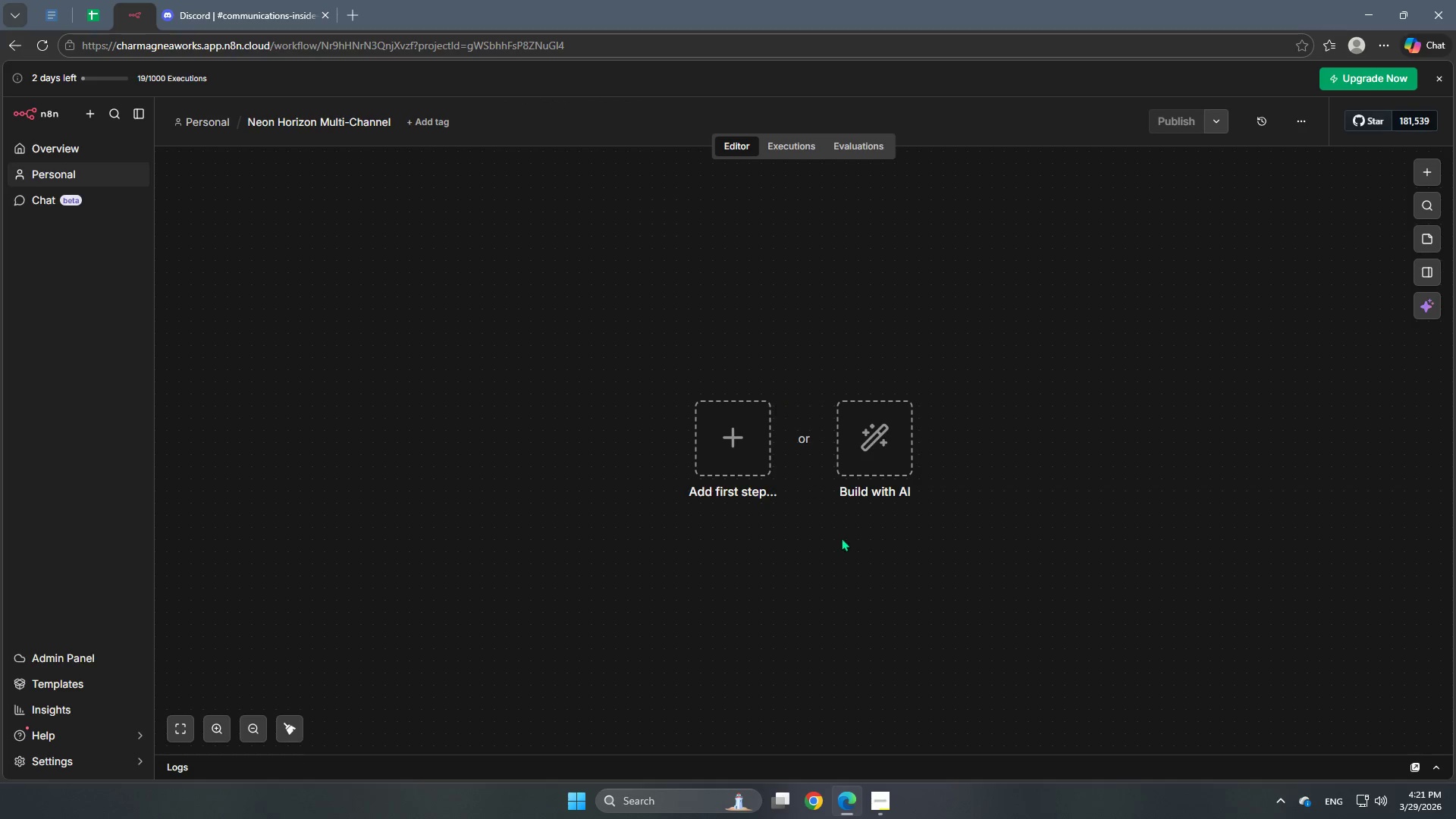 
scroll: coordinate [843, 543], scroll_direction: none, amount: 0.0
 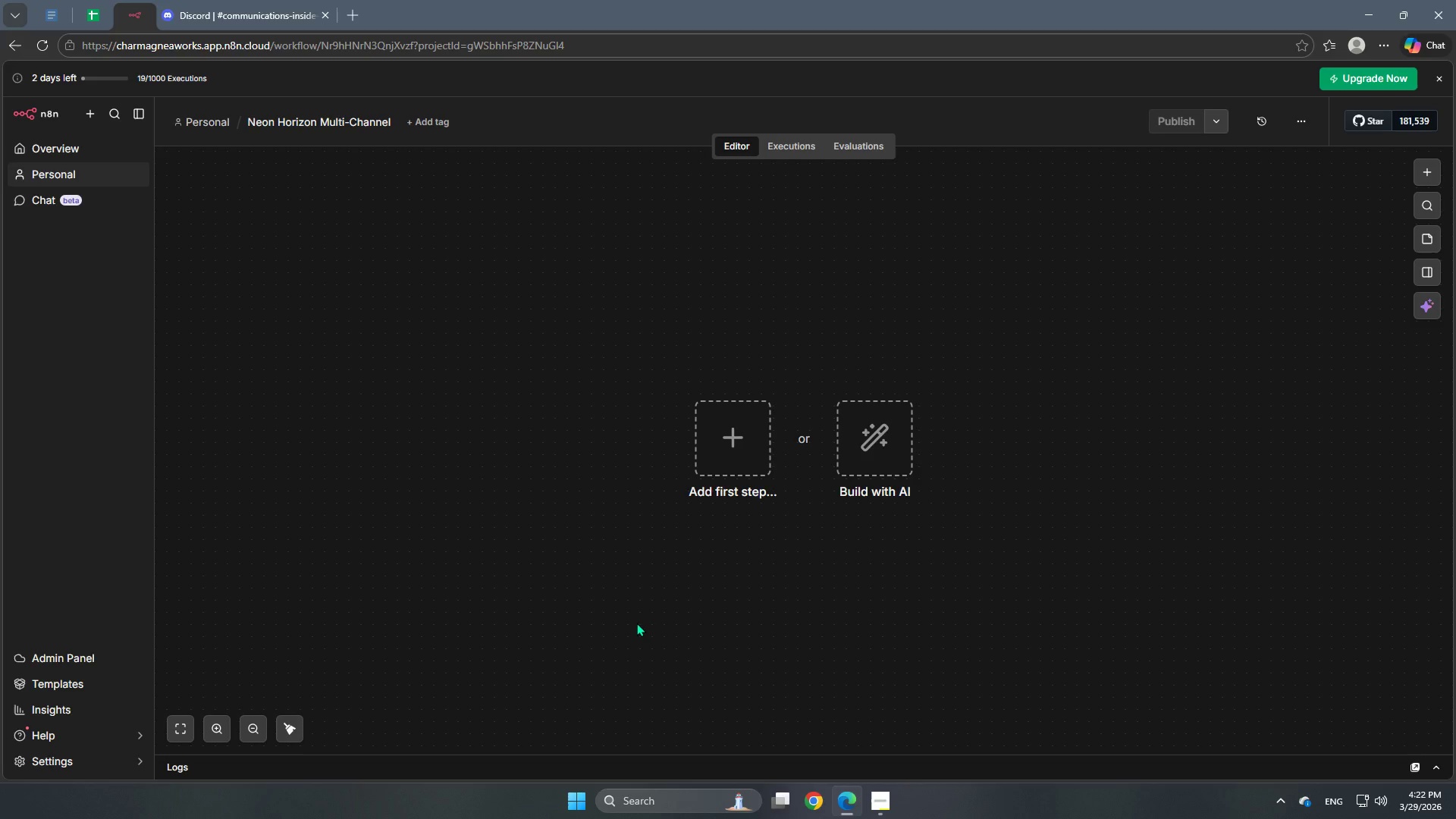 
wait(44.9)
 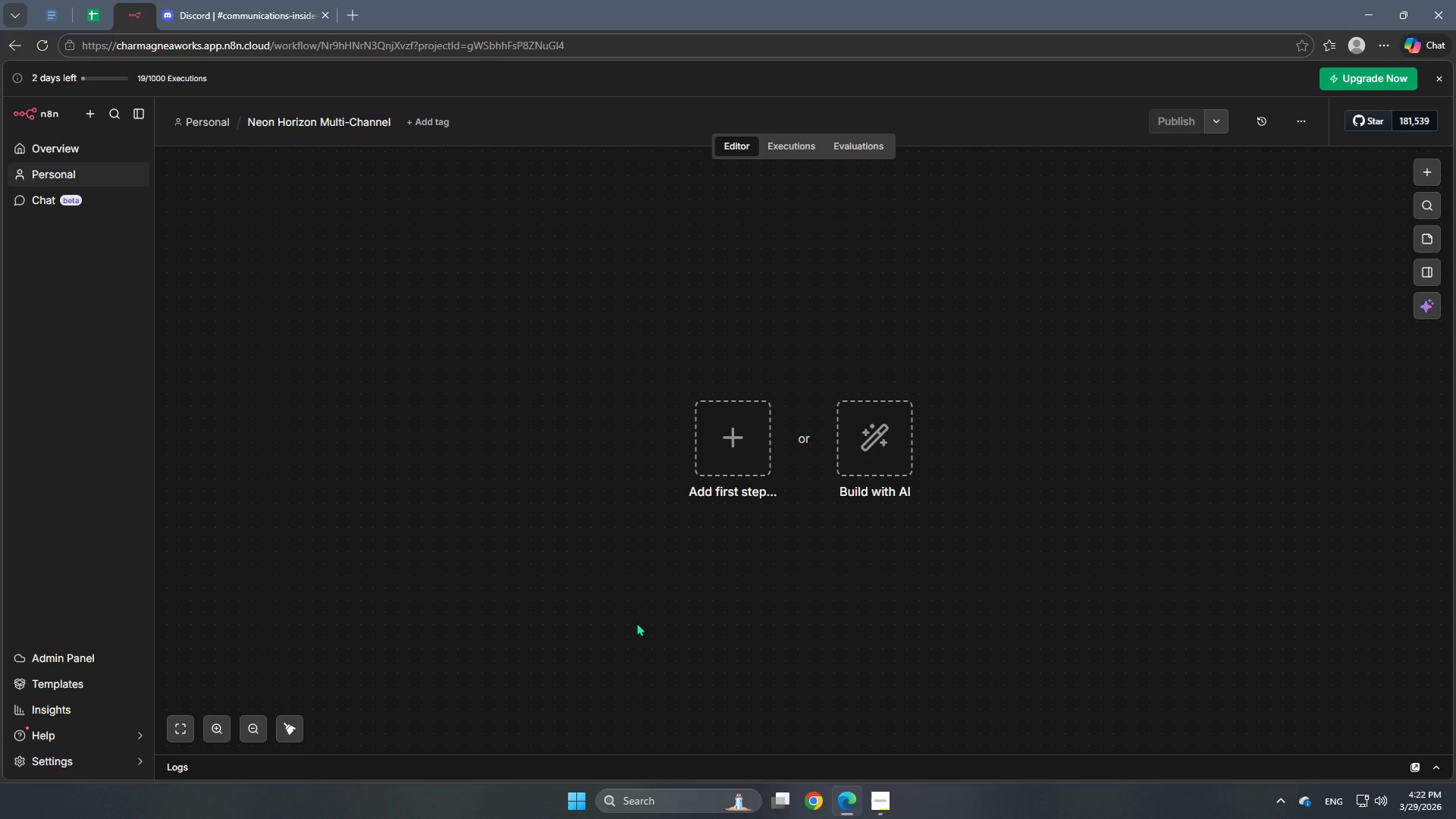 
left_click([725, 444])
 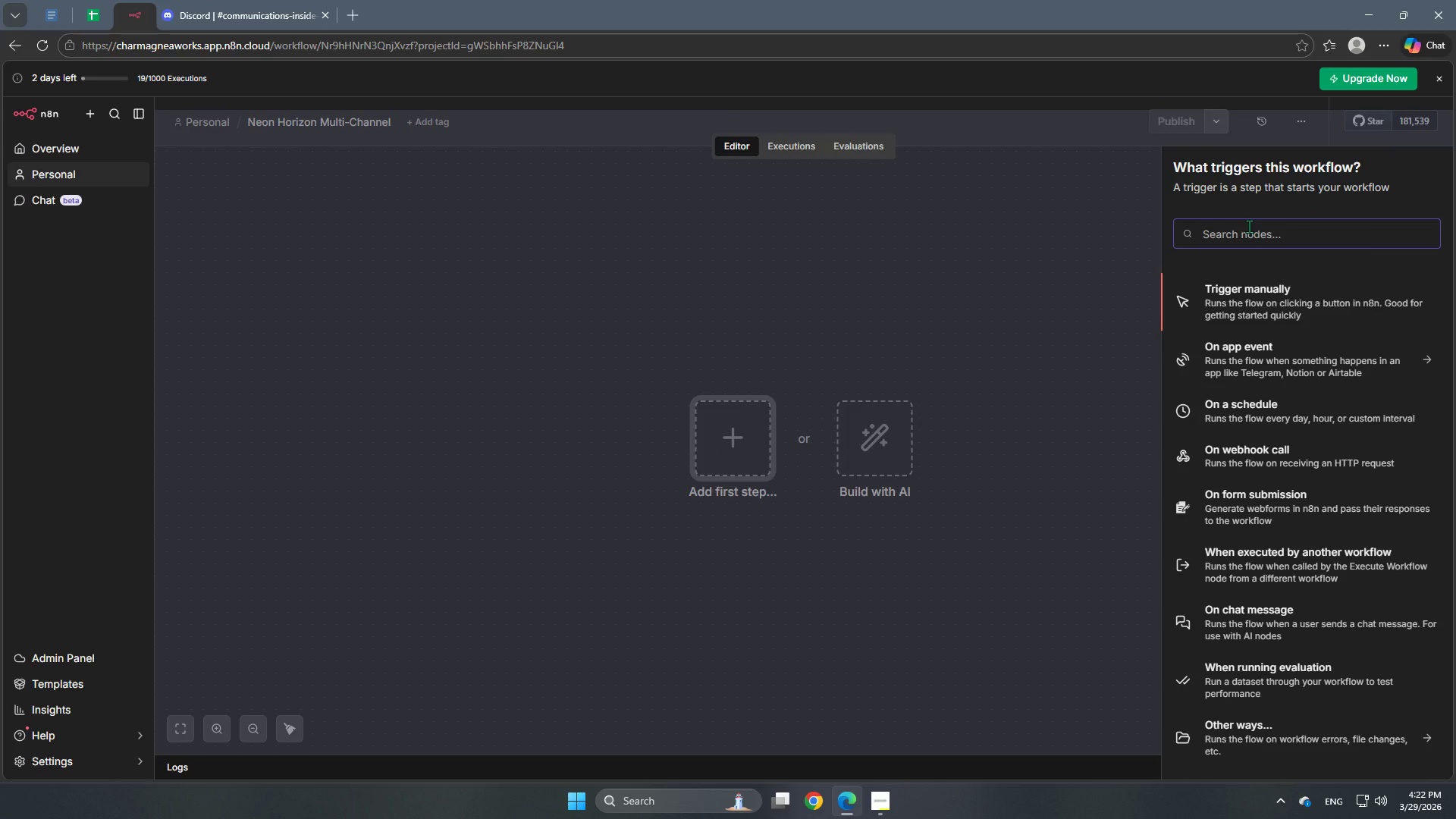 
type(n8n form)
 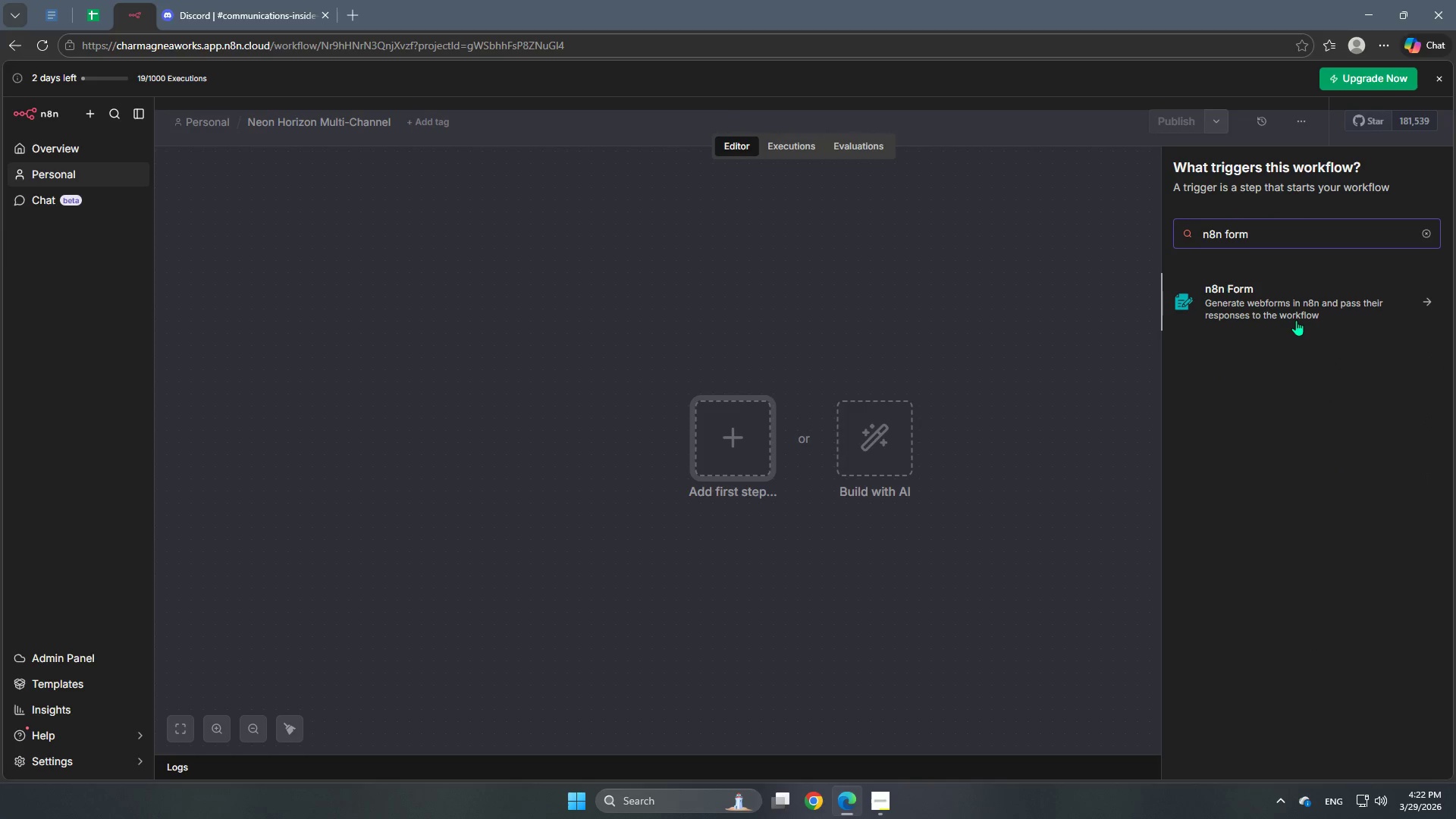 
left_click([1304, 308])
 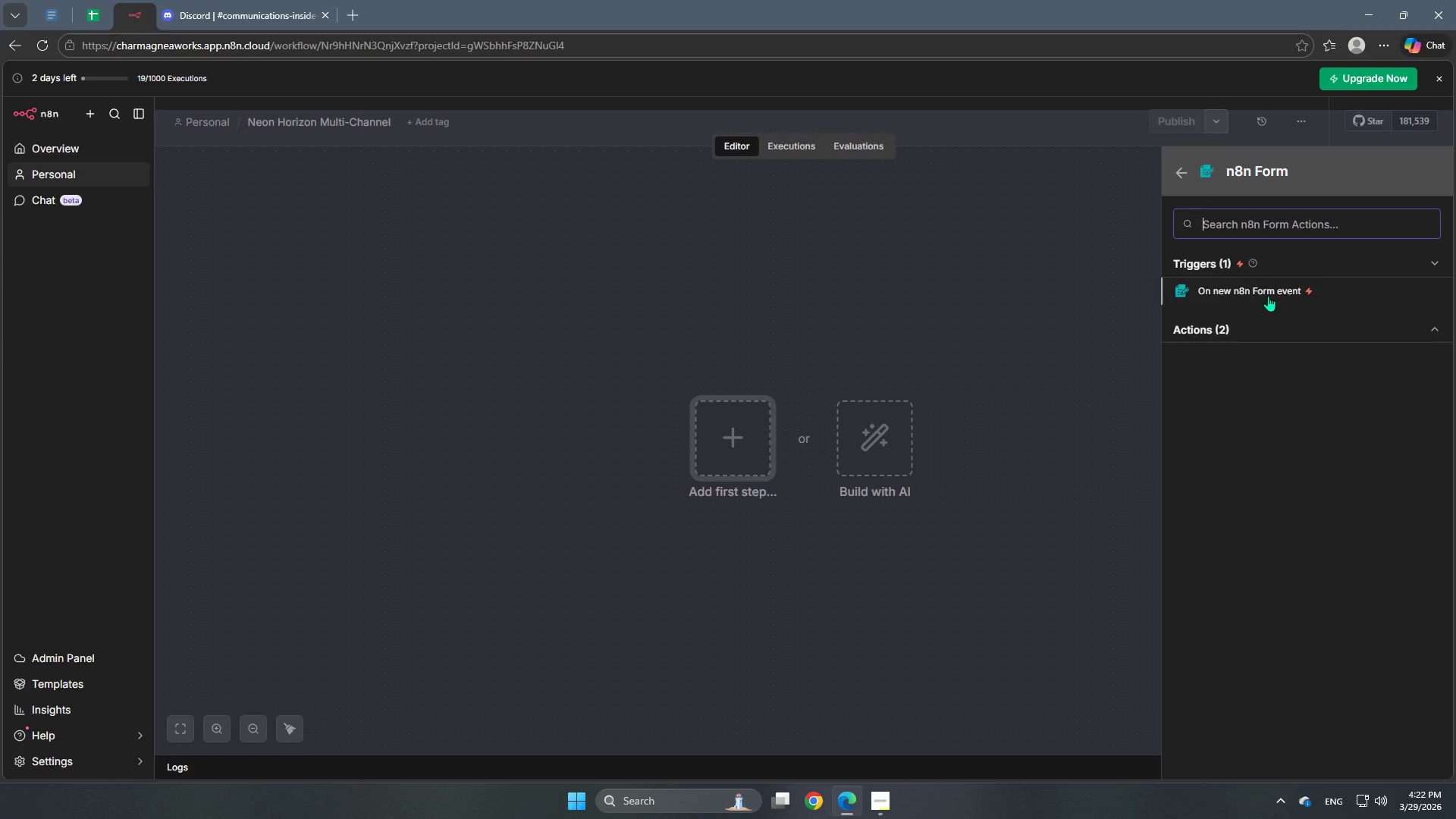 
wait(12.84)
 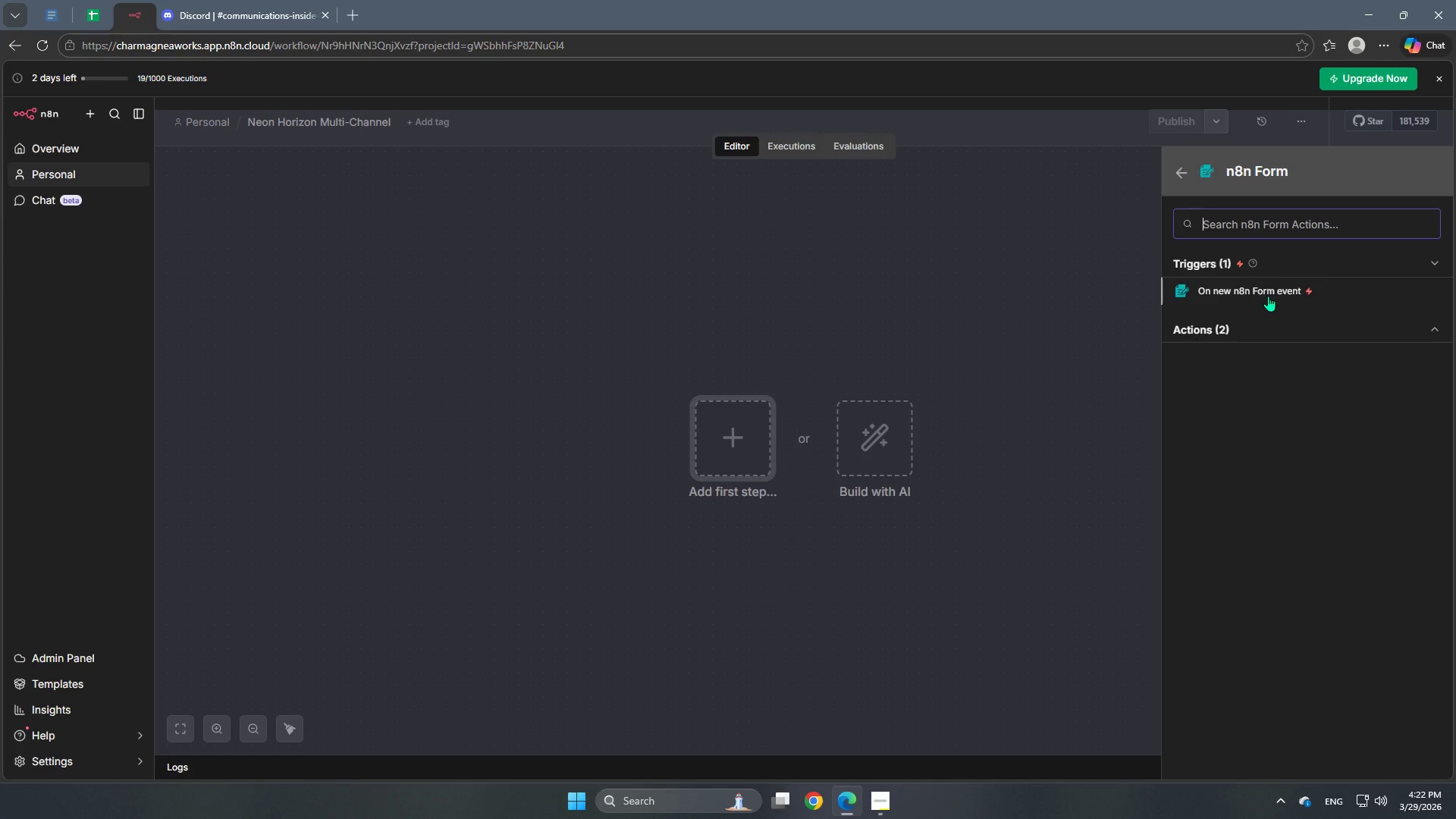 
left_click([1253, 325])
 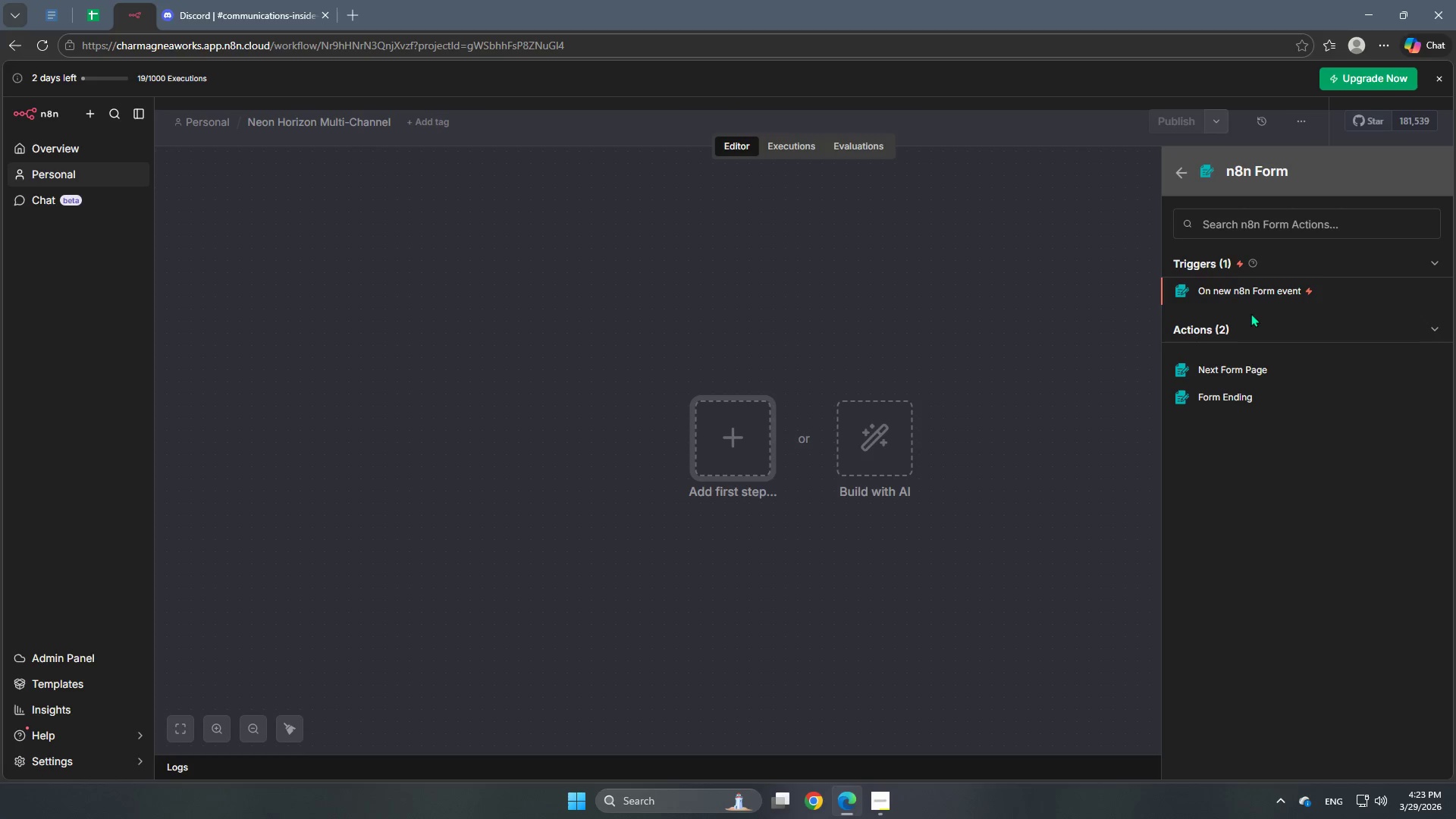 
left_click([1260, 294])
 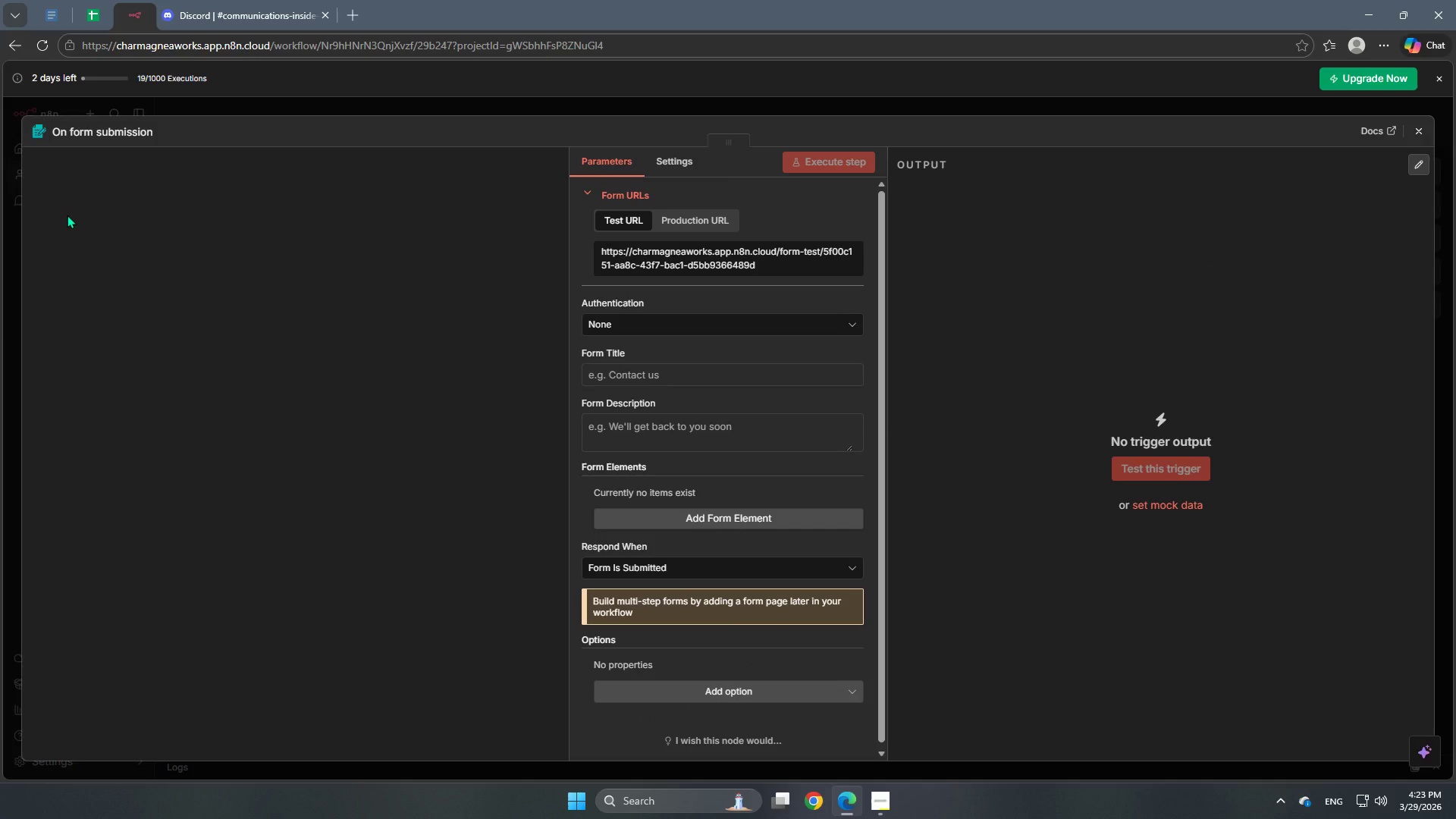 
wait(6.64)
 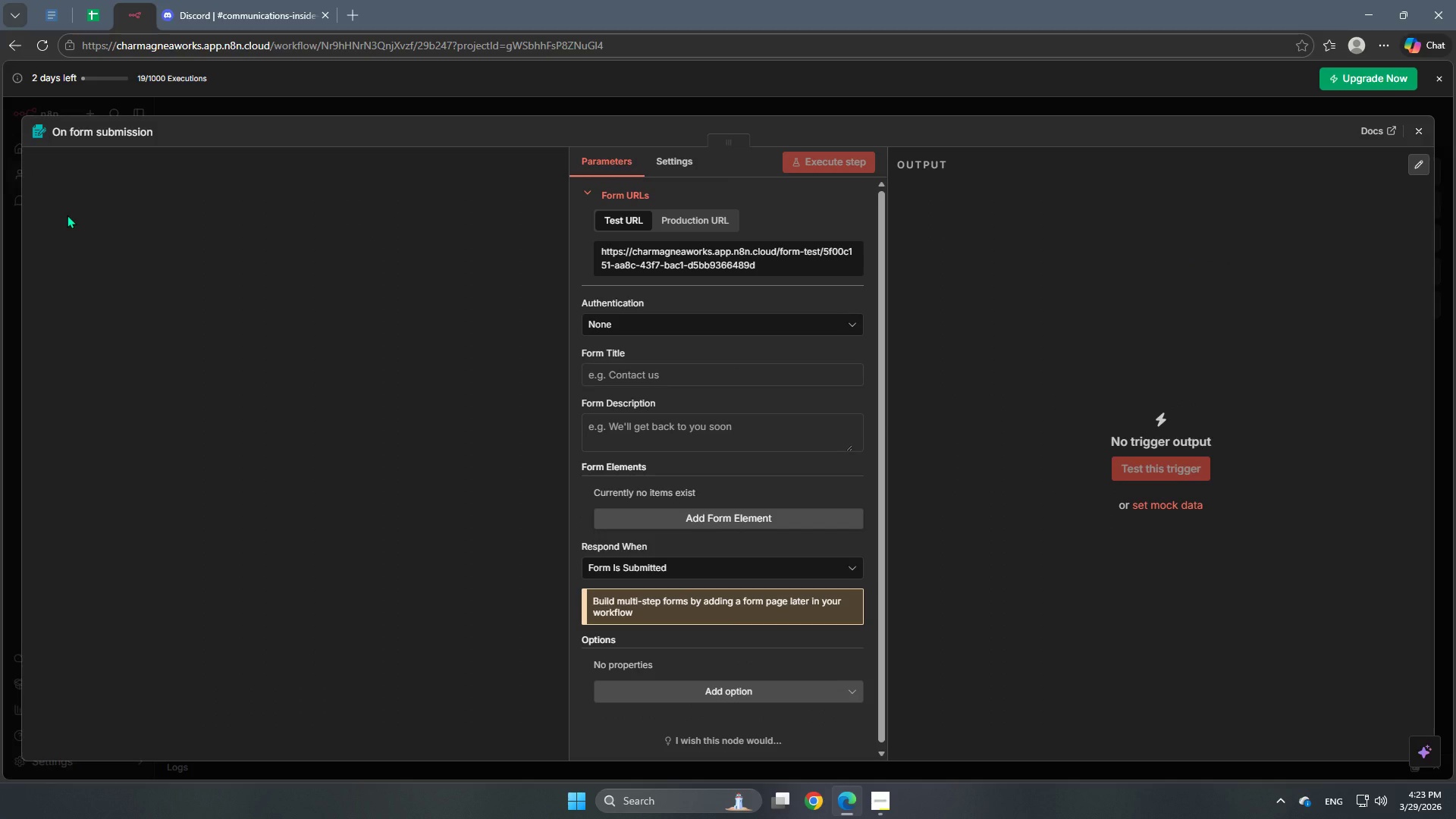 
left_click([93, 125])
 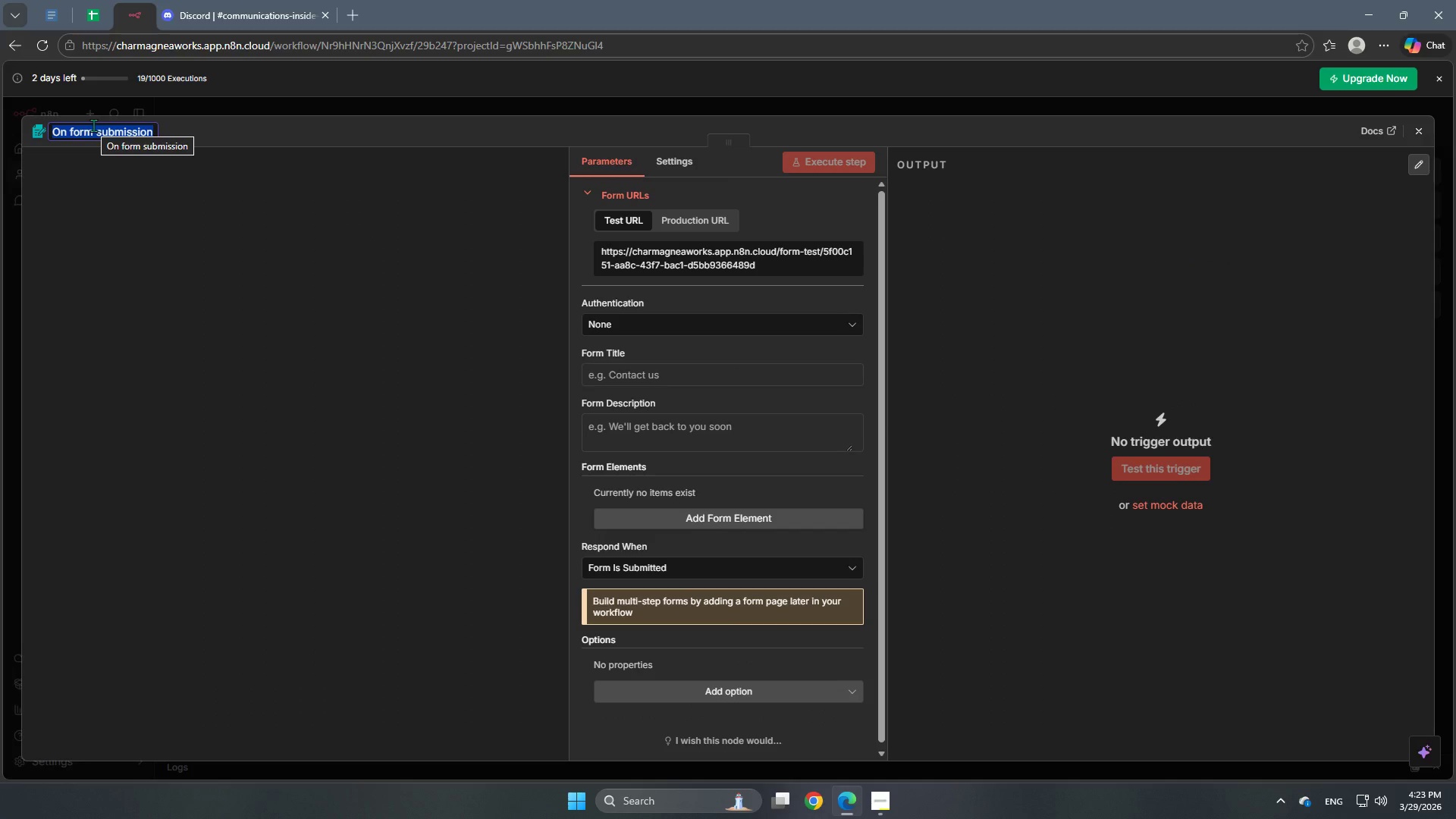 
type(Doorber)
 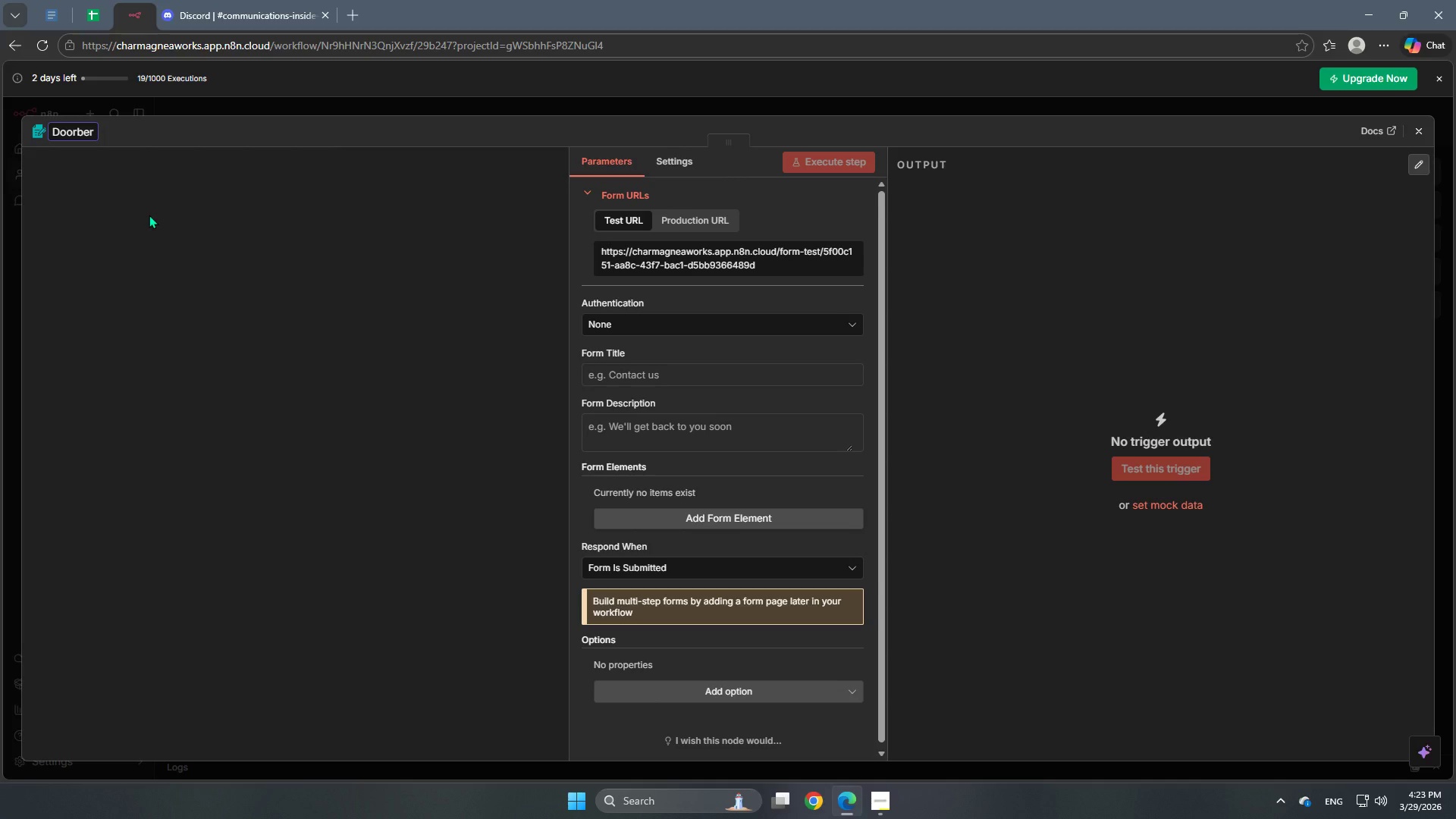 
key(Backspace)
type(ll)
 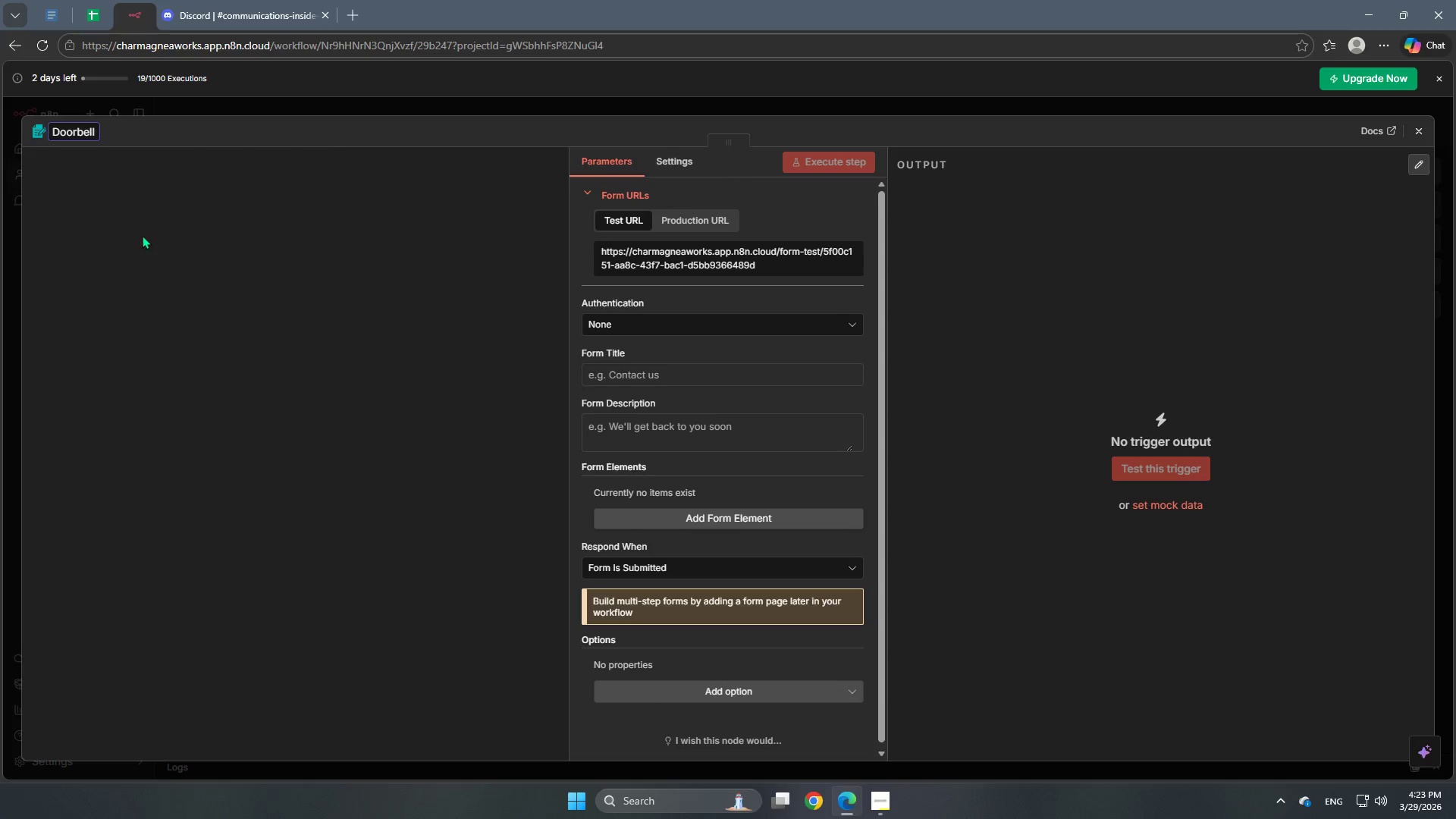 
left_click([168, 274])
 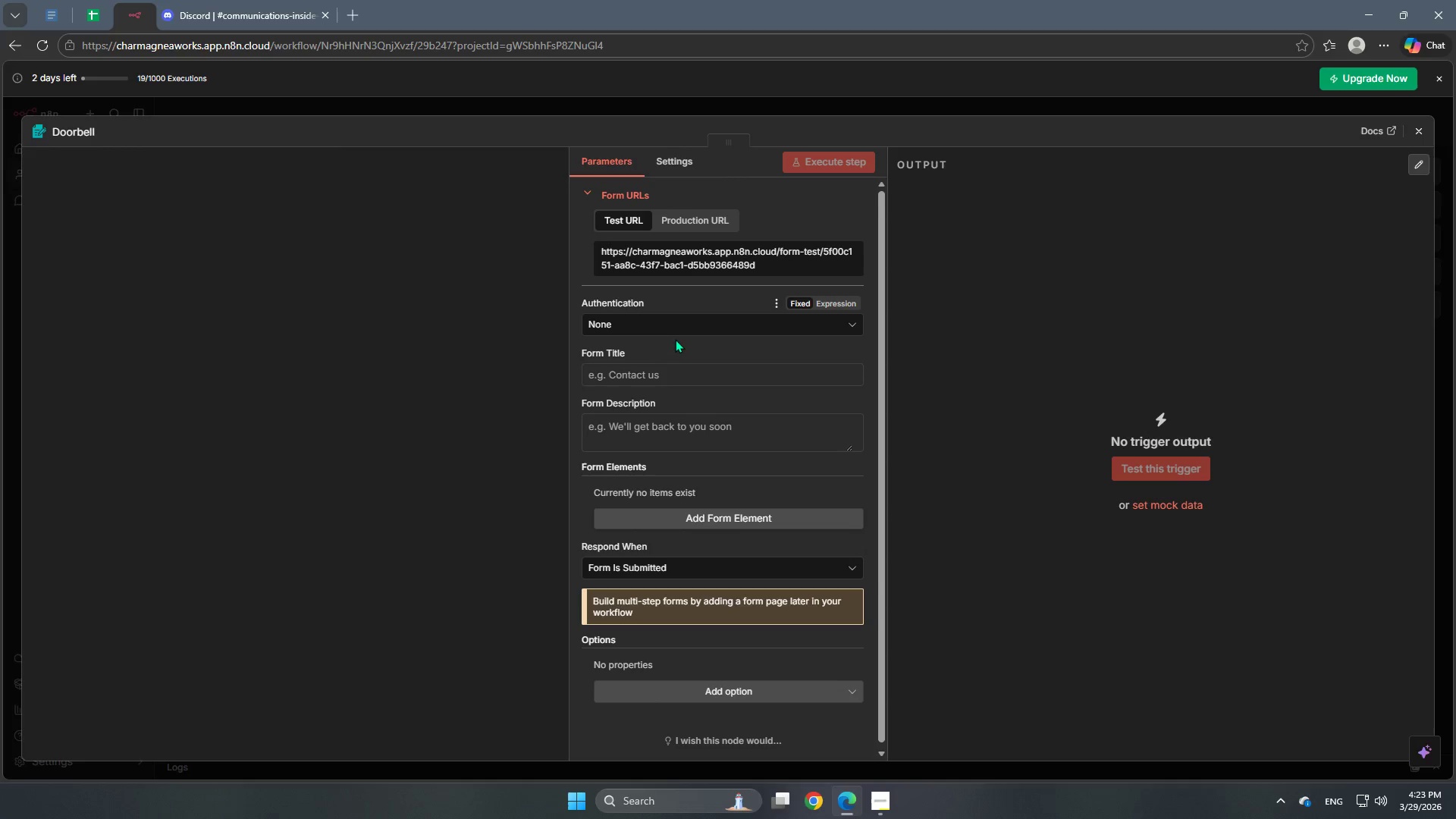 
left_click([676, 377])
 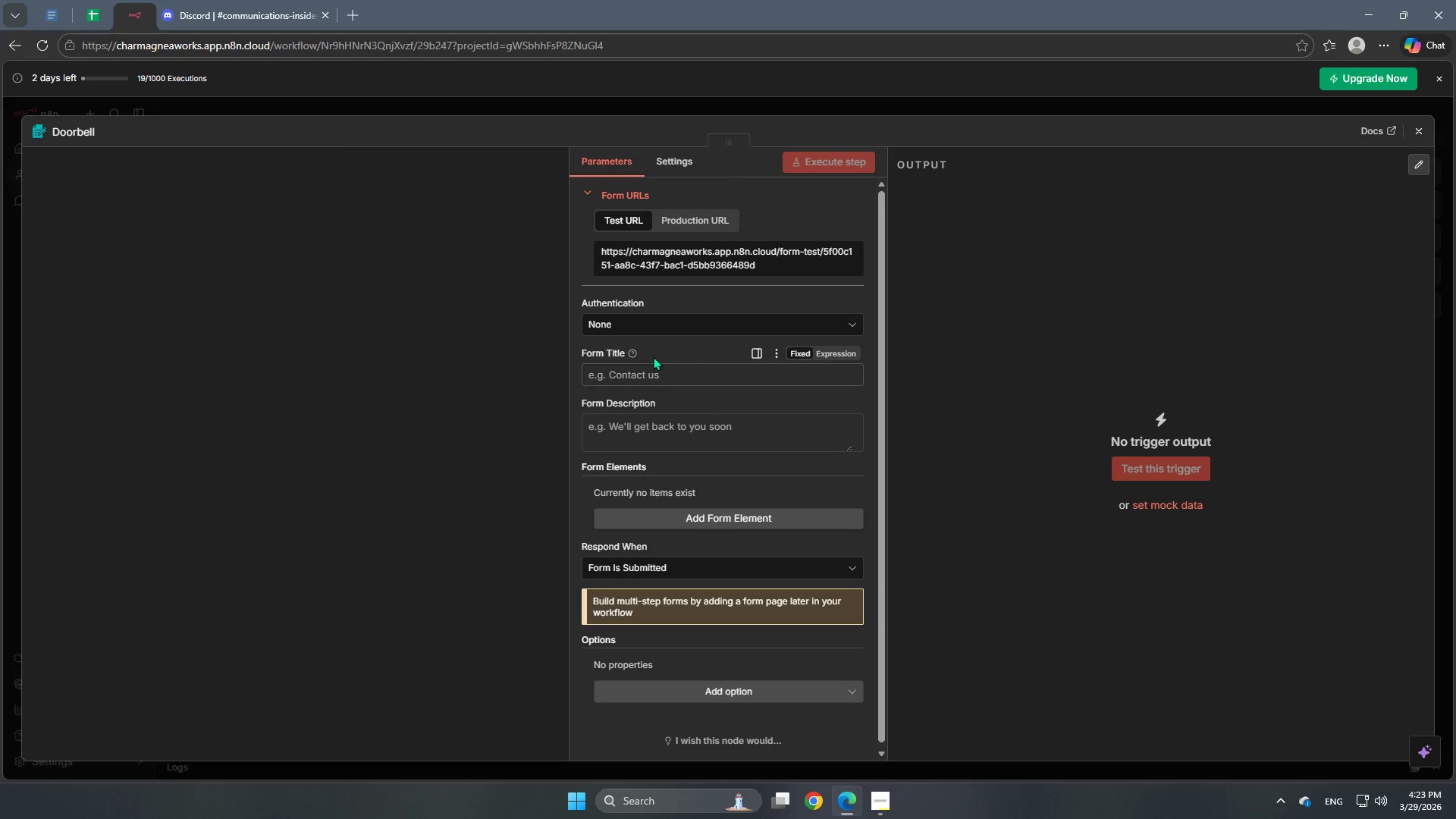 
wait(7.75)
 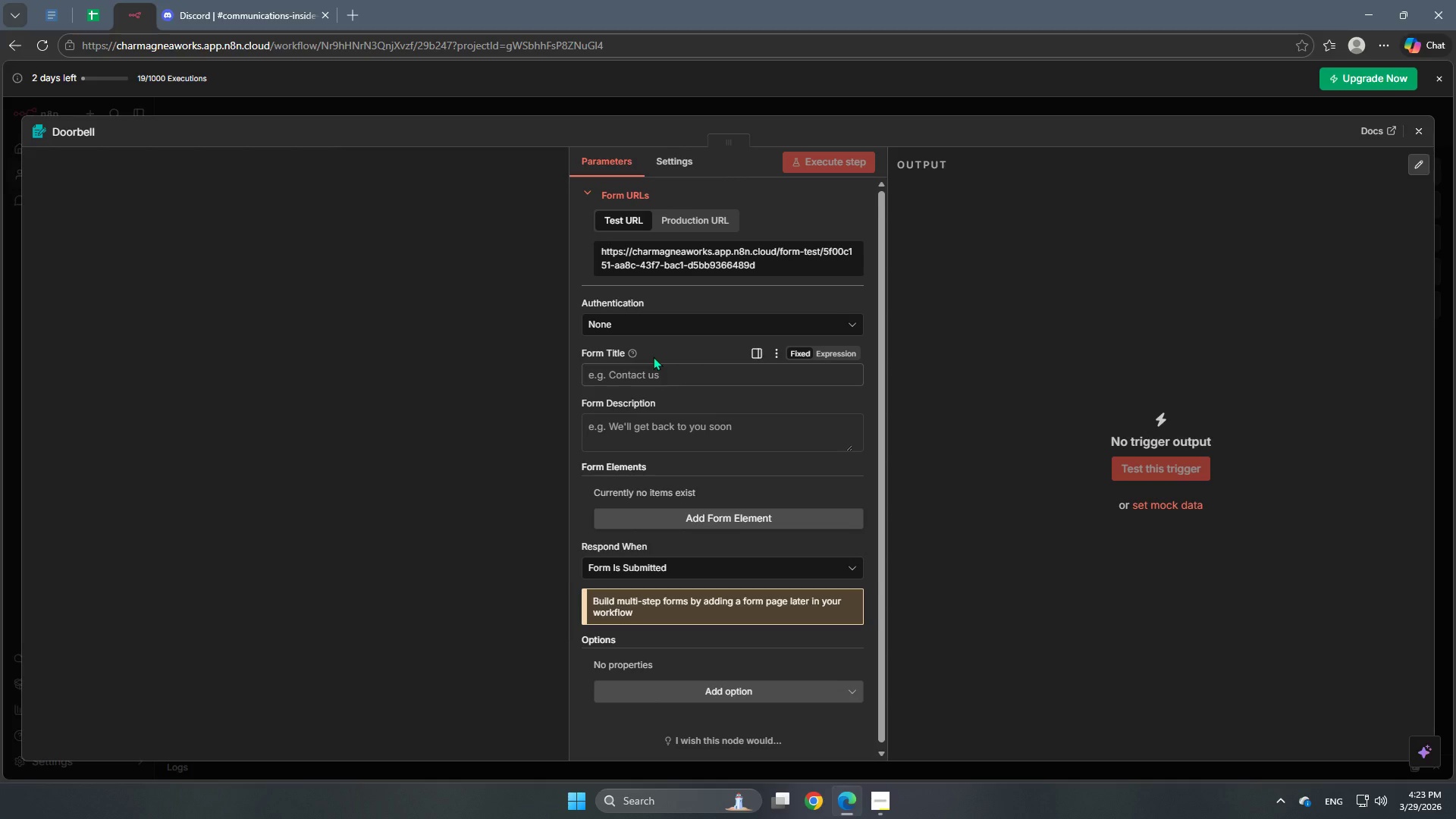 
scroll: coordinate [746, 632], scroll_direction: down, amount: 3.0
 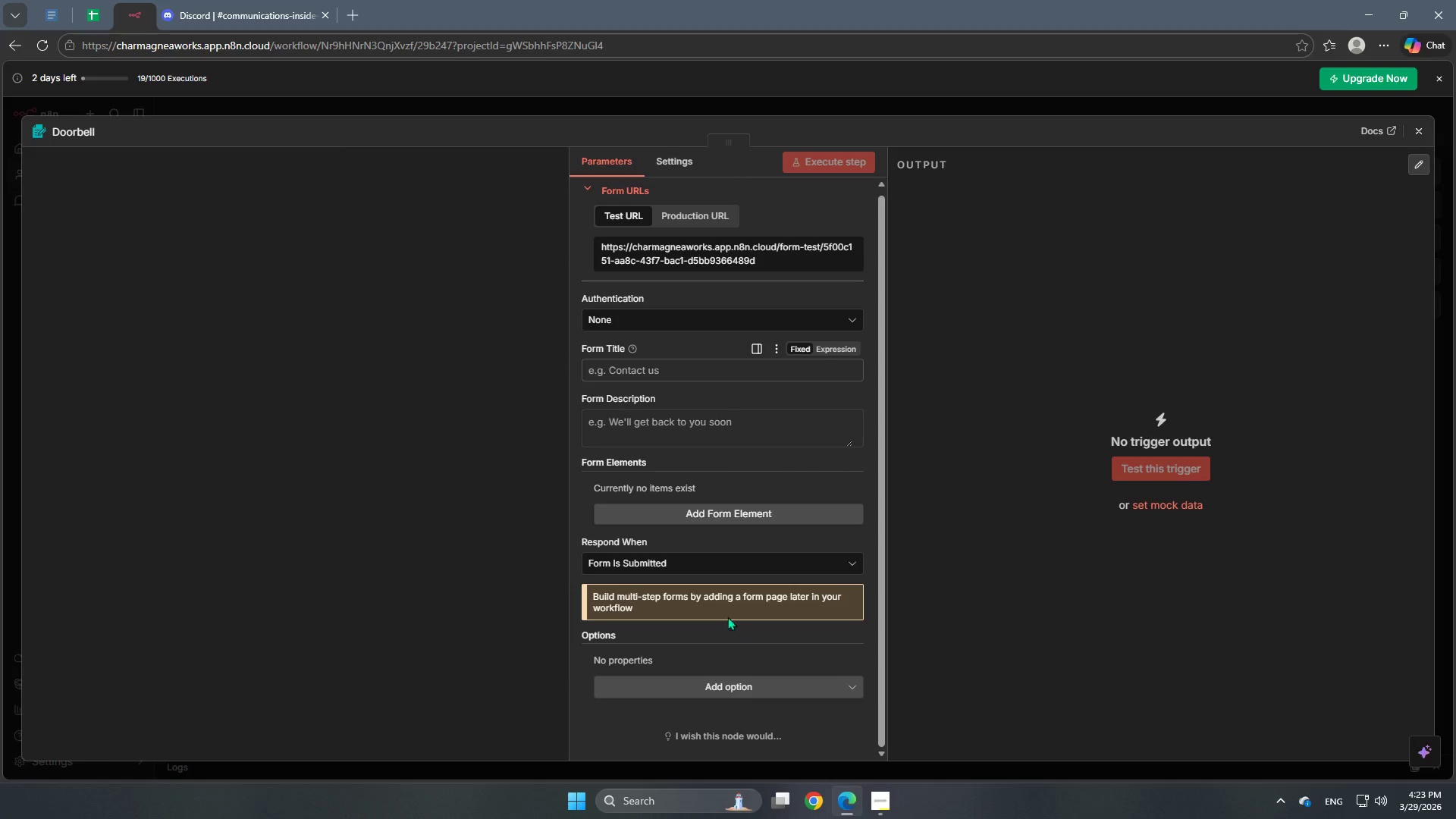 
left_click([713, 569])
 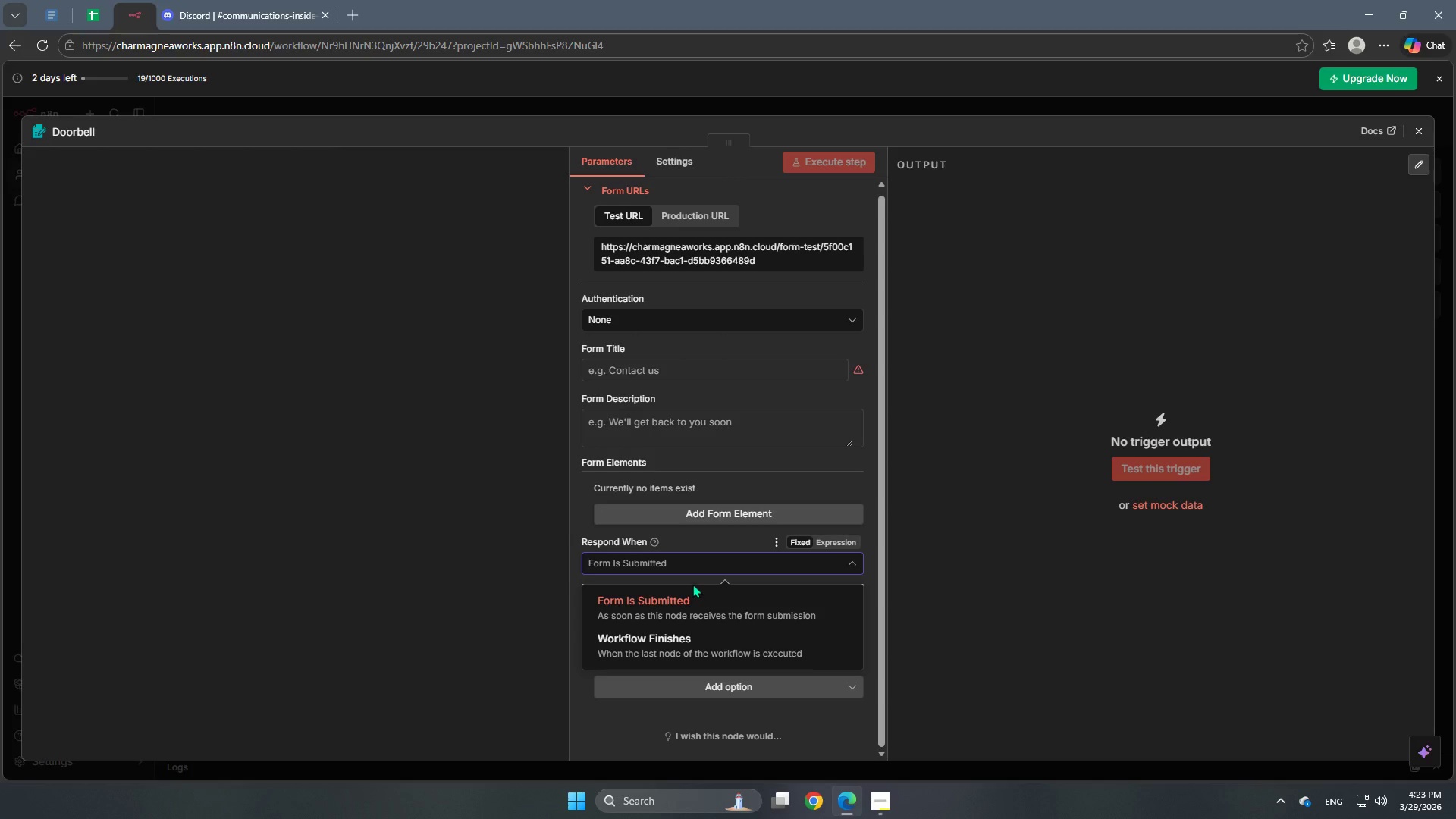 
left_click([676, 597])
 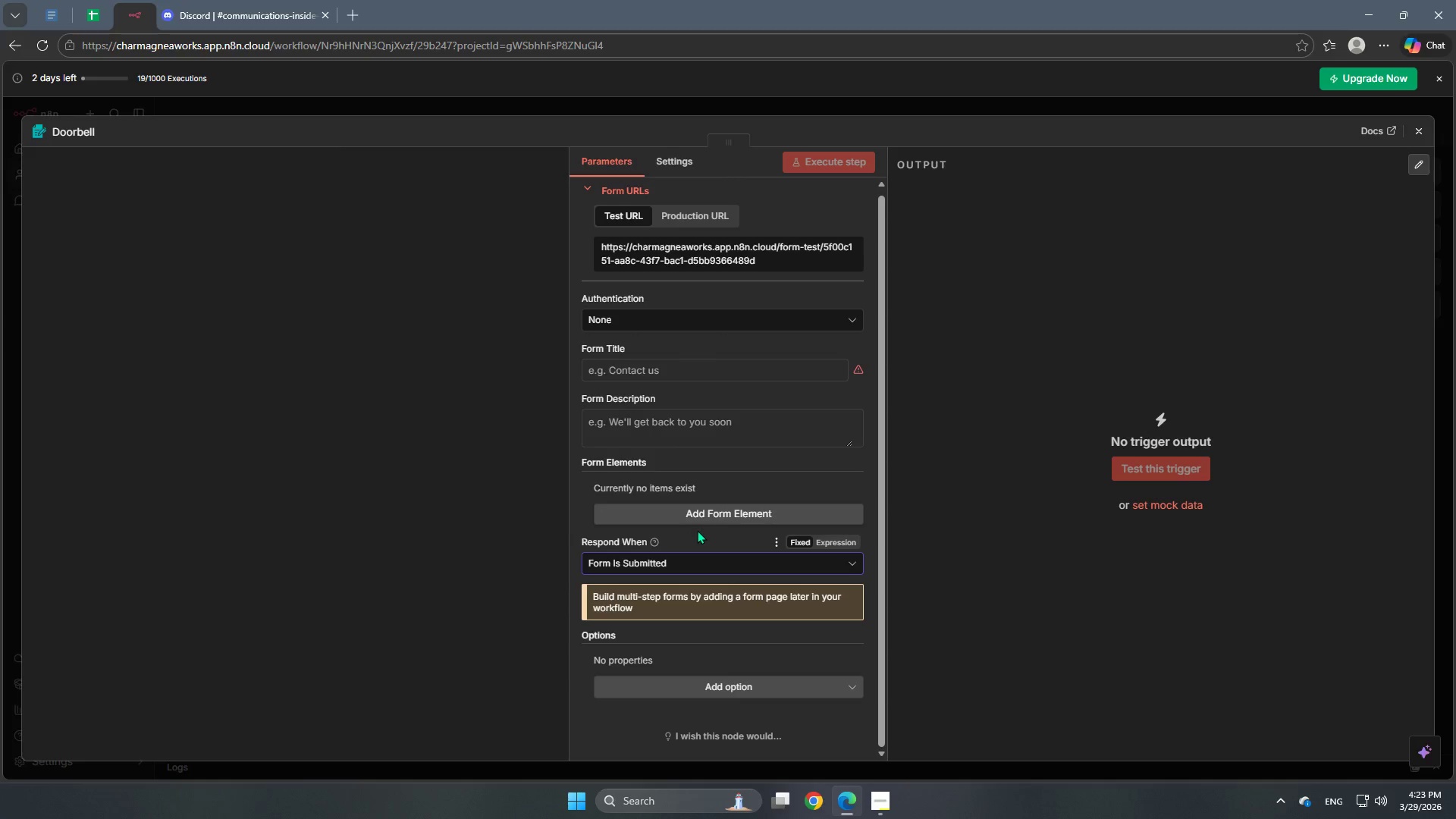 
left_click([692, 508])
 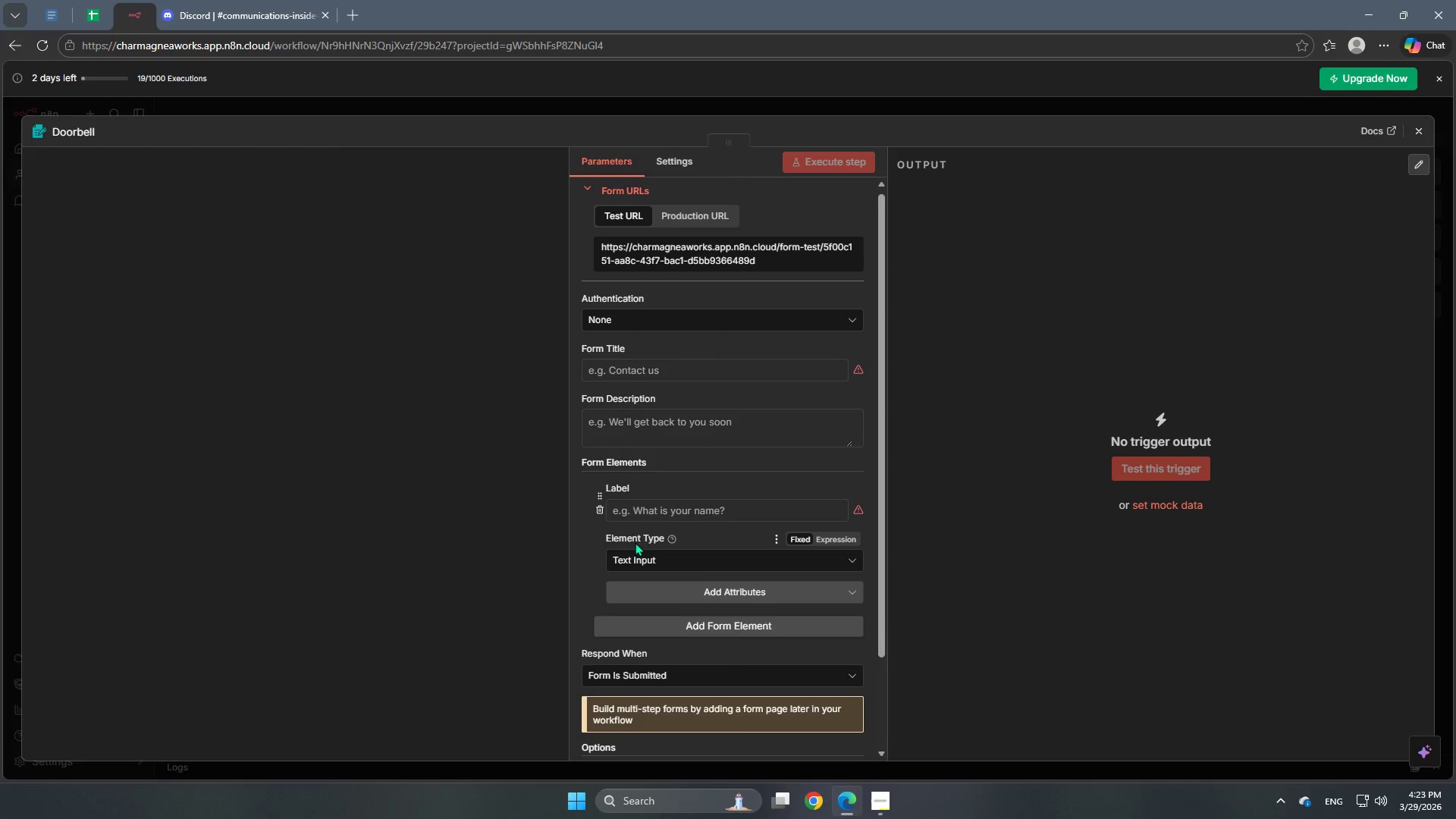 
scroll: coordinate [697, 530], scroll_direction: down, amount: 1.0
 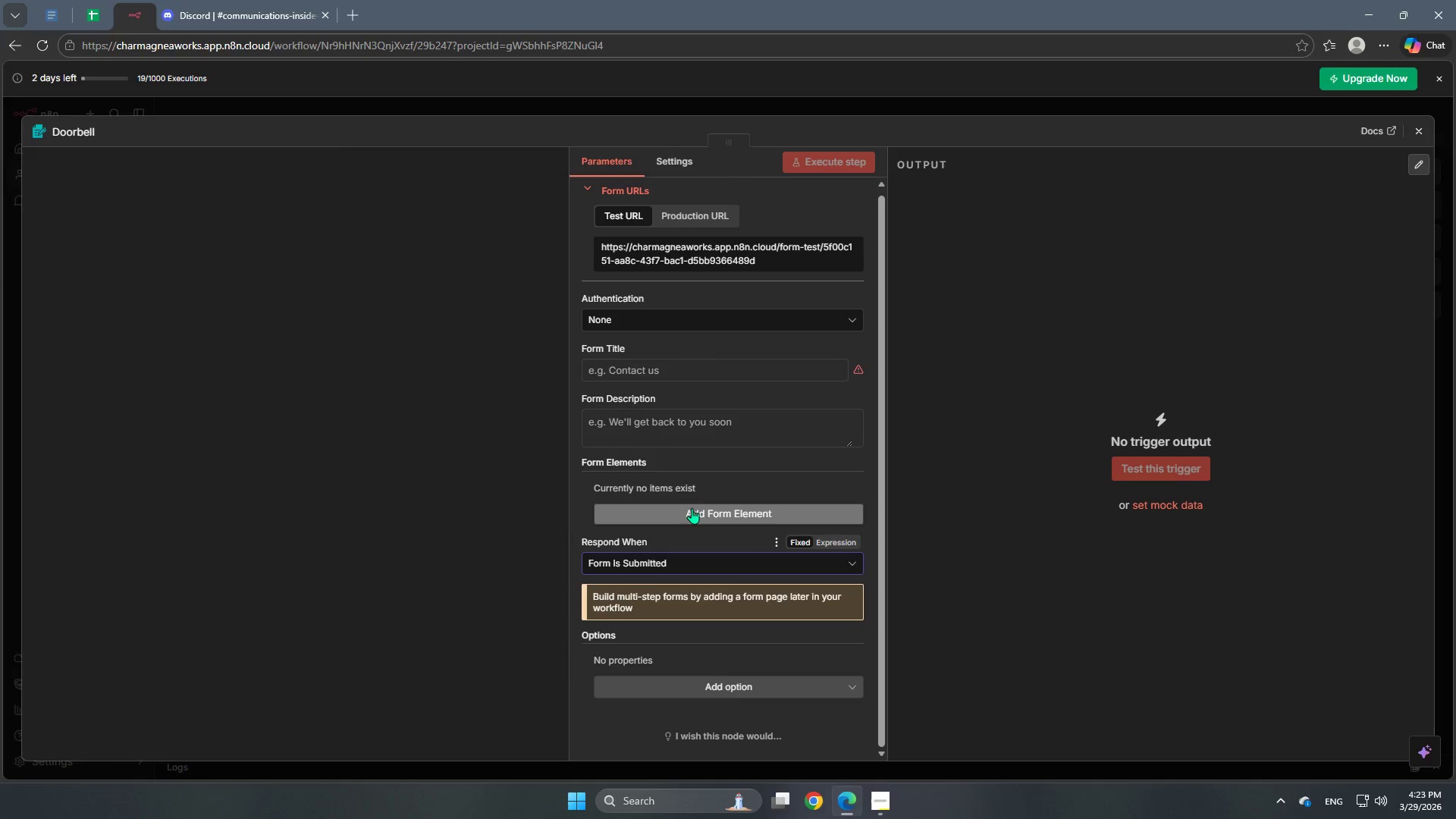 
left_click([648, 506])
 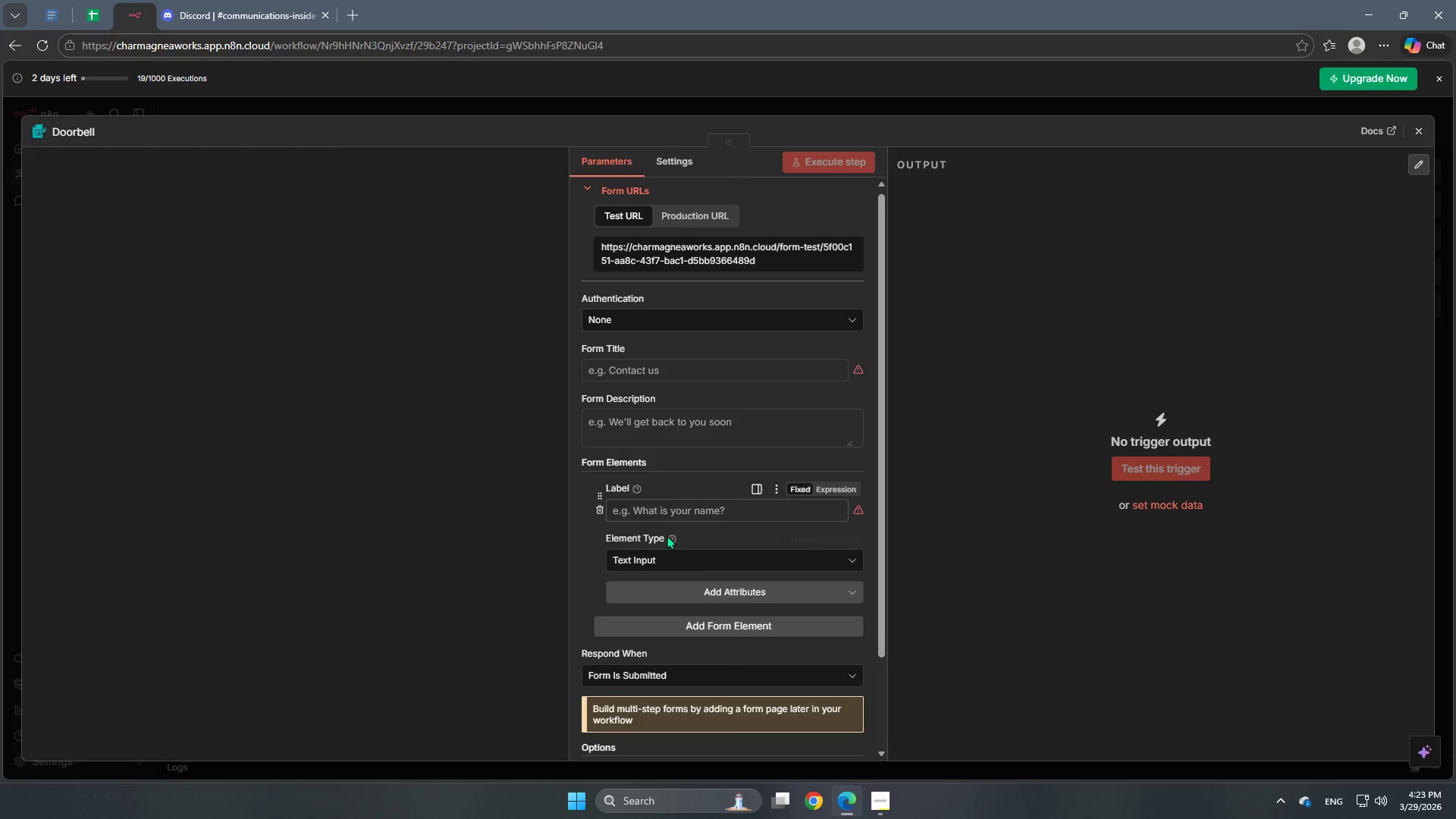 
left_click([667, 556])
 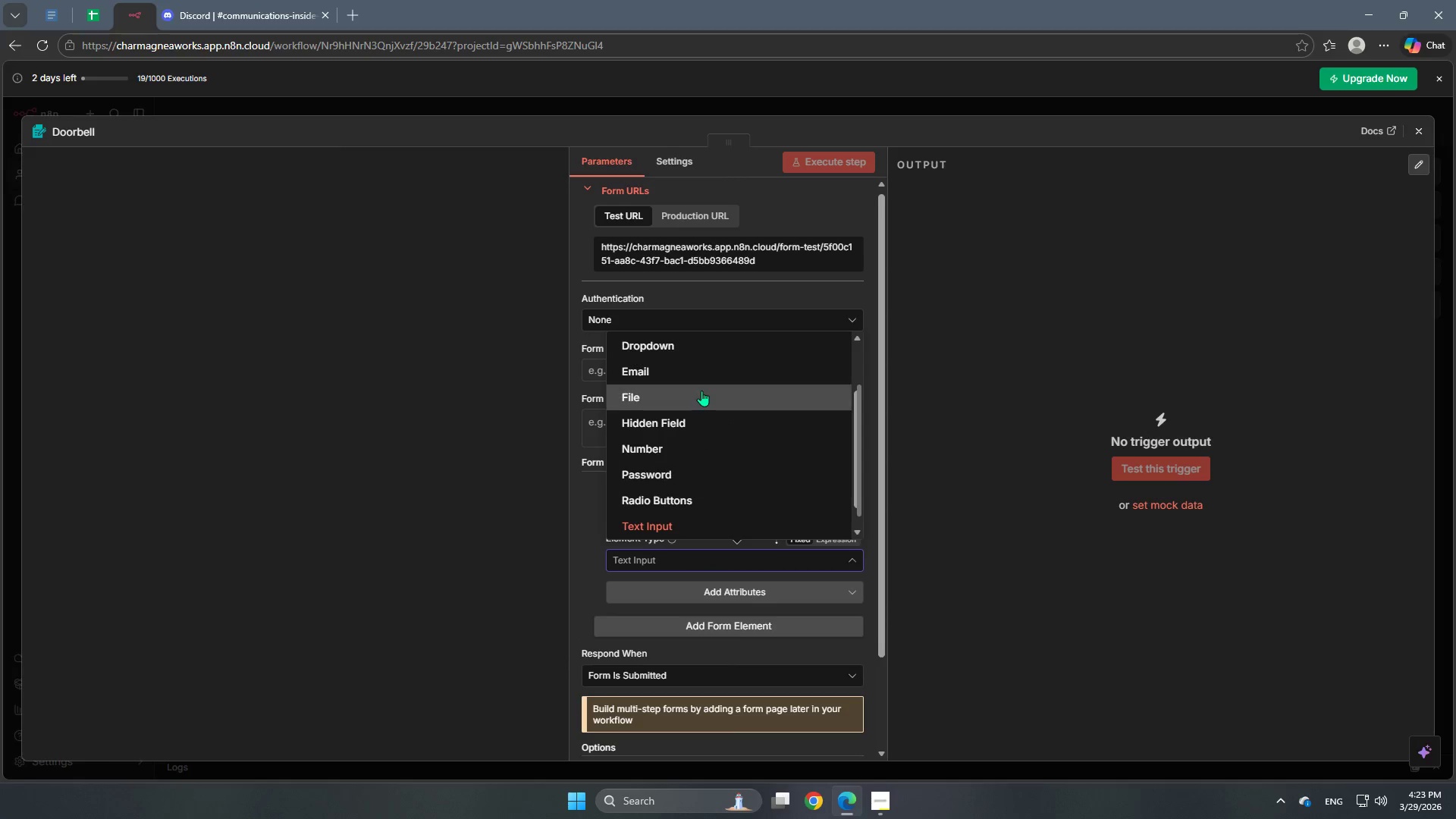 
scroll: coordinate [701, 391], scroll_direction: down, amount: 2.0
 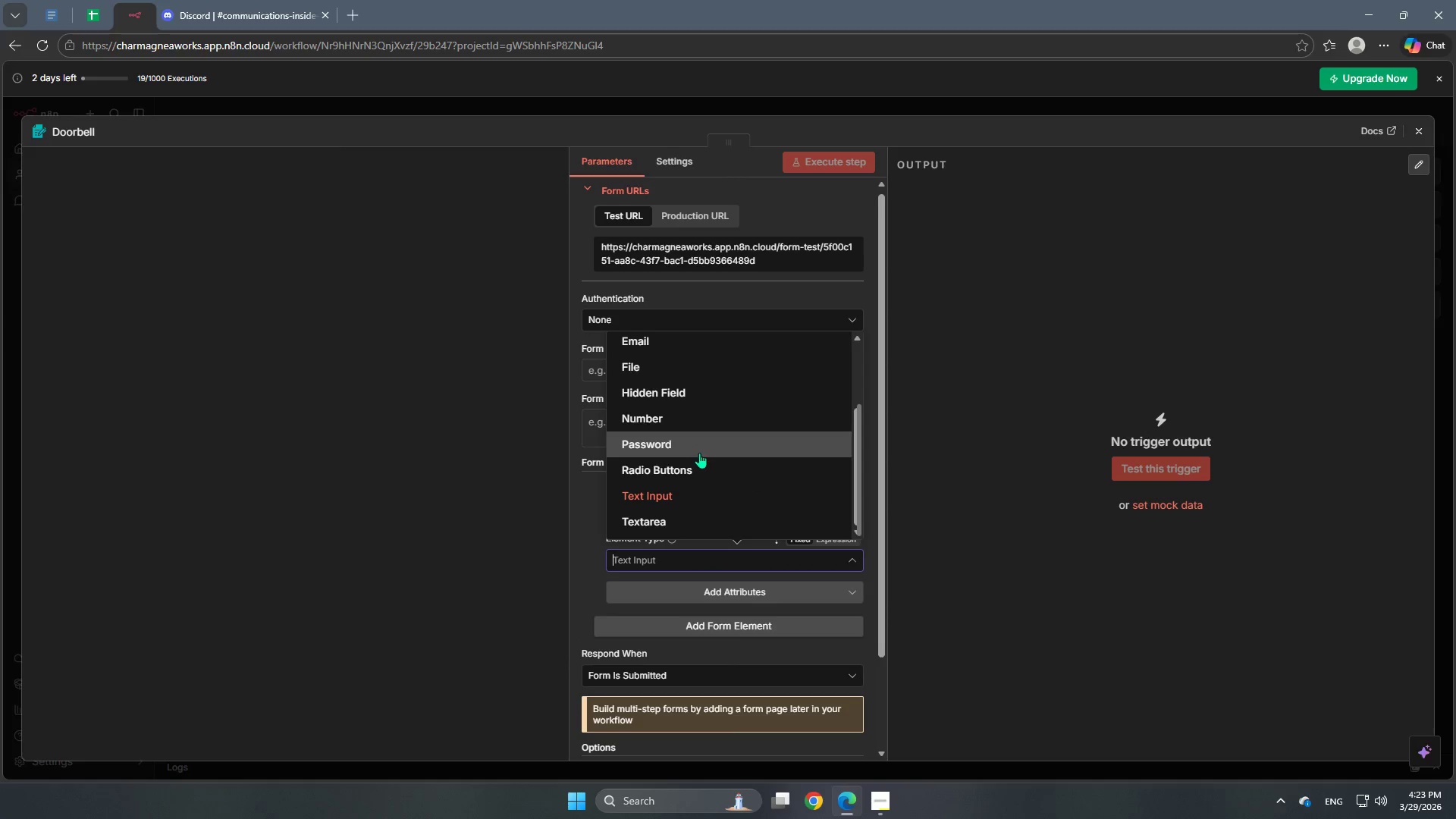 
scroll: coordinate [699, 463], scroll_direction: up, amount: 2.0
 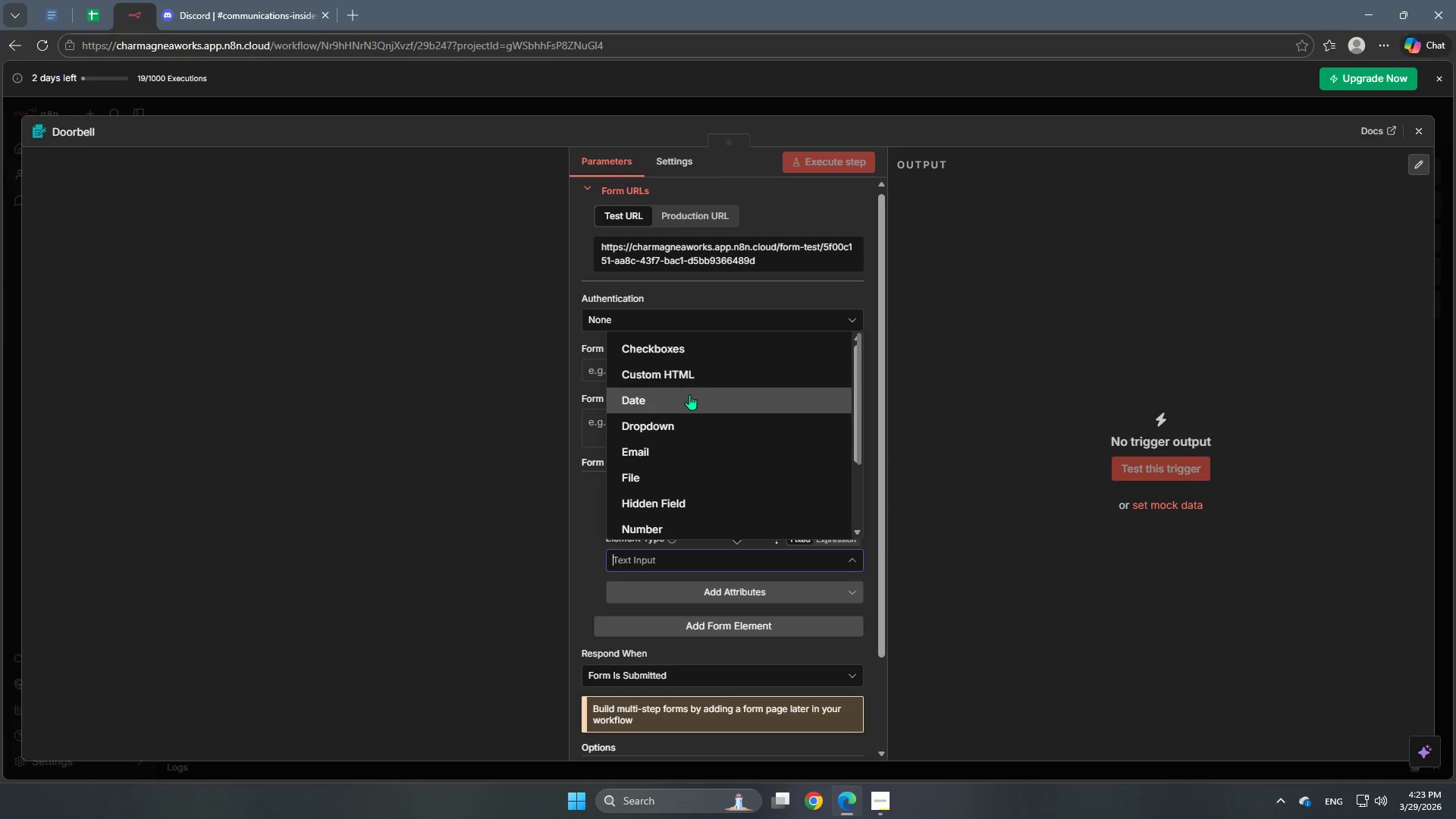 
scroll: coordinate [712, 481], scroll_direction: down, amount: 2.0
 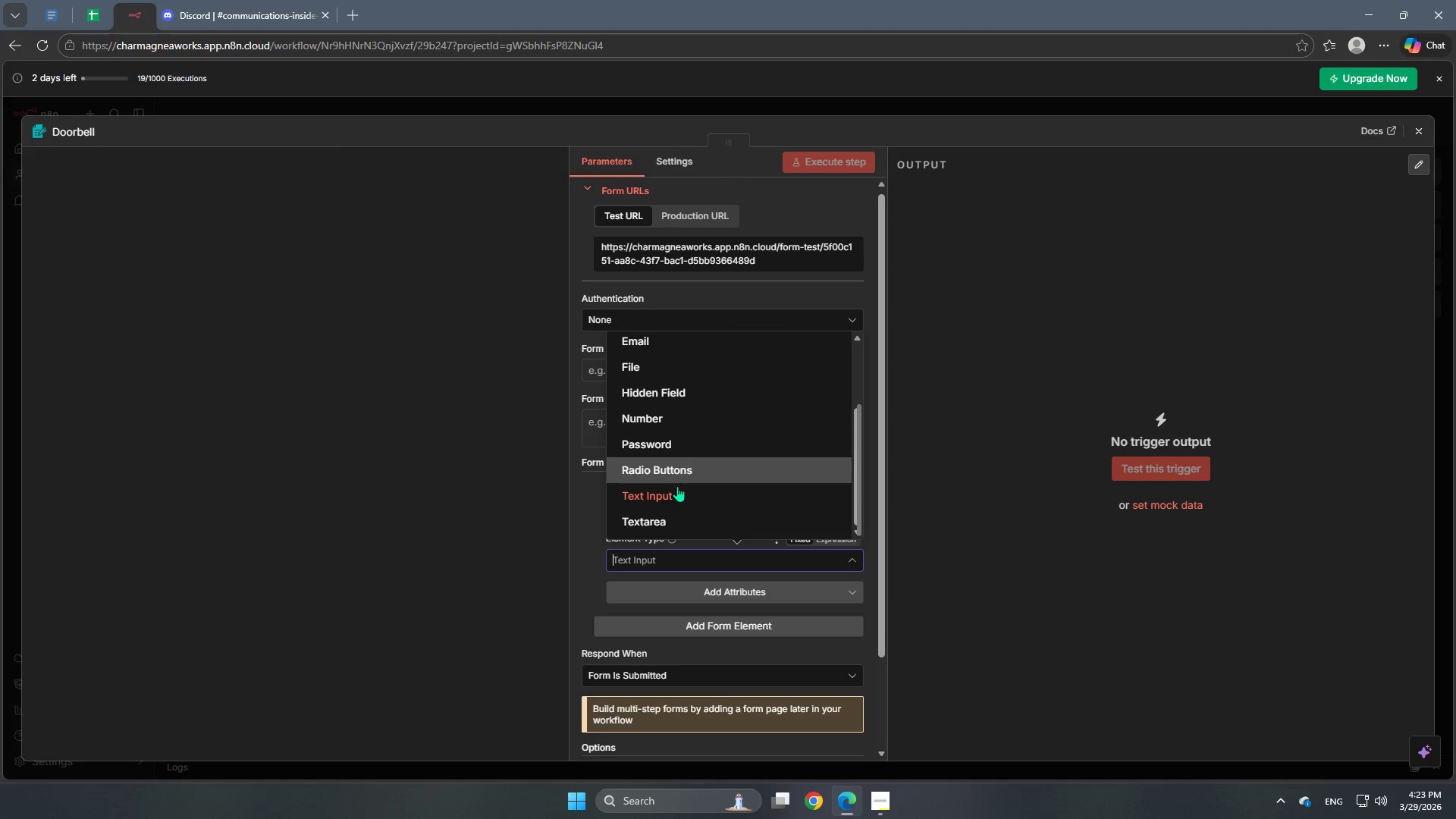 
left_click([595, 540])
 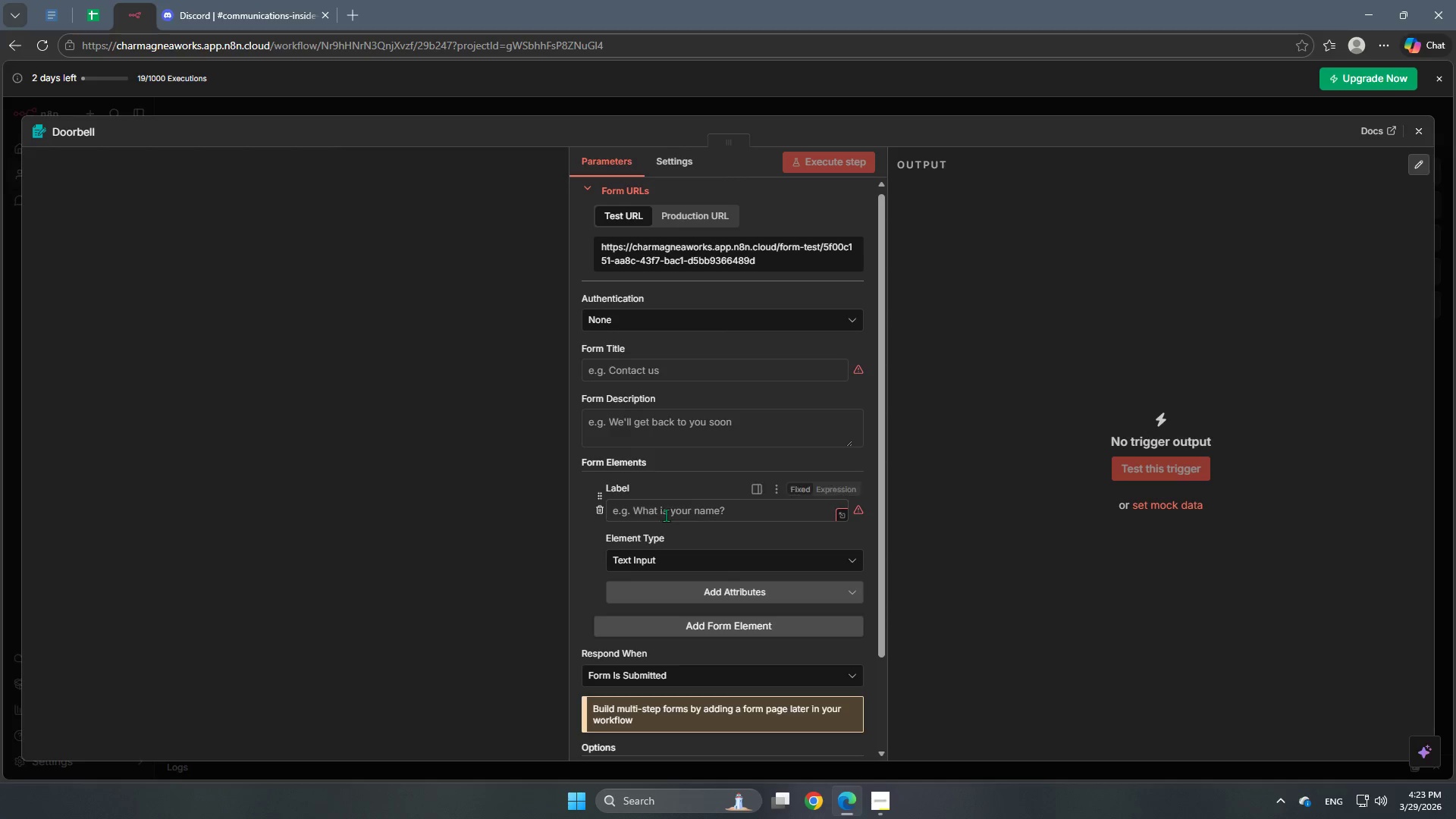 
scroll: coordinate [667, 515], scroll_direction: up, amount: 2.0
 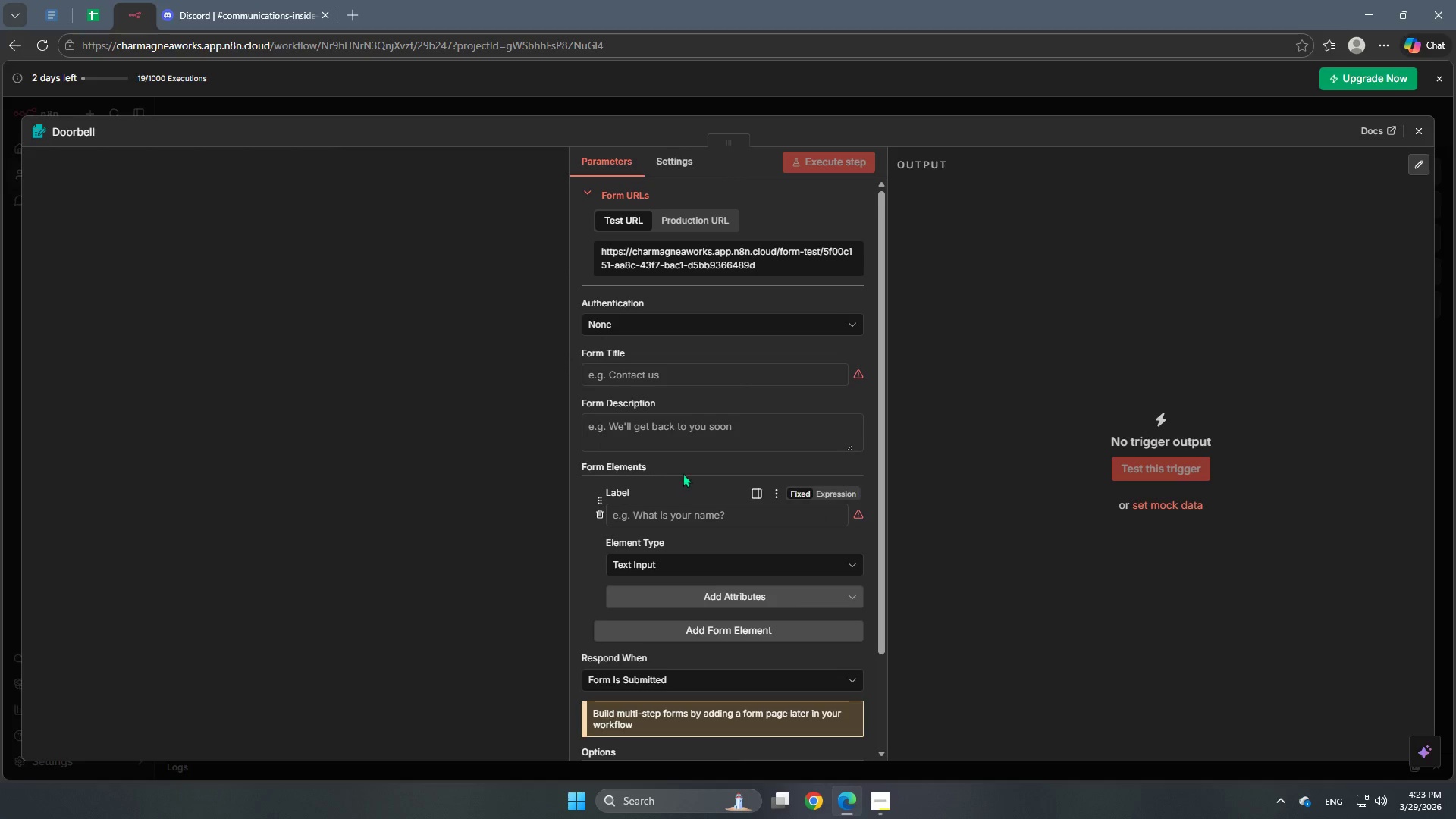 
left_click([676, 335])
 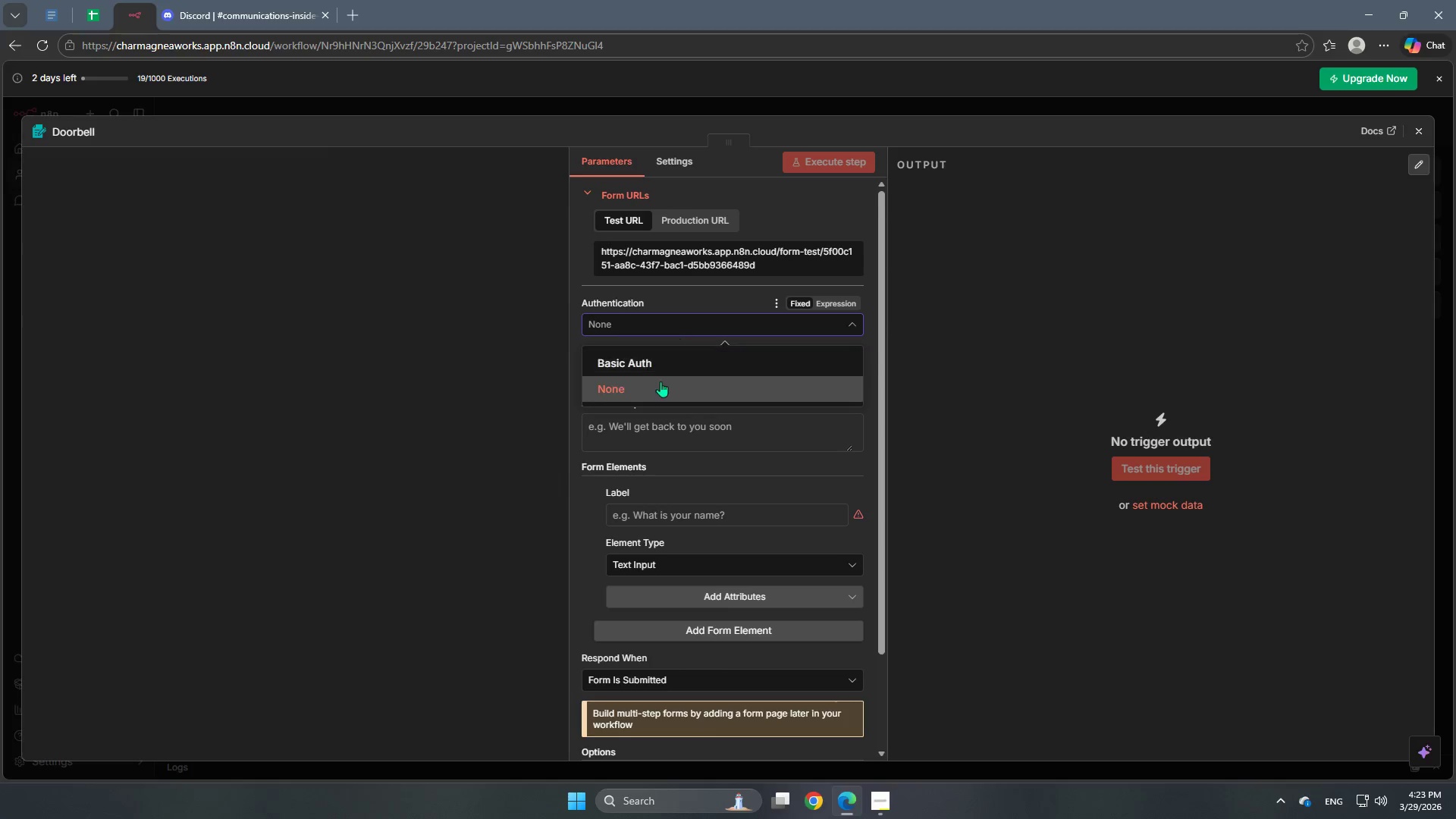 
left_click([661, 381])
 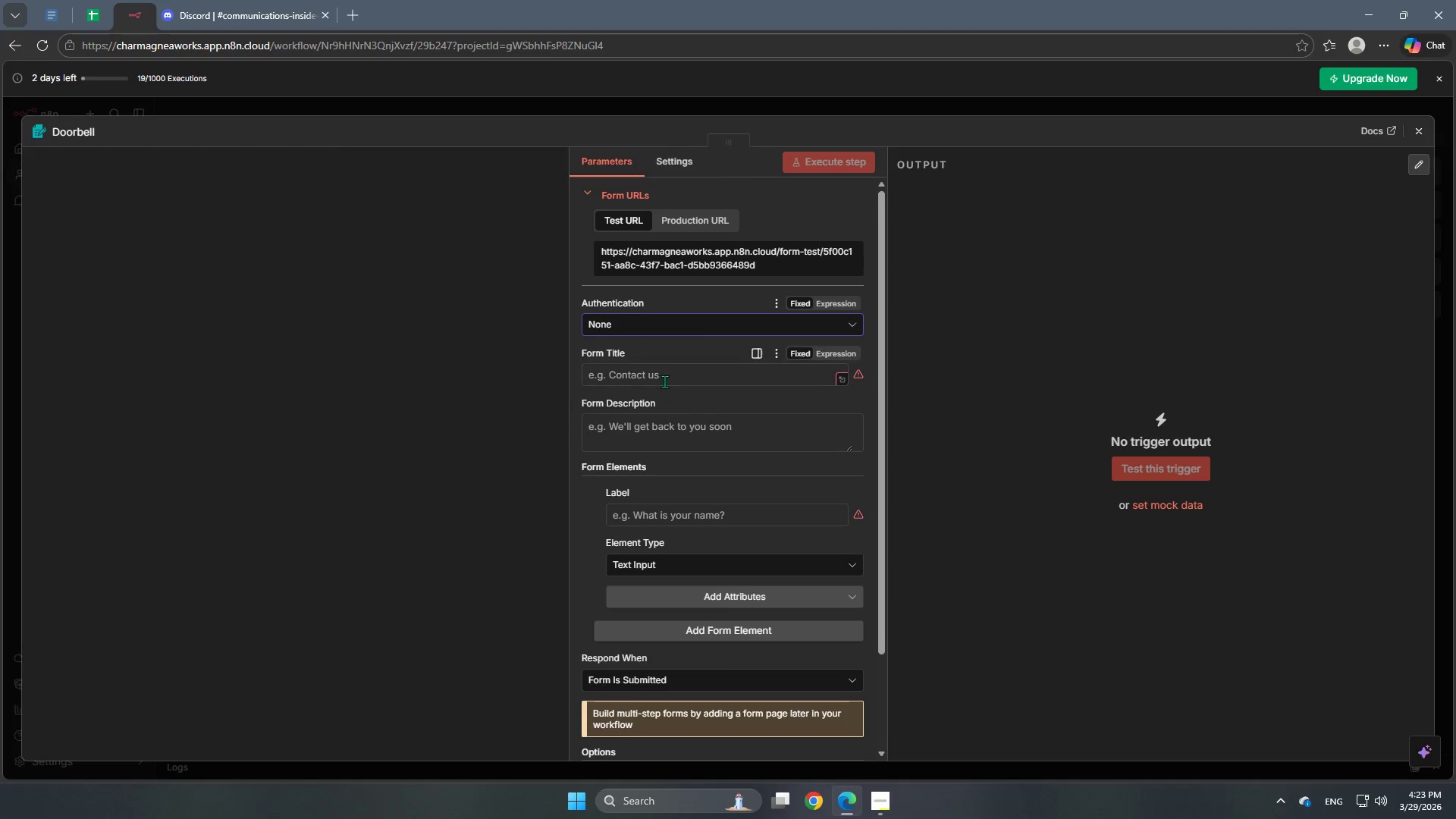 
left_click([667, 380])
 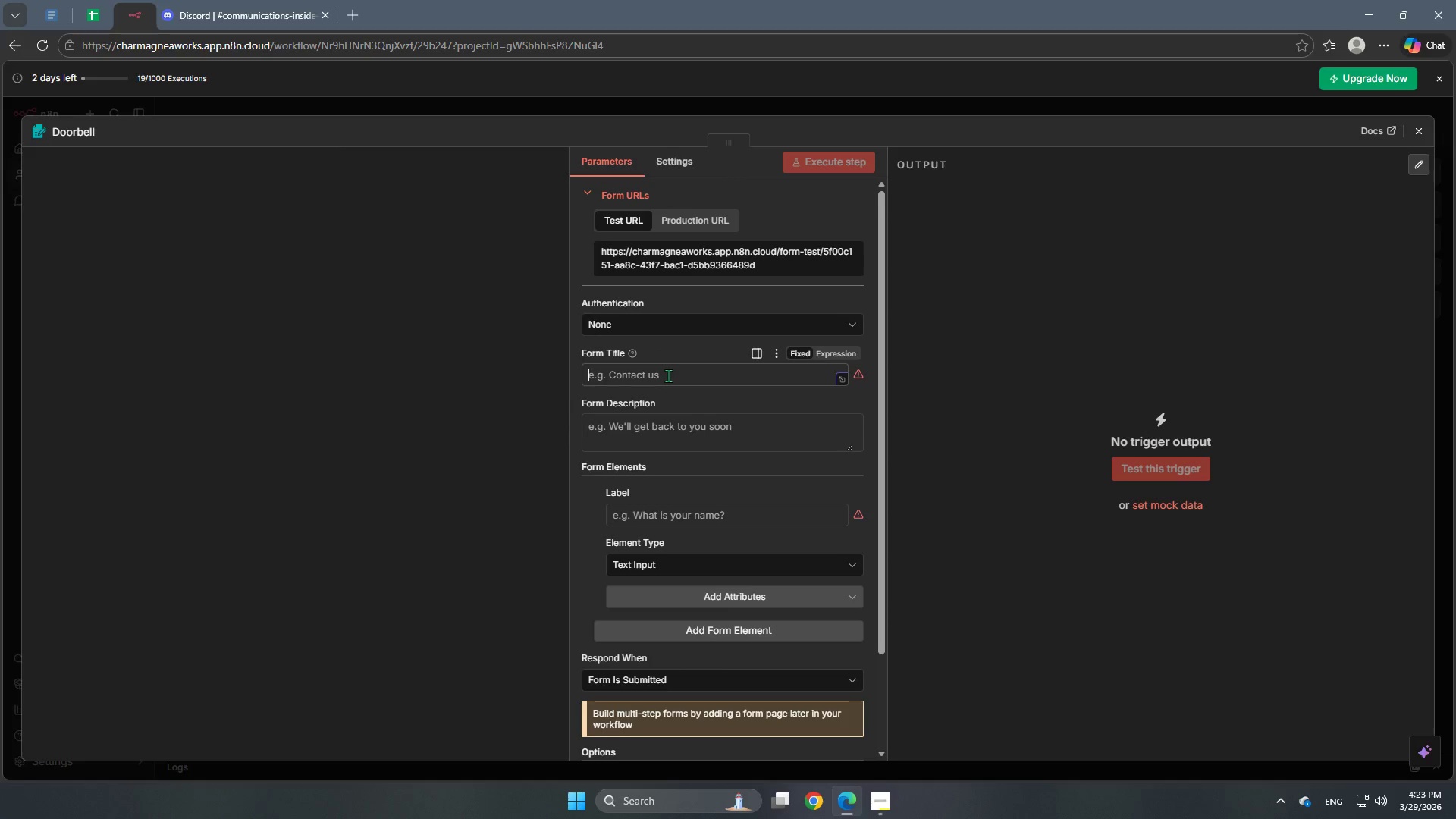 
type(Neon Horizon: Field Status Report)
 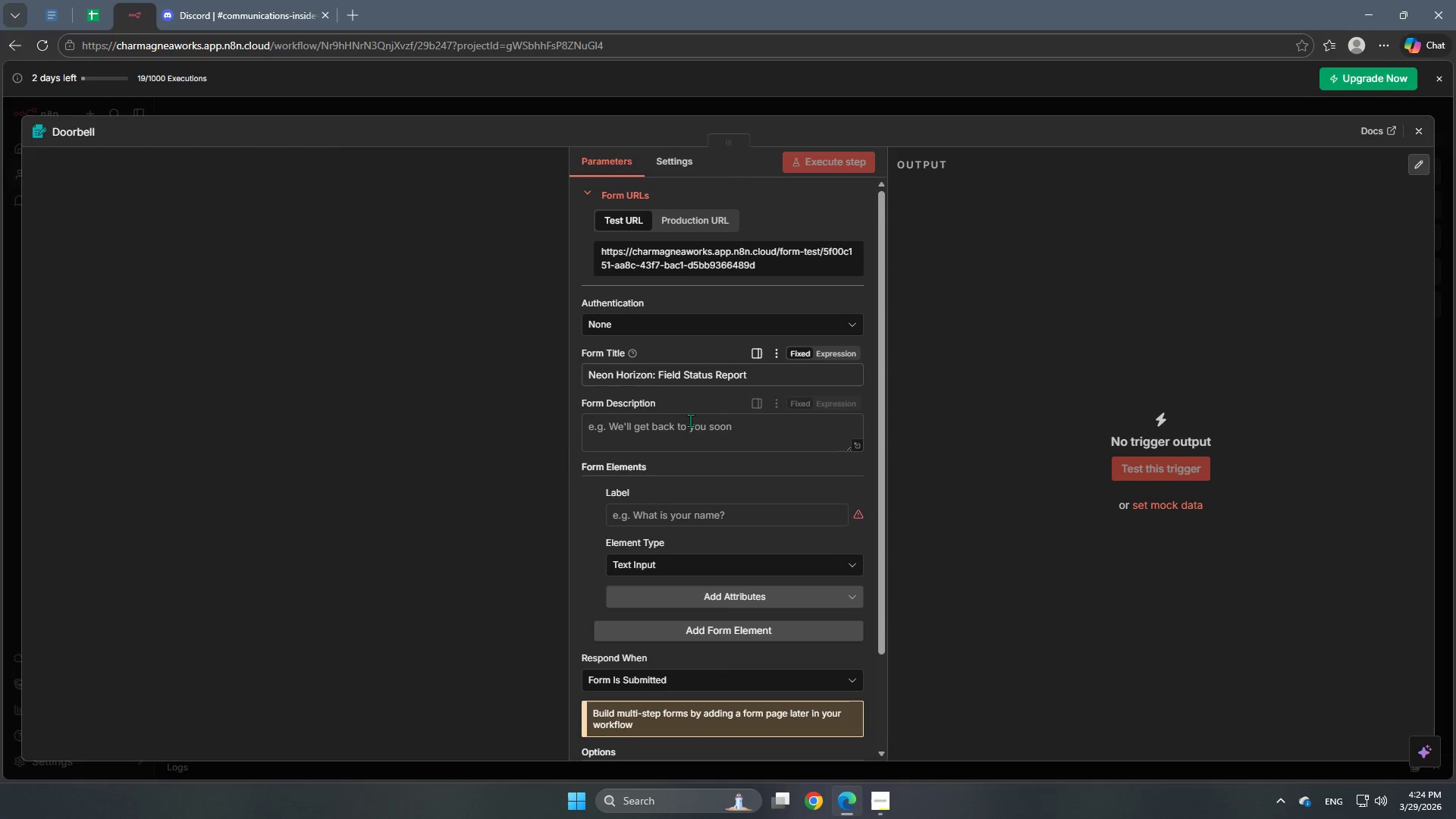 
left_click([672, 427])
 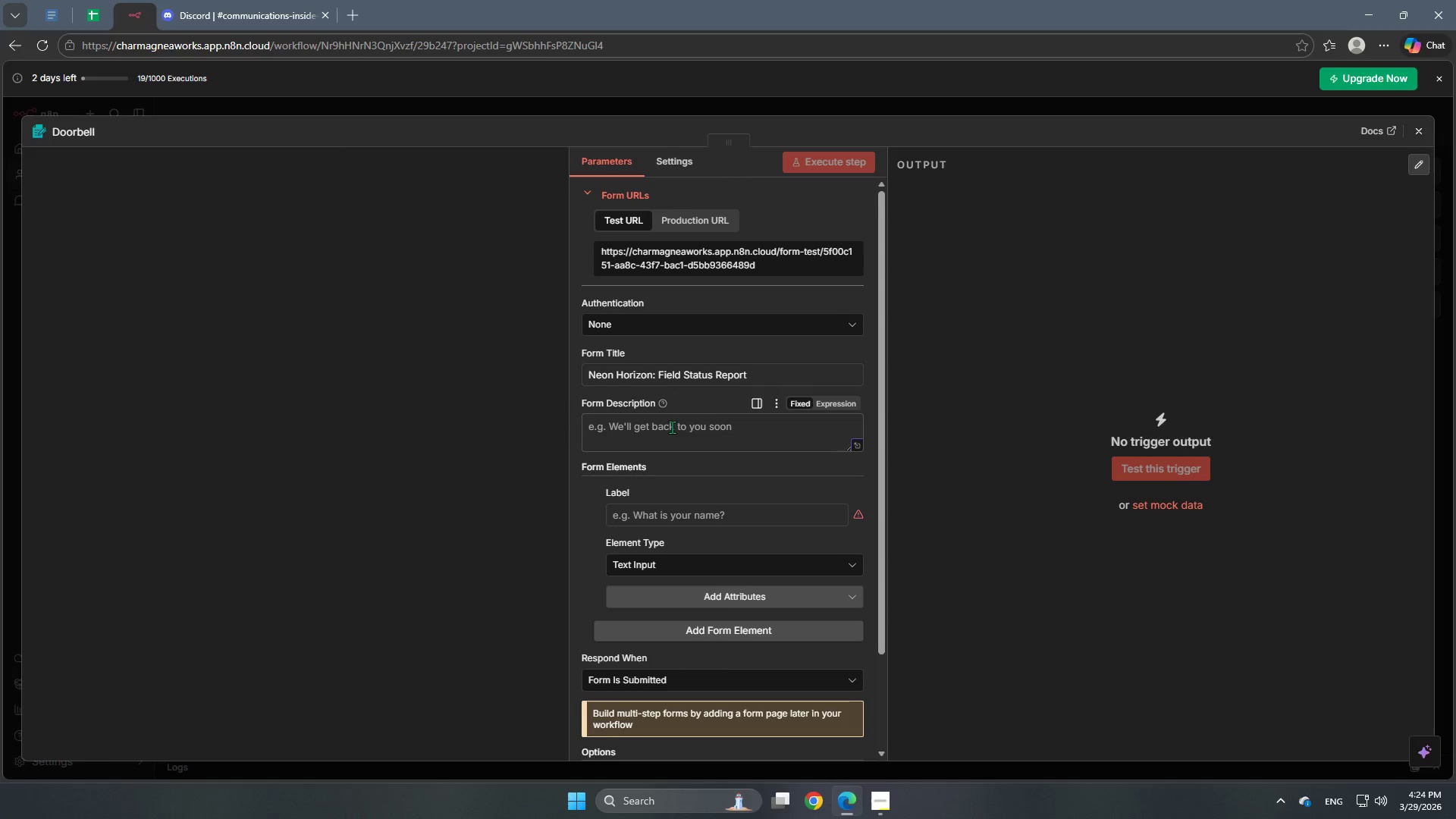 
type(Submit this form to update the production office on job progress or roadblocks. )
 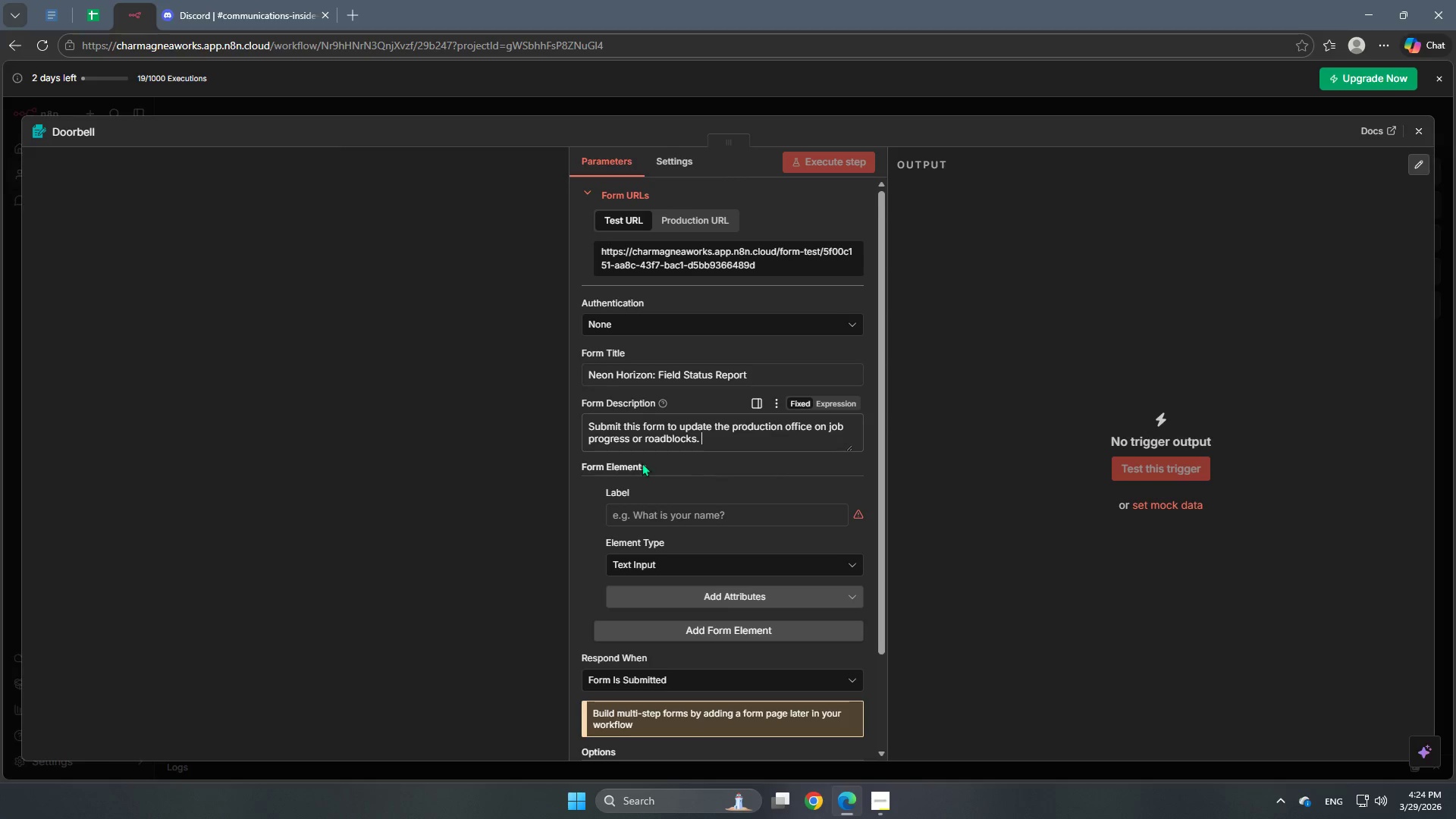 
left_click([562, 500])
 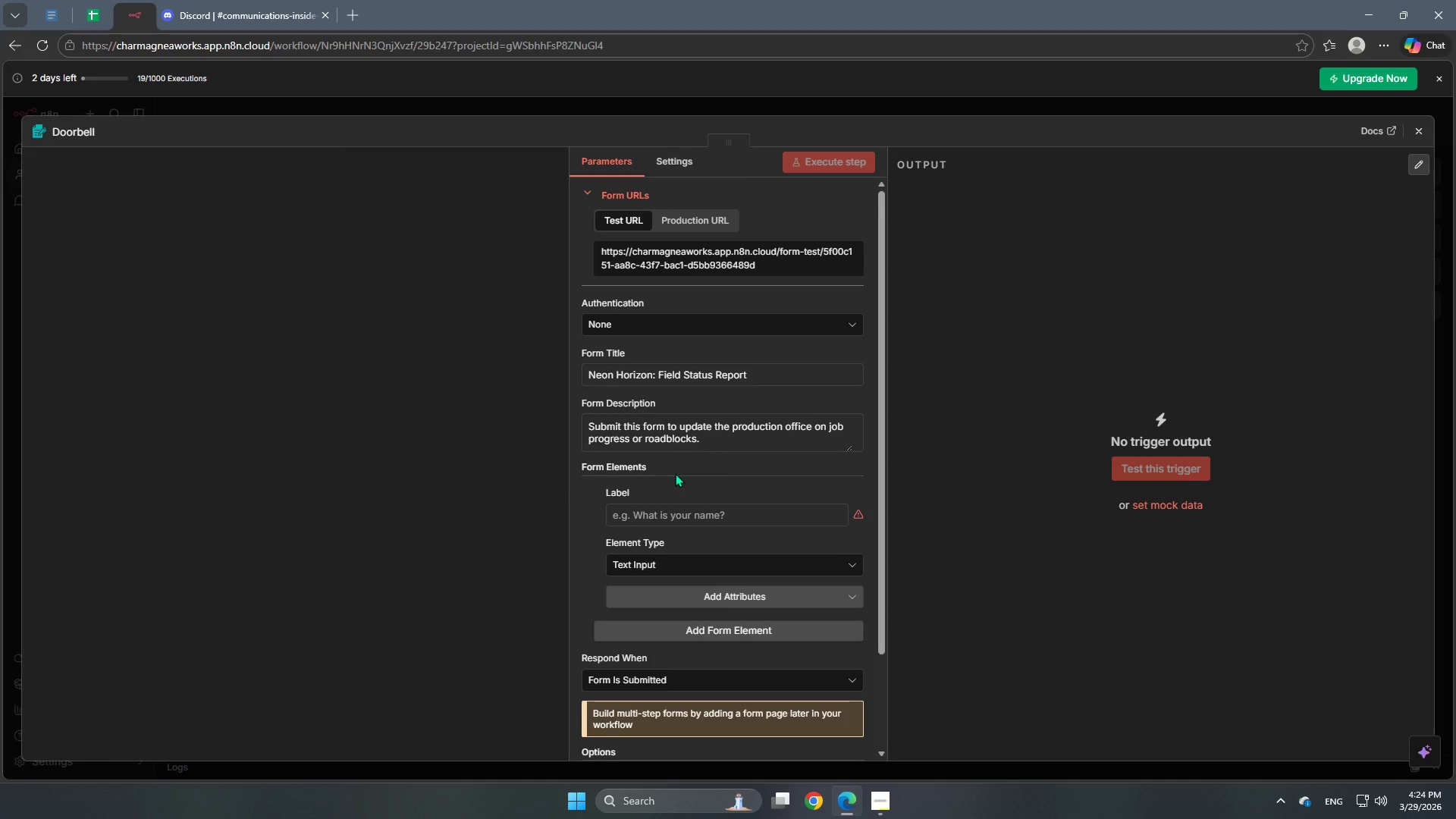 
wait(5.05)
 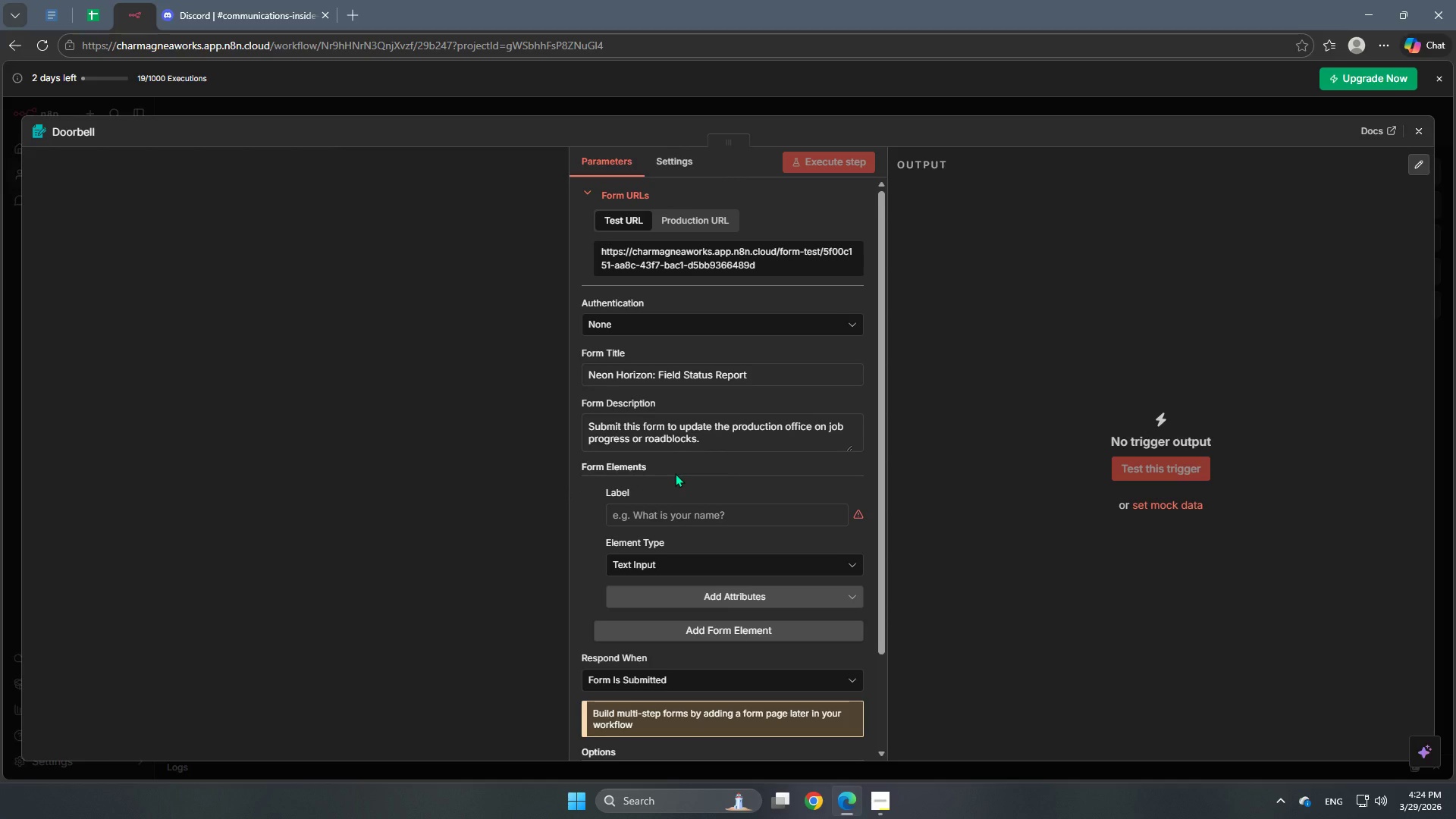 
scroll: coordinate [711, 607], scroll_direction: down, amount: 10.0
 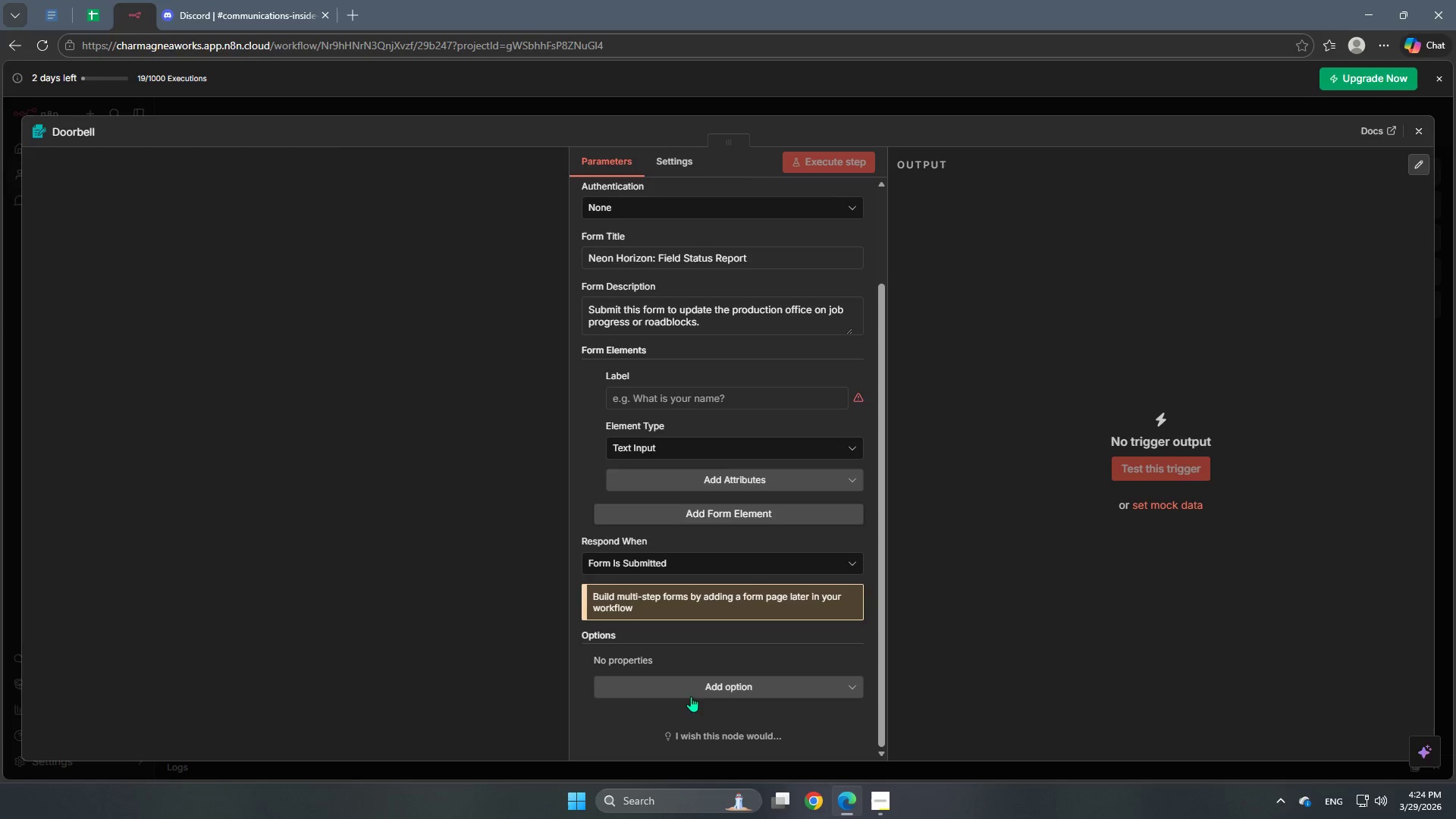 
left_click([701, 690])
 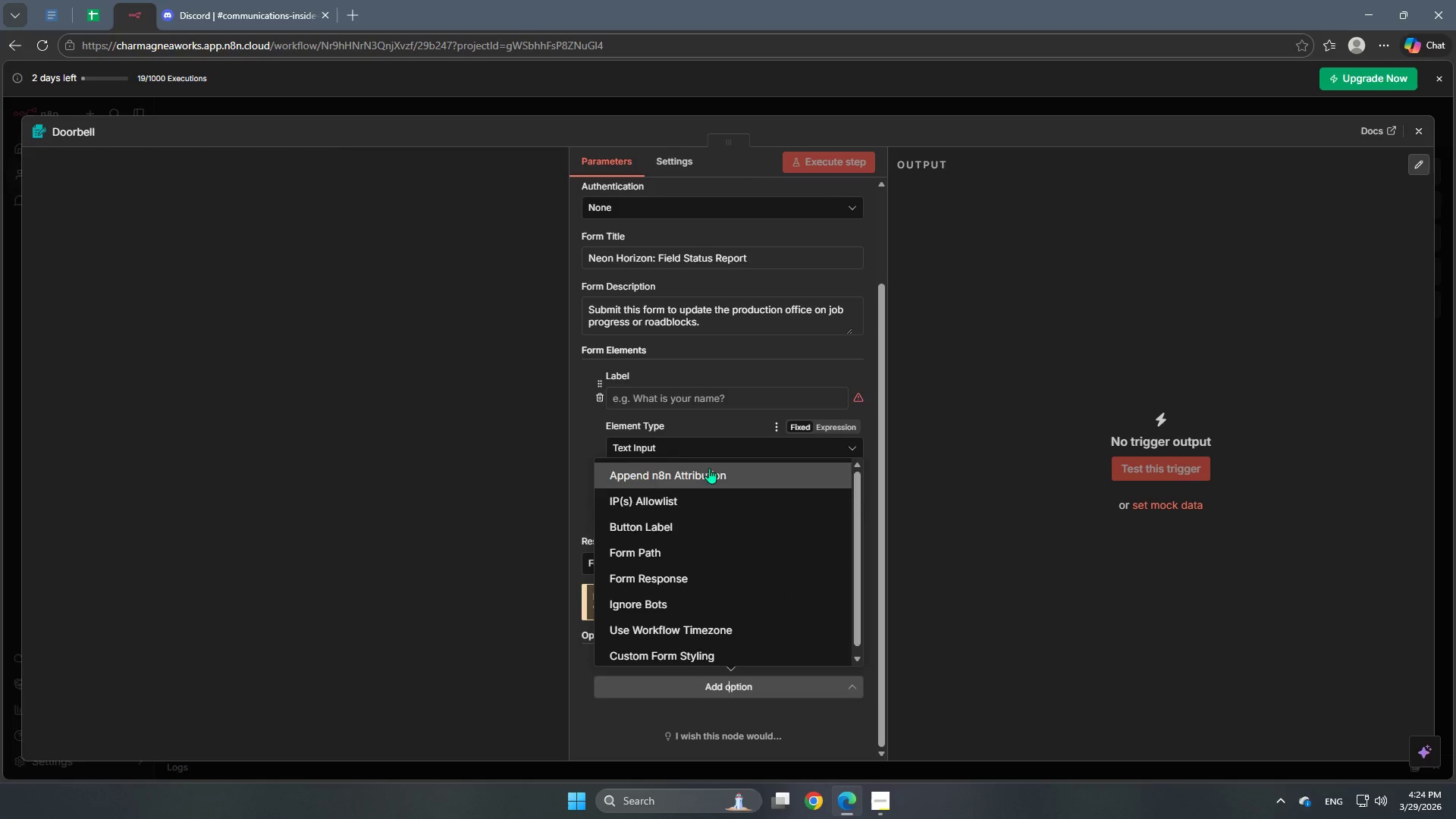 
left_click([698, 530])
 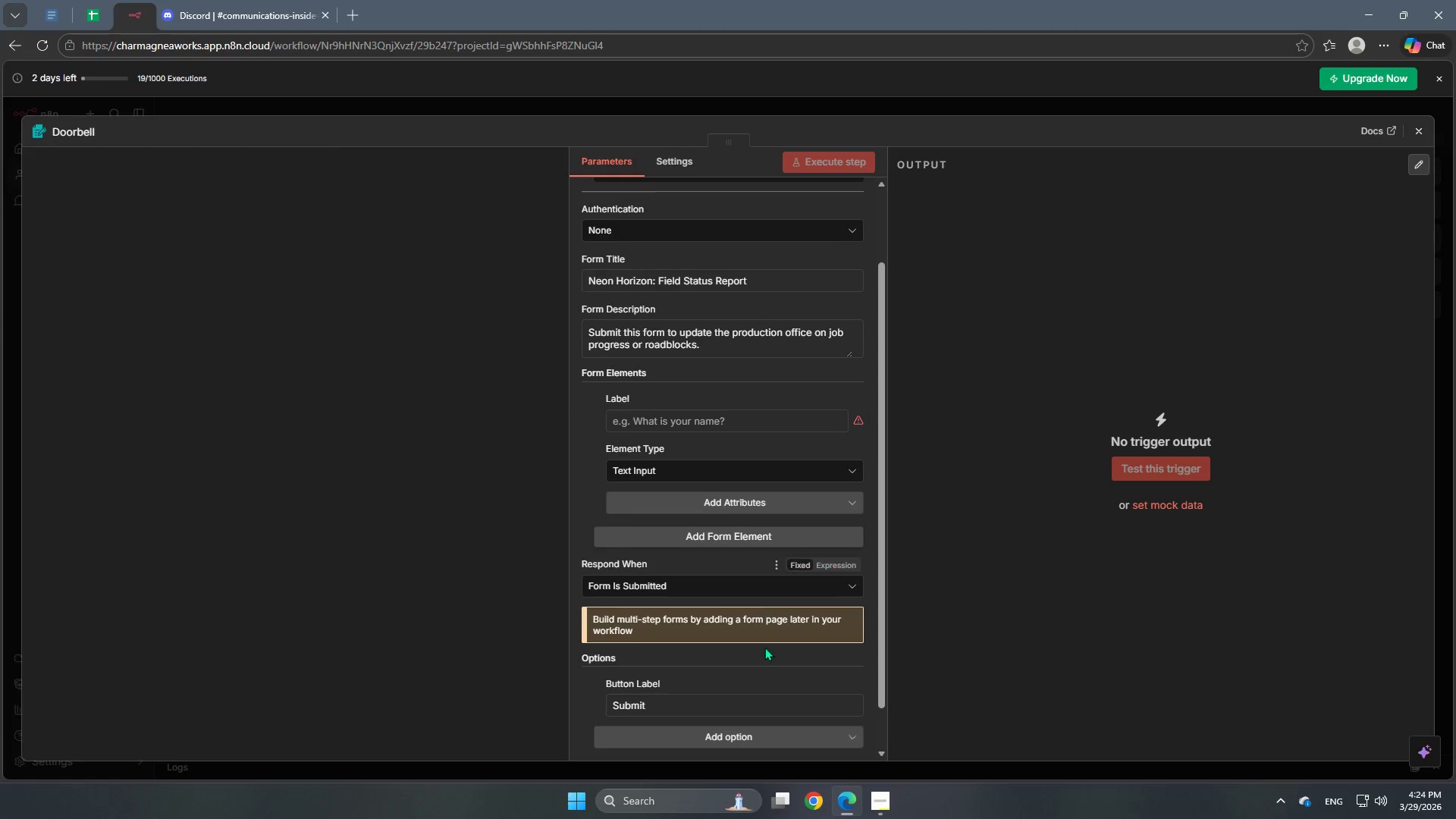 
scroll: coordinate [764, 665], scroll_direction: down, amount: 3.0
 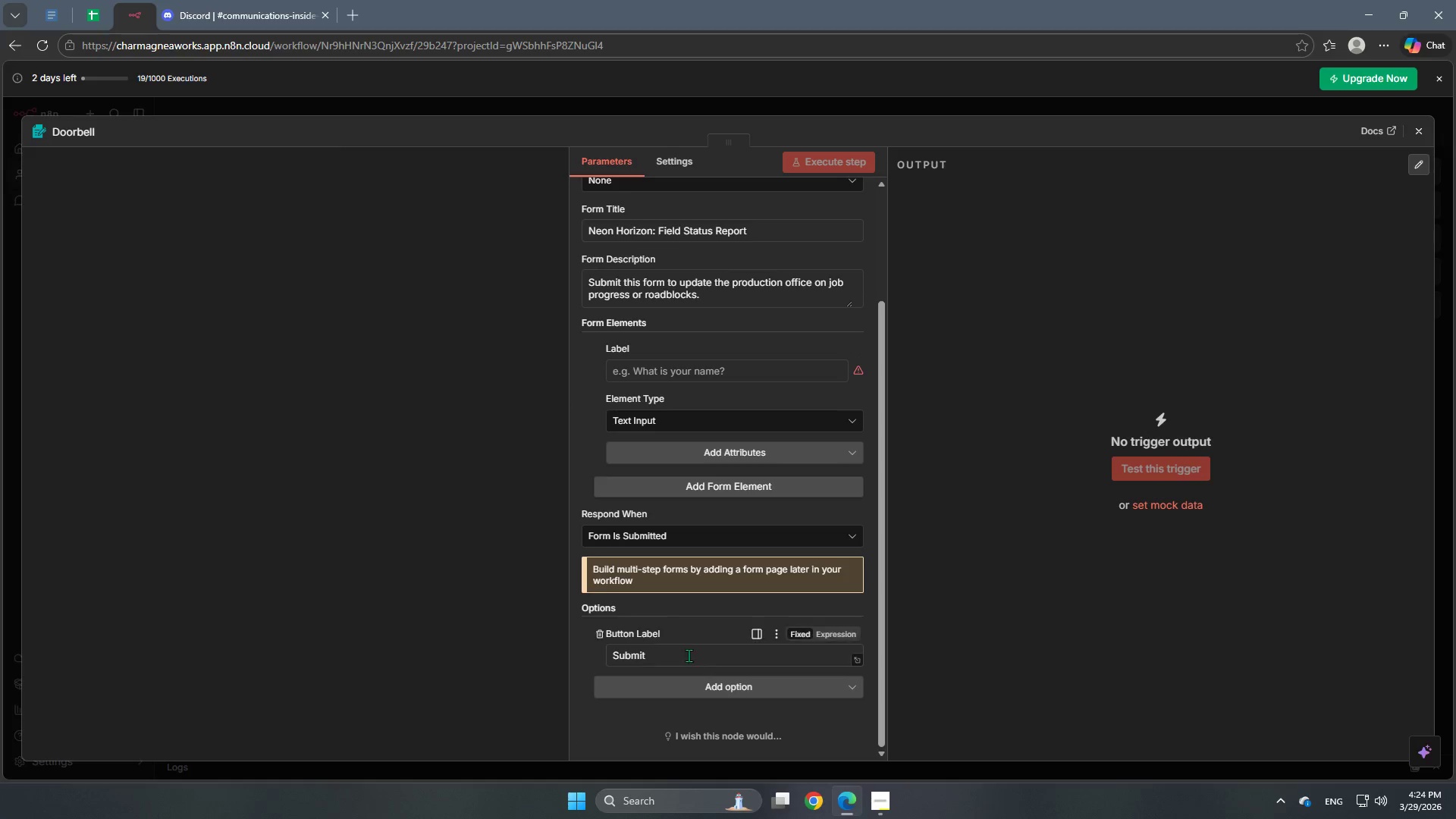 
left_click([689, 654])
 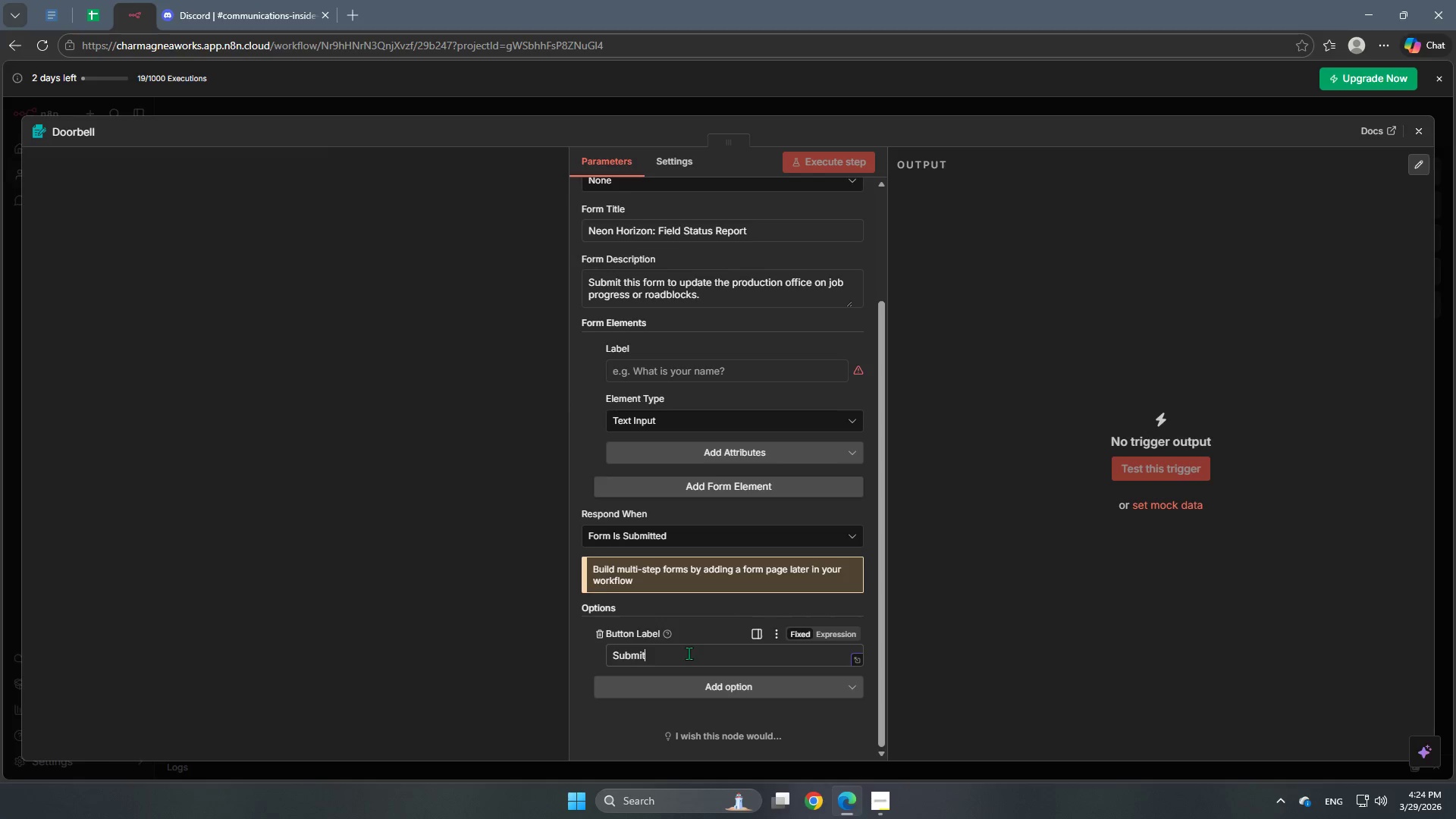 
type( Report)
 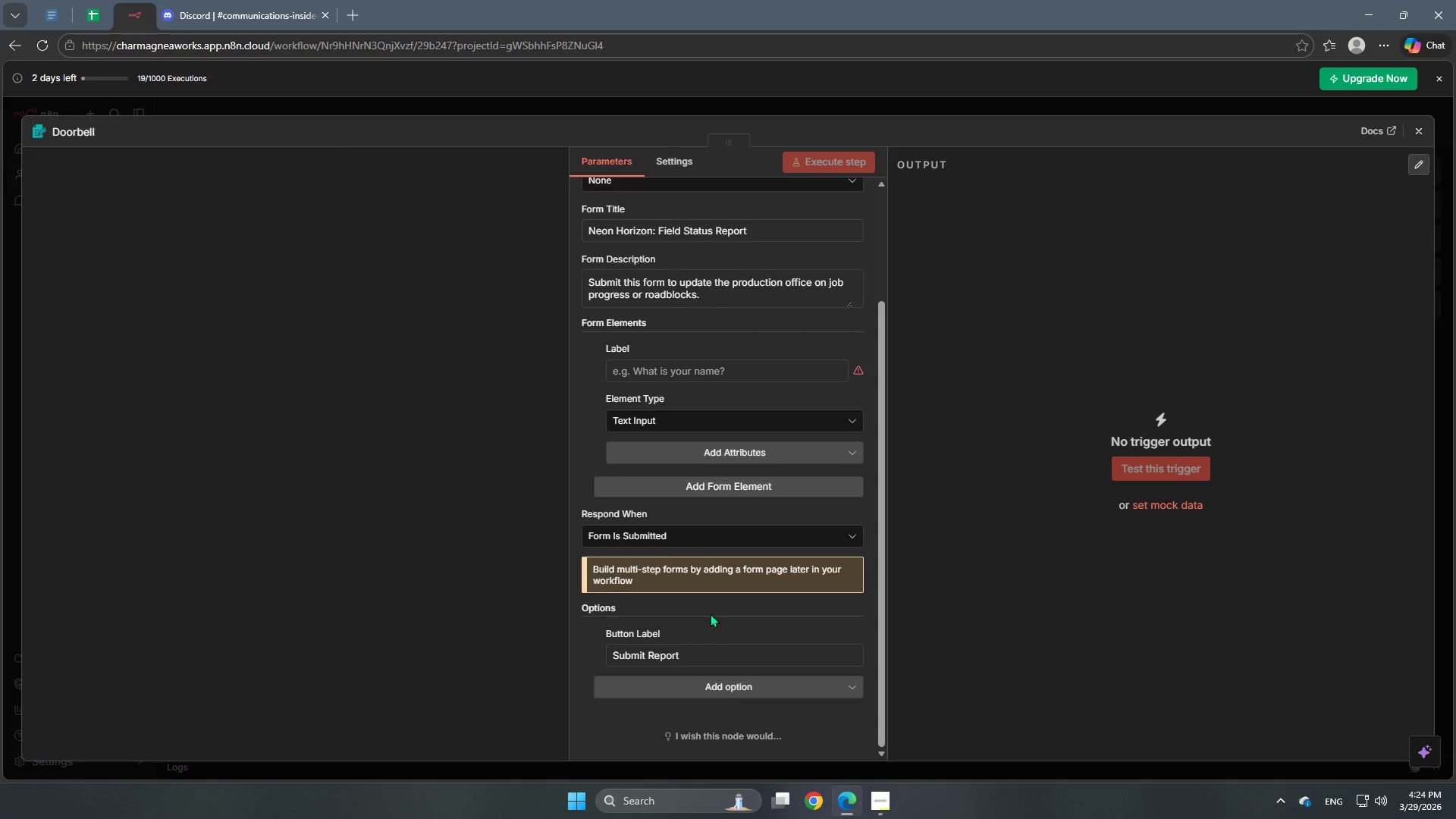 
scroll: coordinate [705, 604], scroll_direction: up, amount: 1.0
 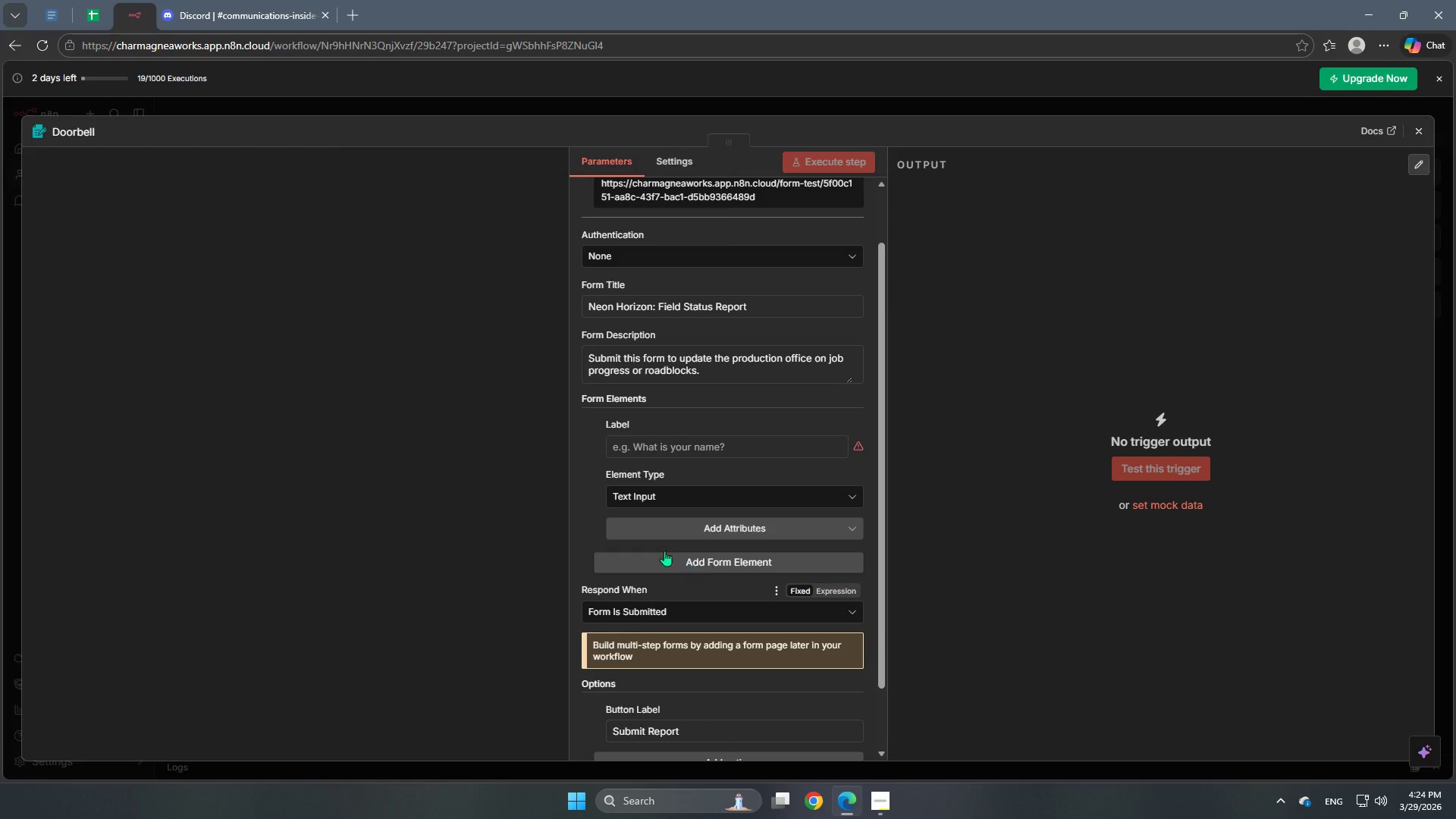 
wait(6.74)
 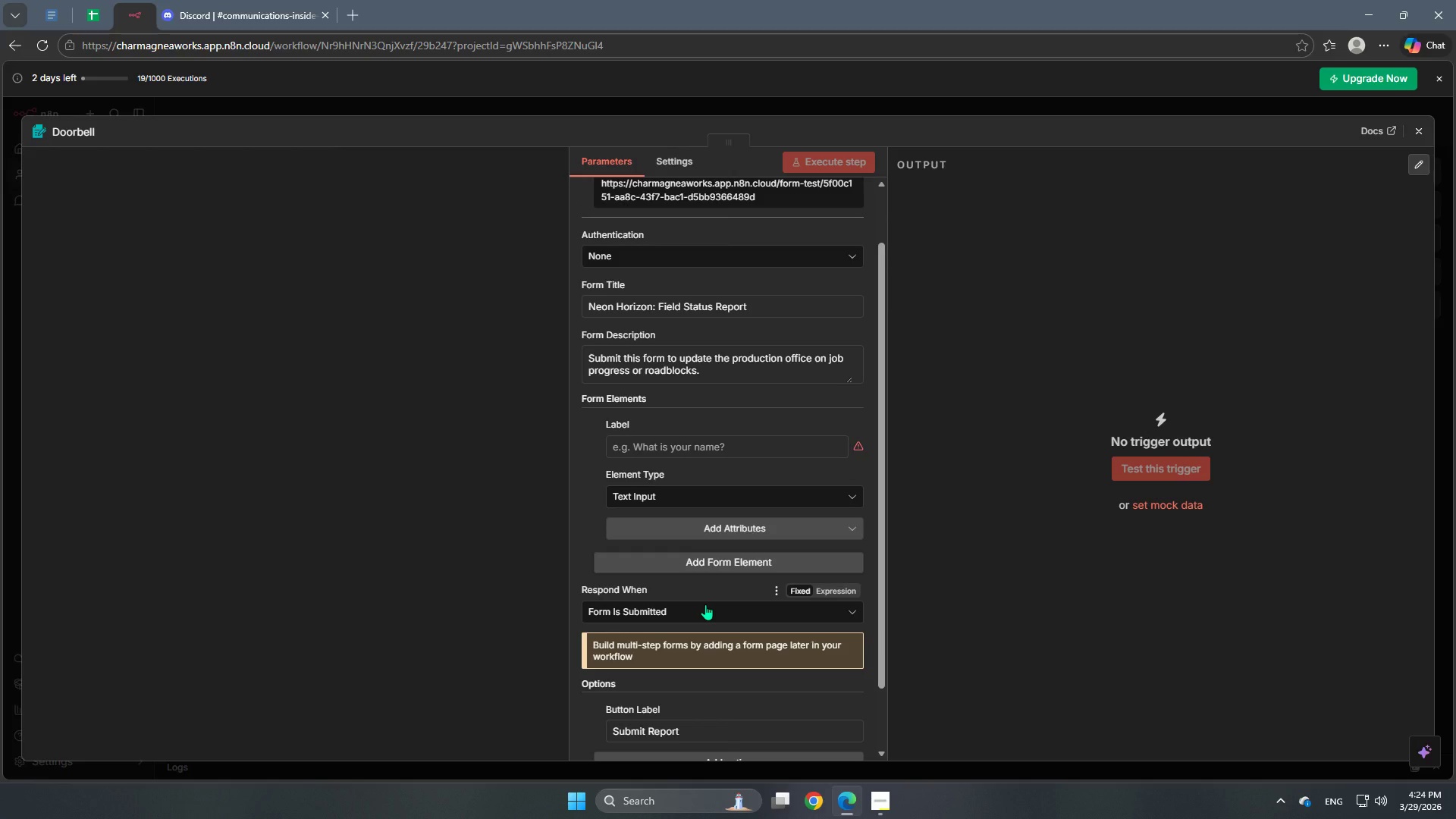 
left_click([663, 452])
 